 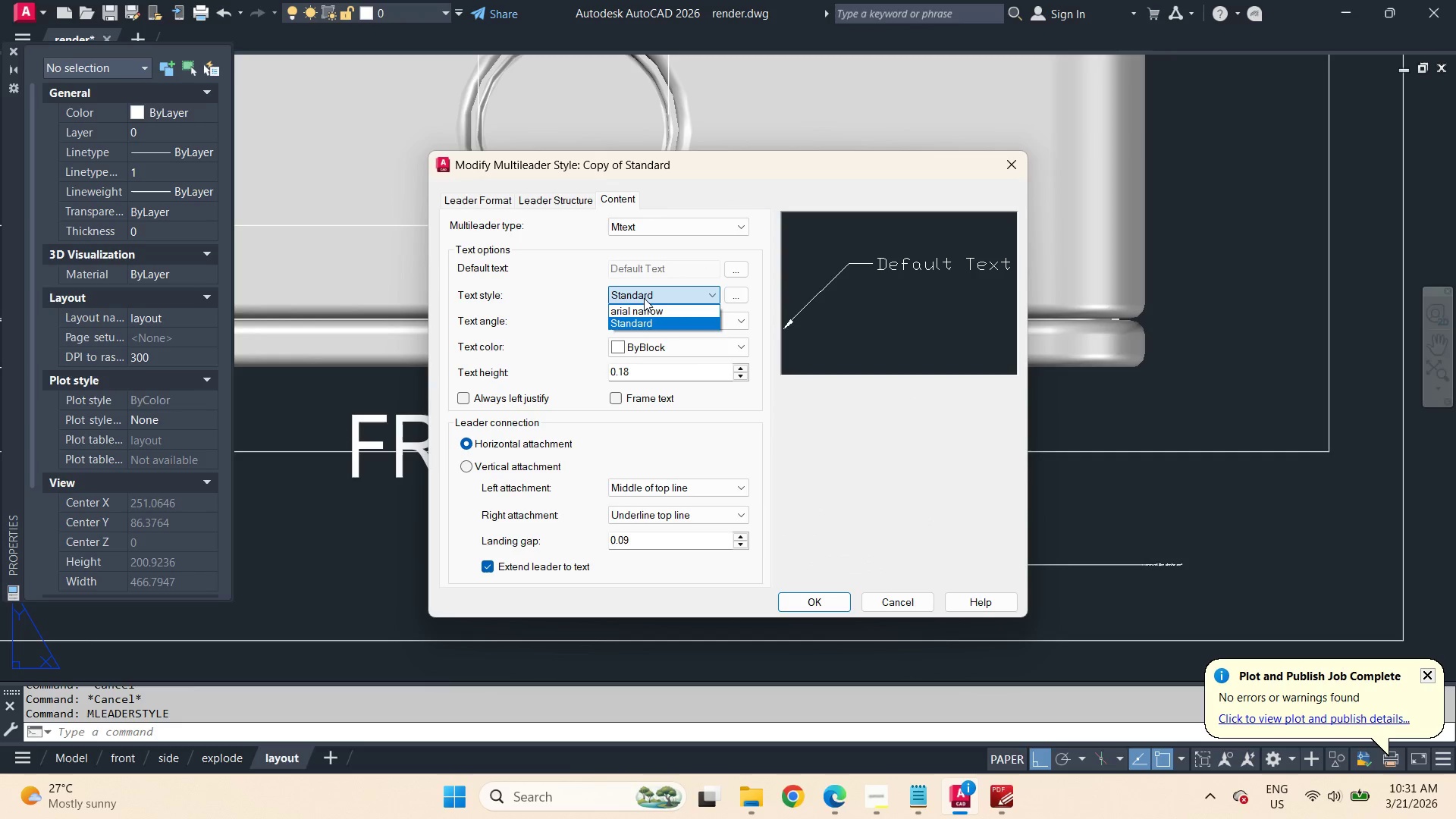 
left_click([644, 308])
 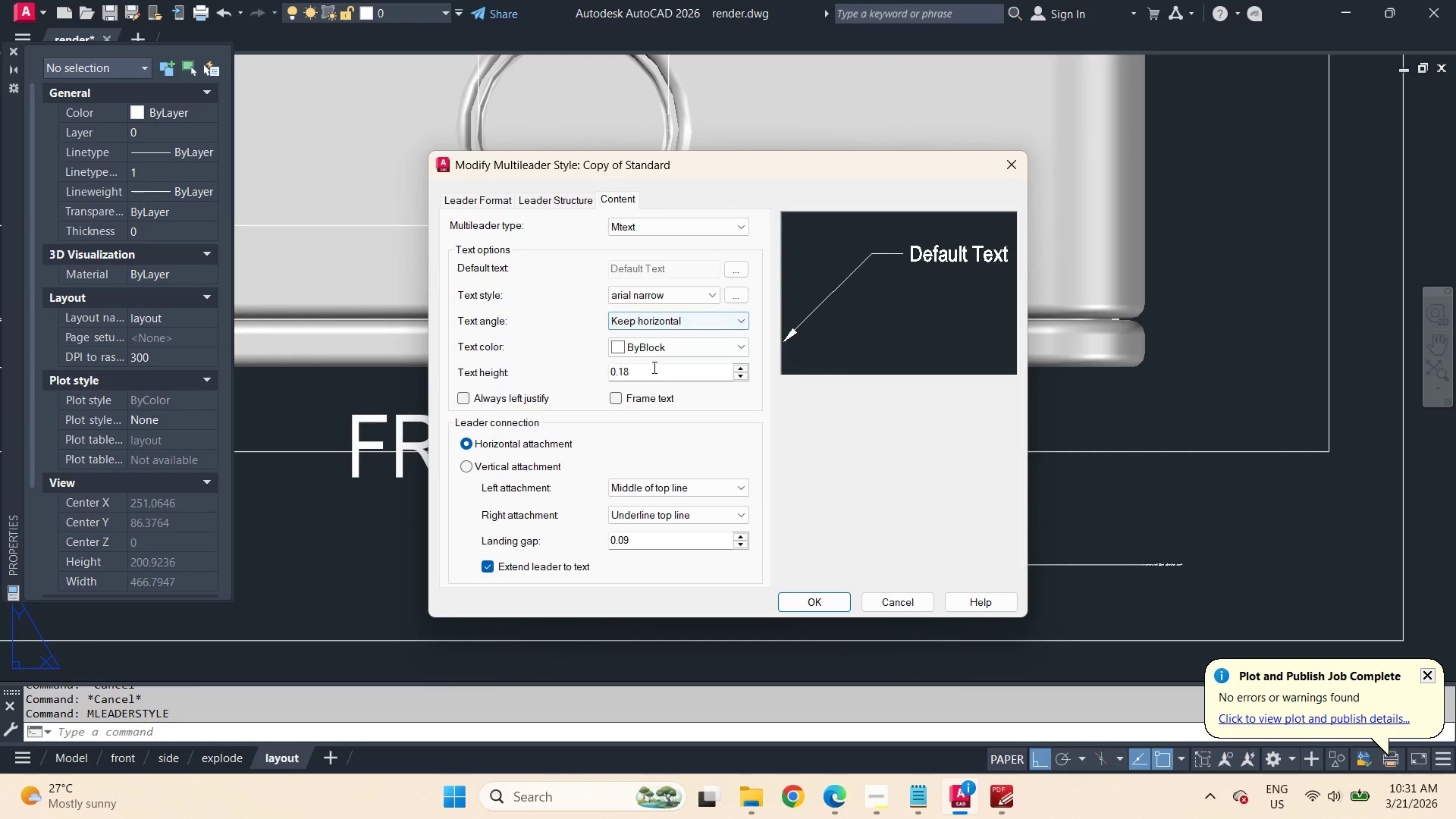 
left_click_drag(start_coordinate=[651, 369], to_coordinate=[540, 359])
 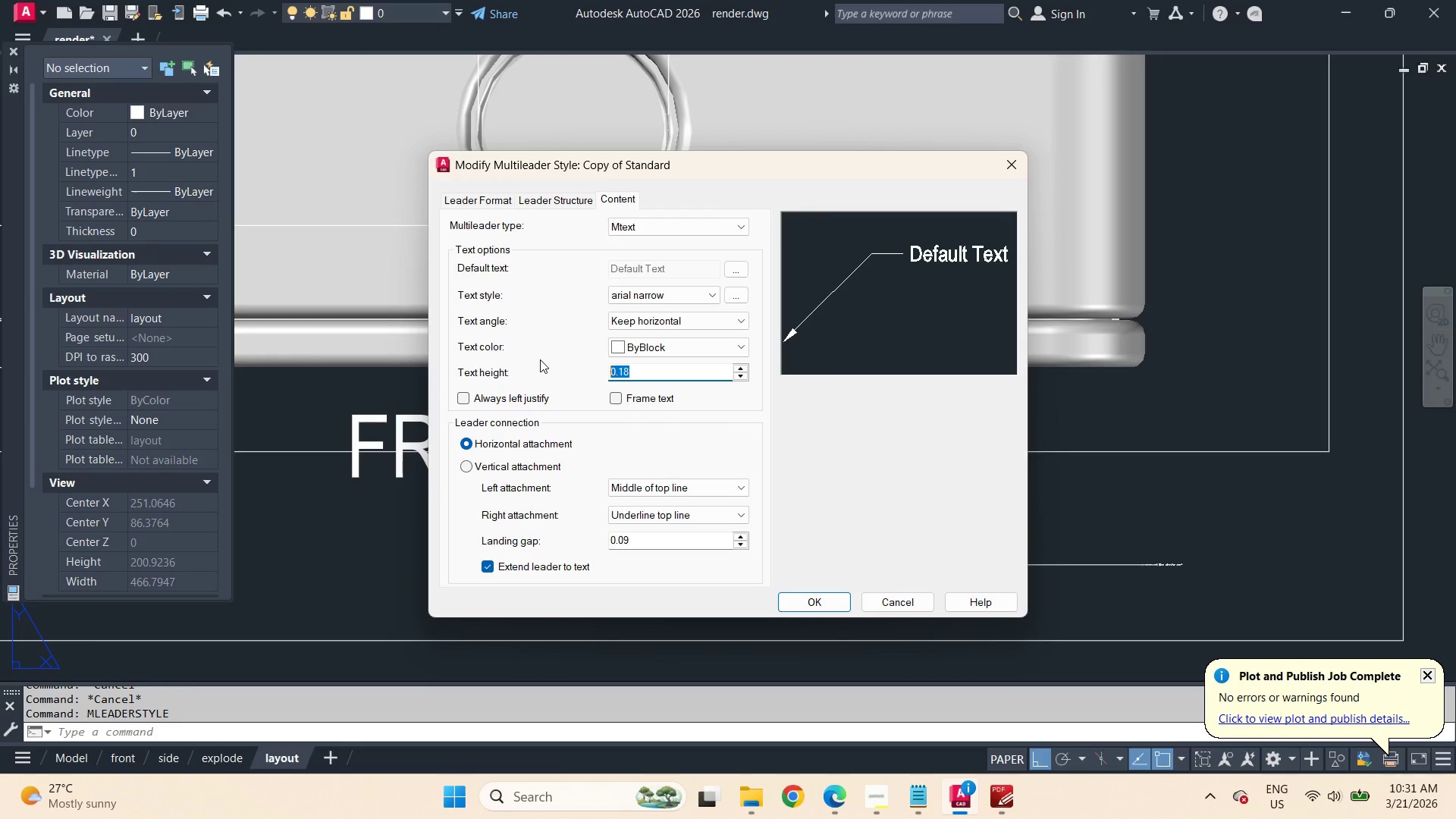 
key(Numpad1)
 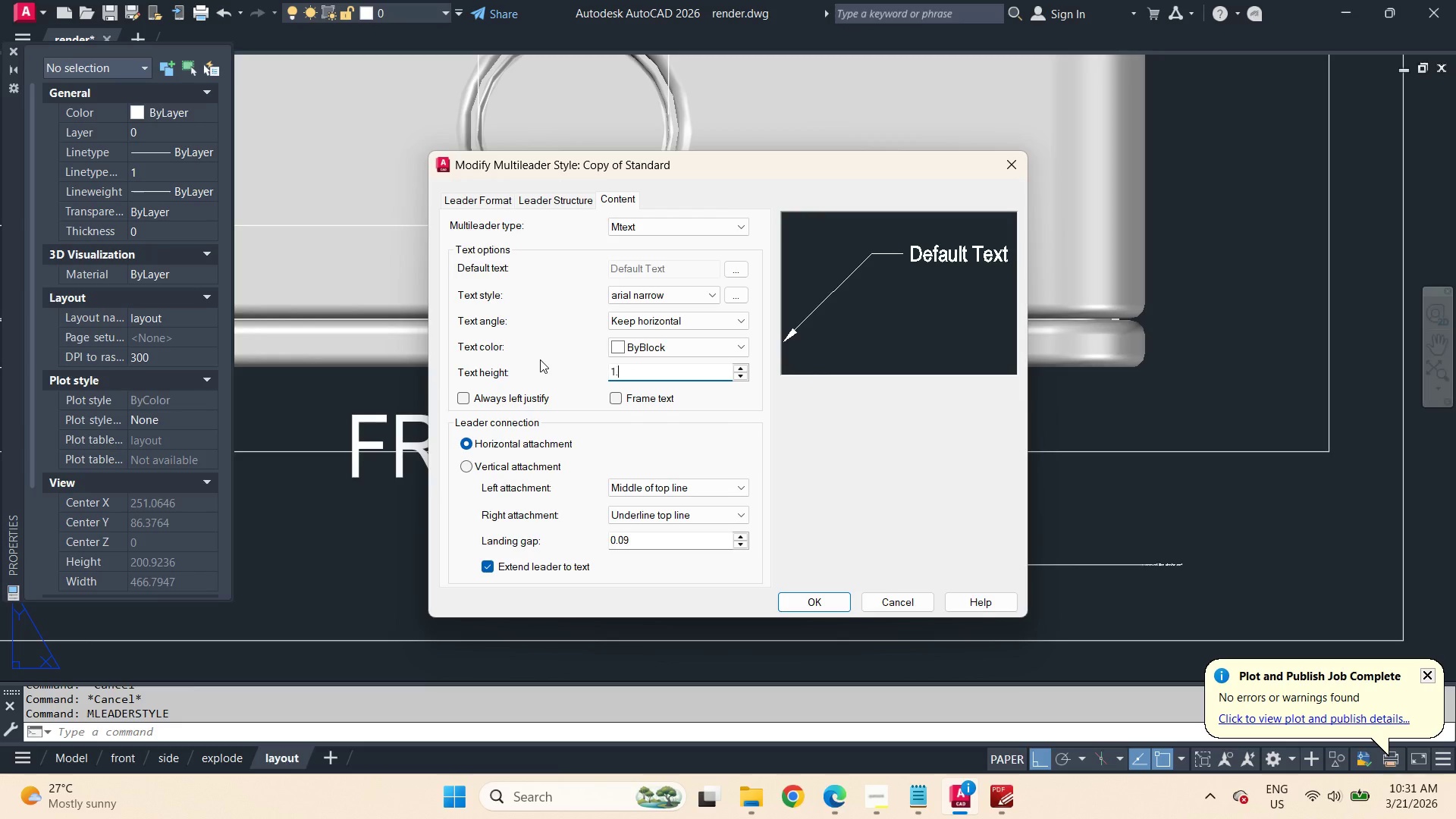 
key(NumpadDecimal)
 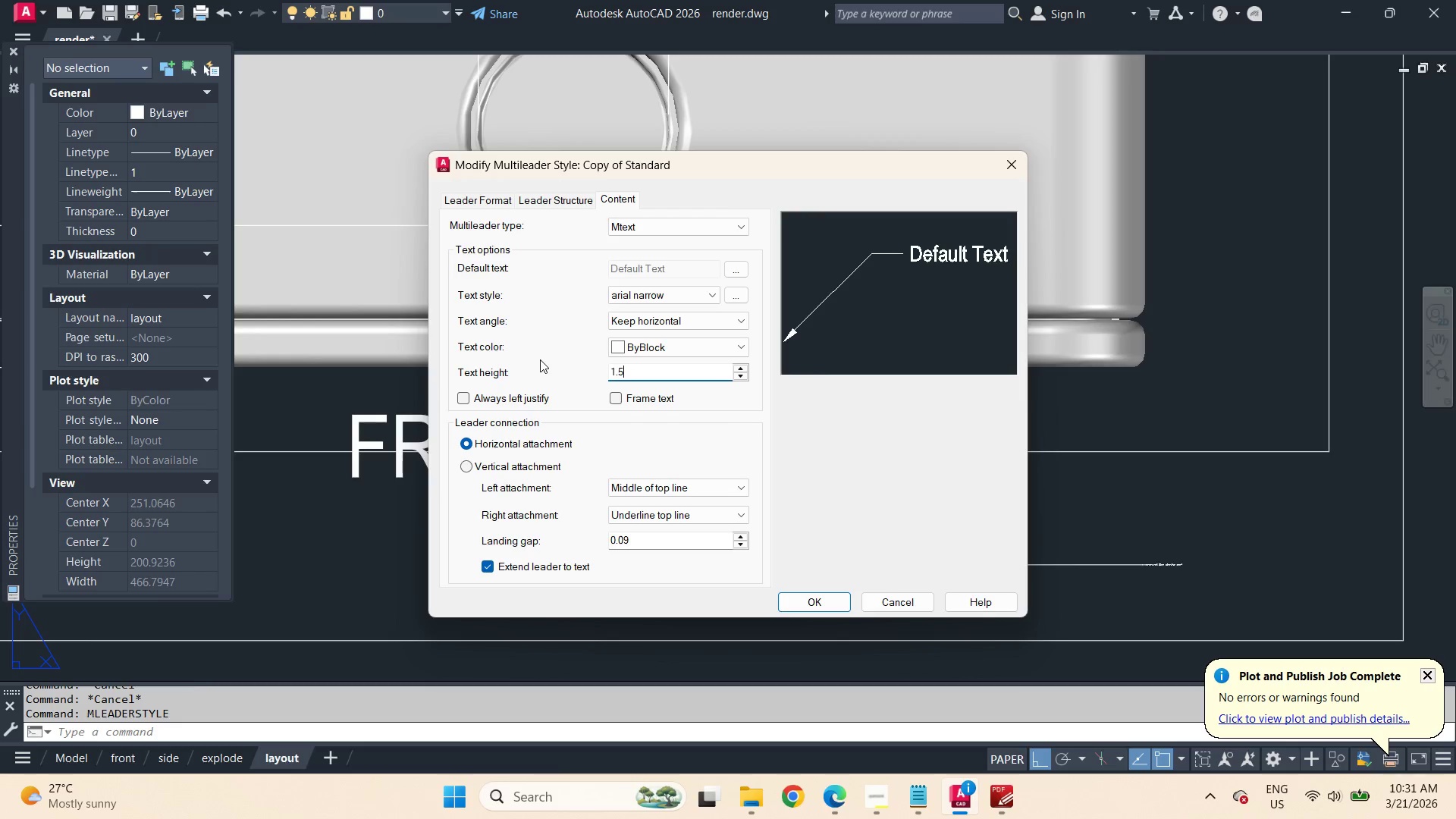 
key(Numpad5)
 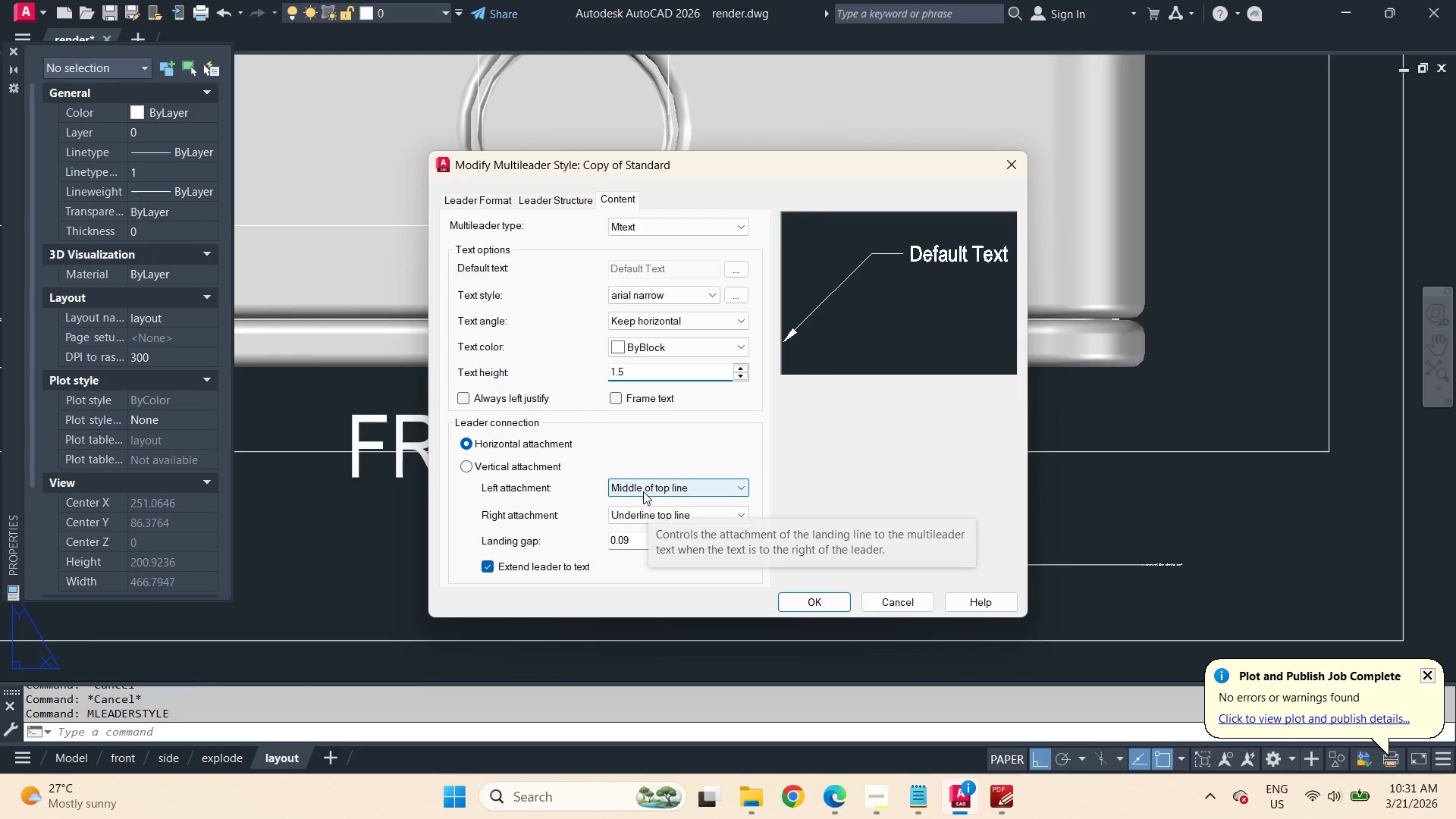 
wait(5.28)
 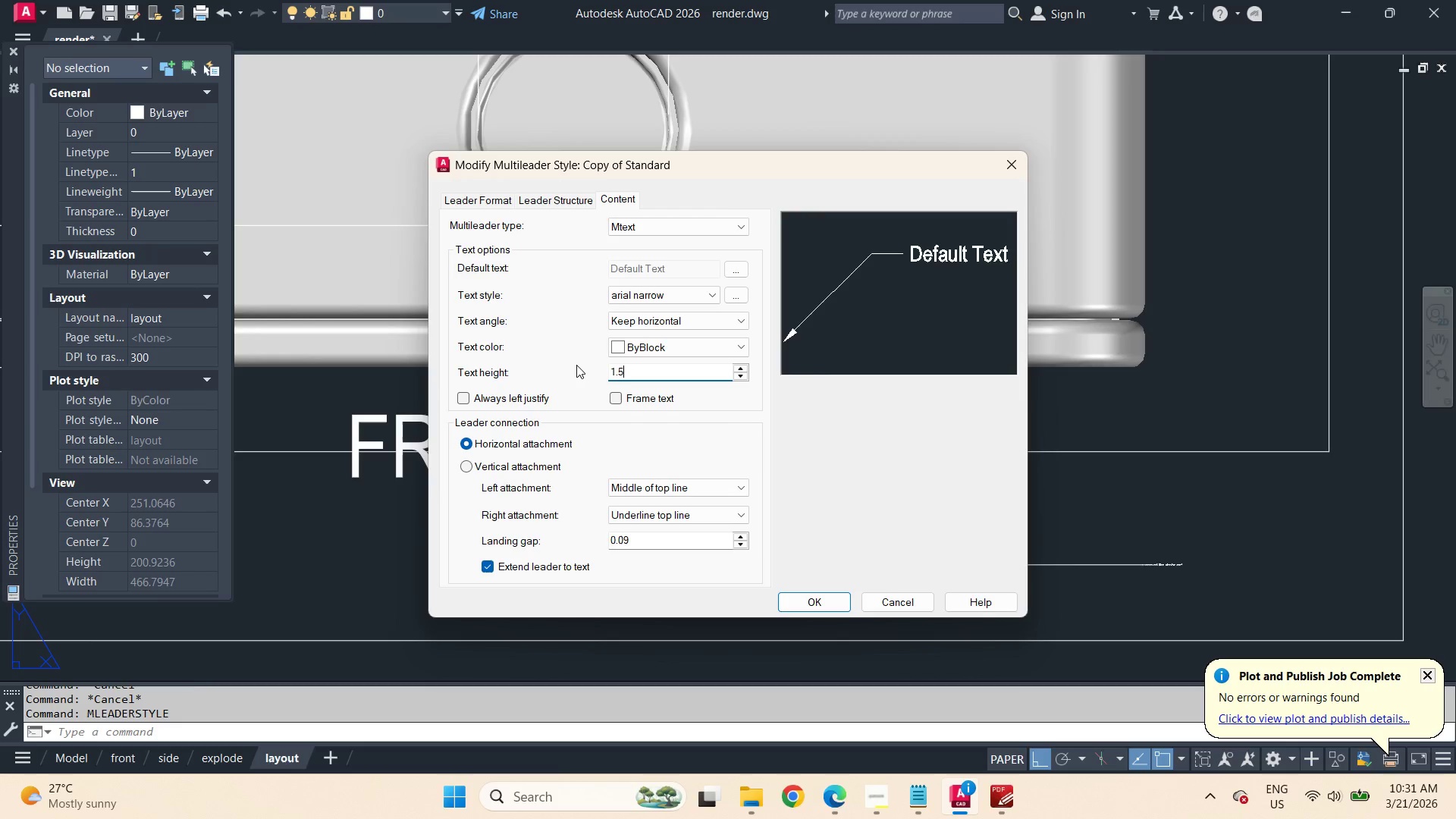 
left_click([643, 491])
 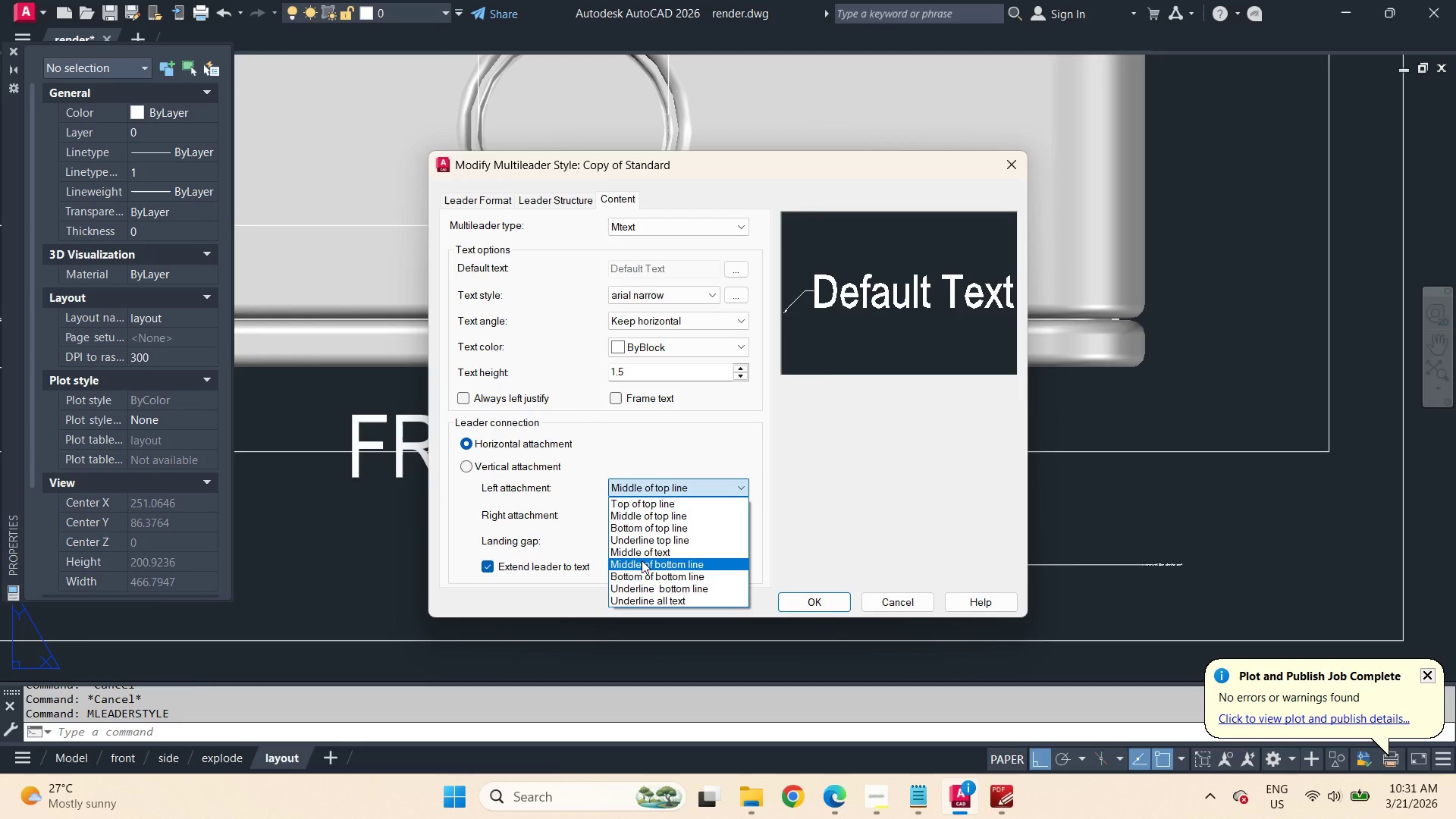 
left_click([642, 551])
 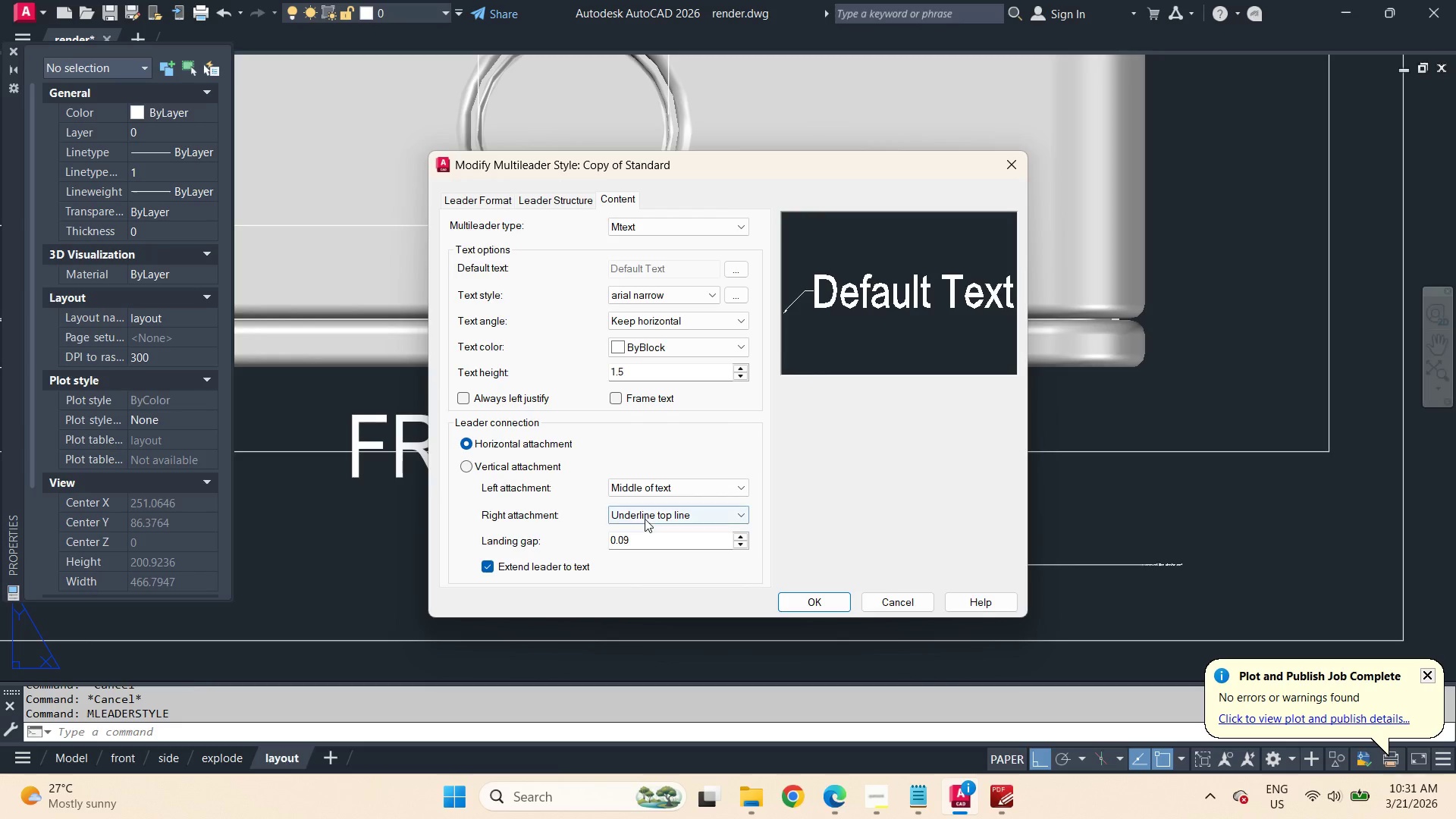 
left_click([645, 519])
 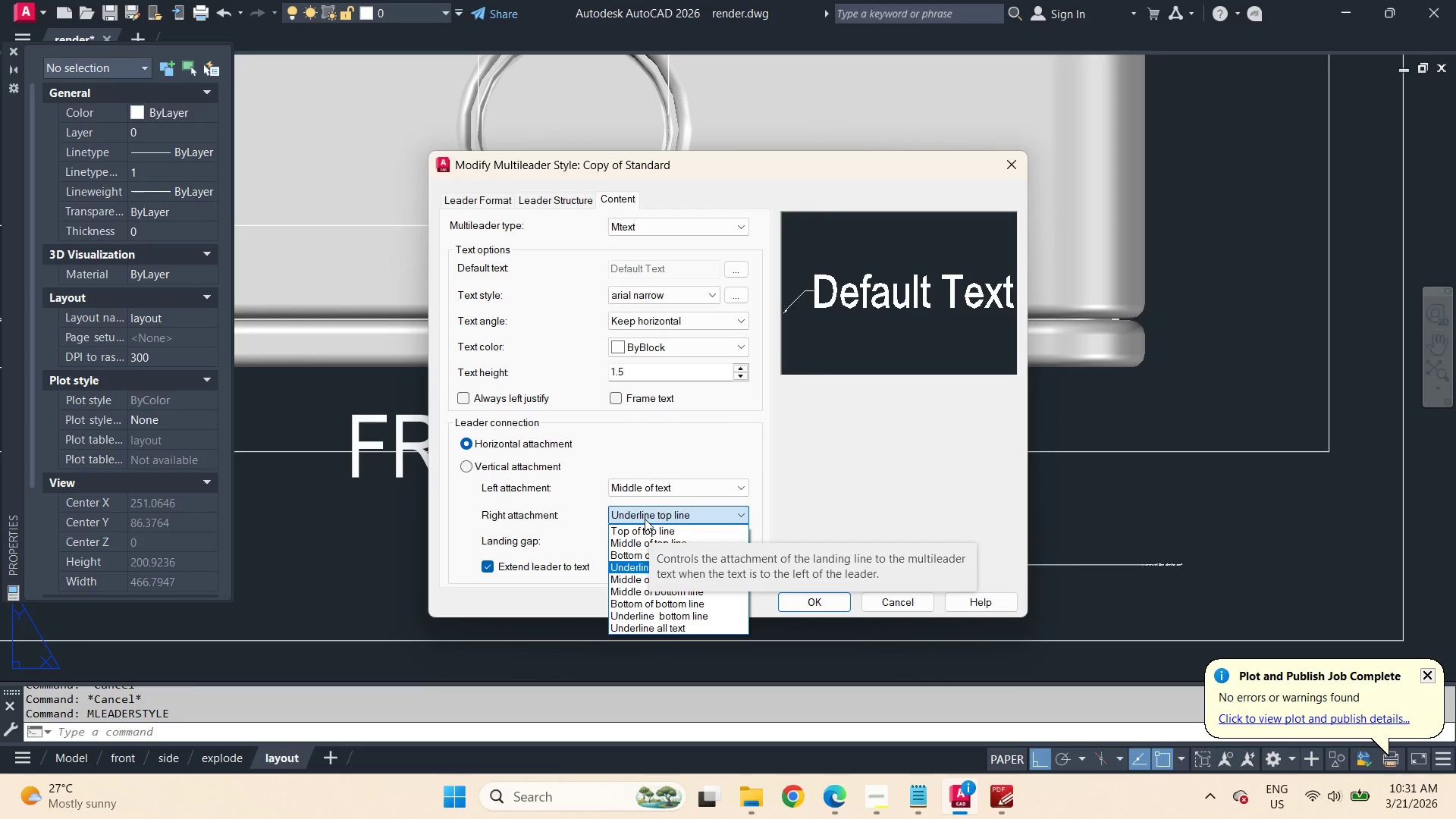 
left_click([647, 487])
 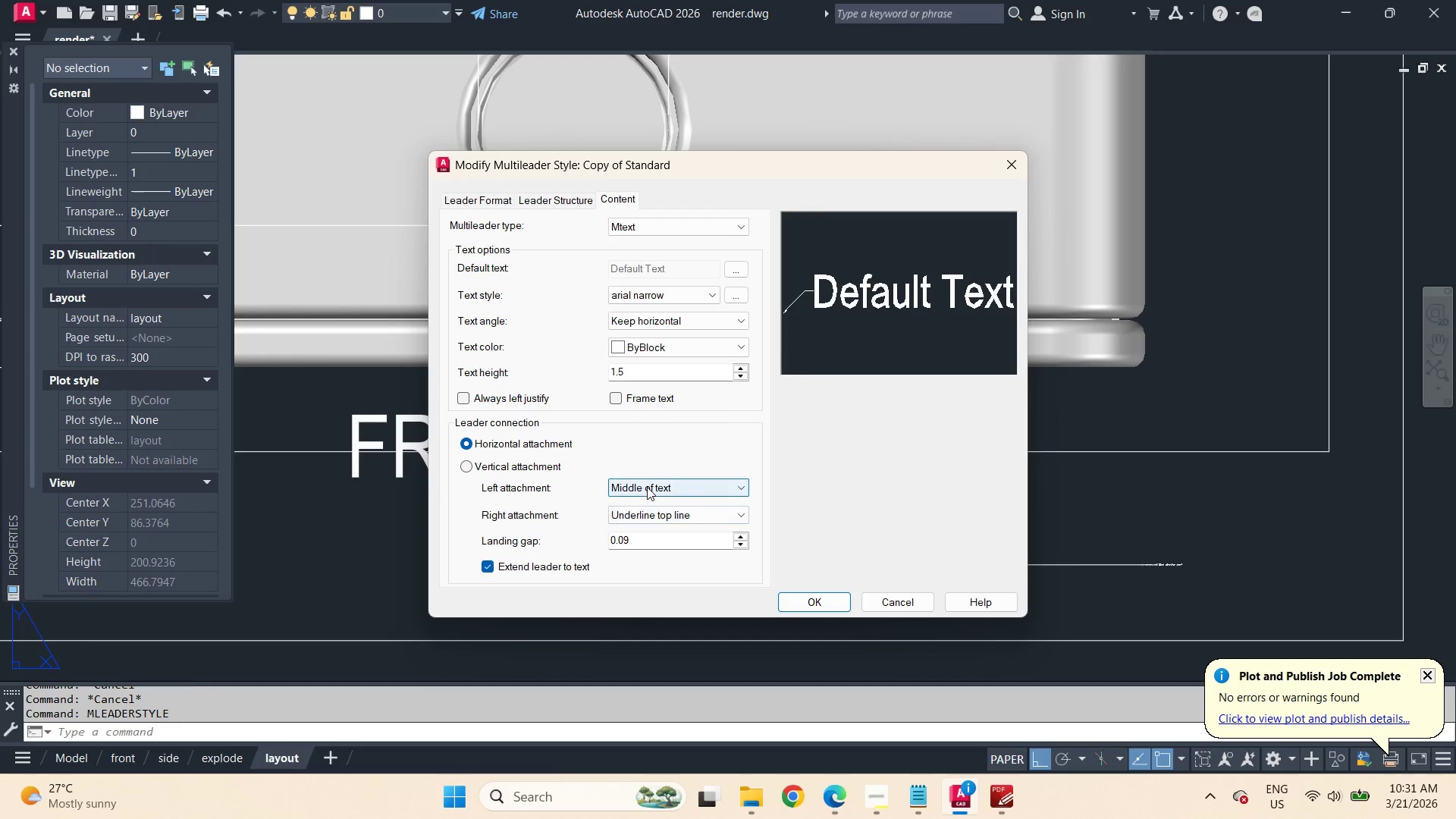 
double_click([647, 487])
 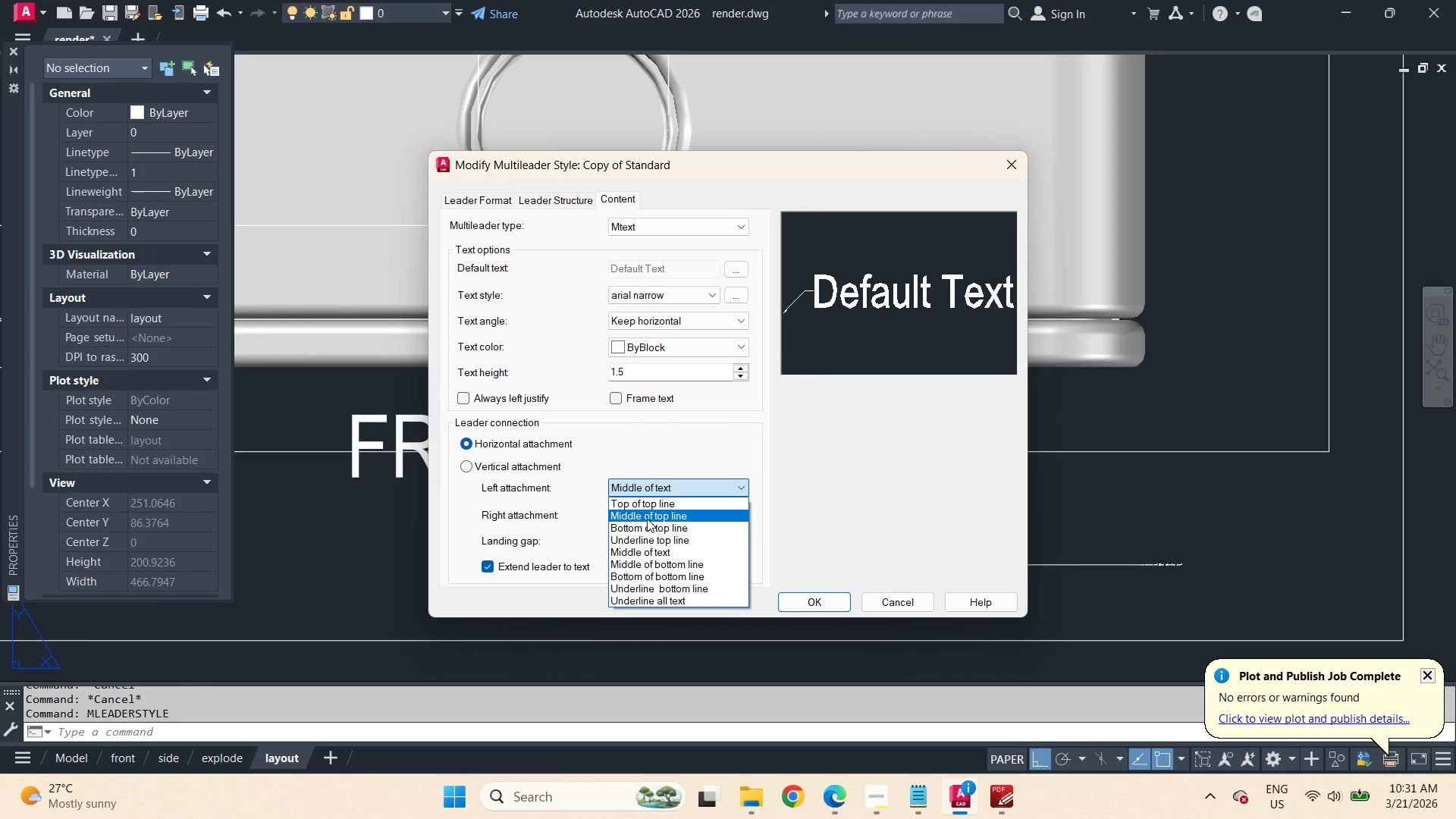 
double_click([647, 510])
 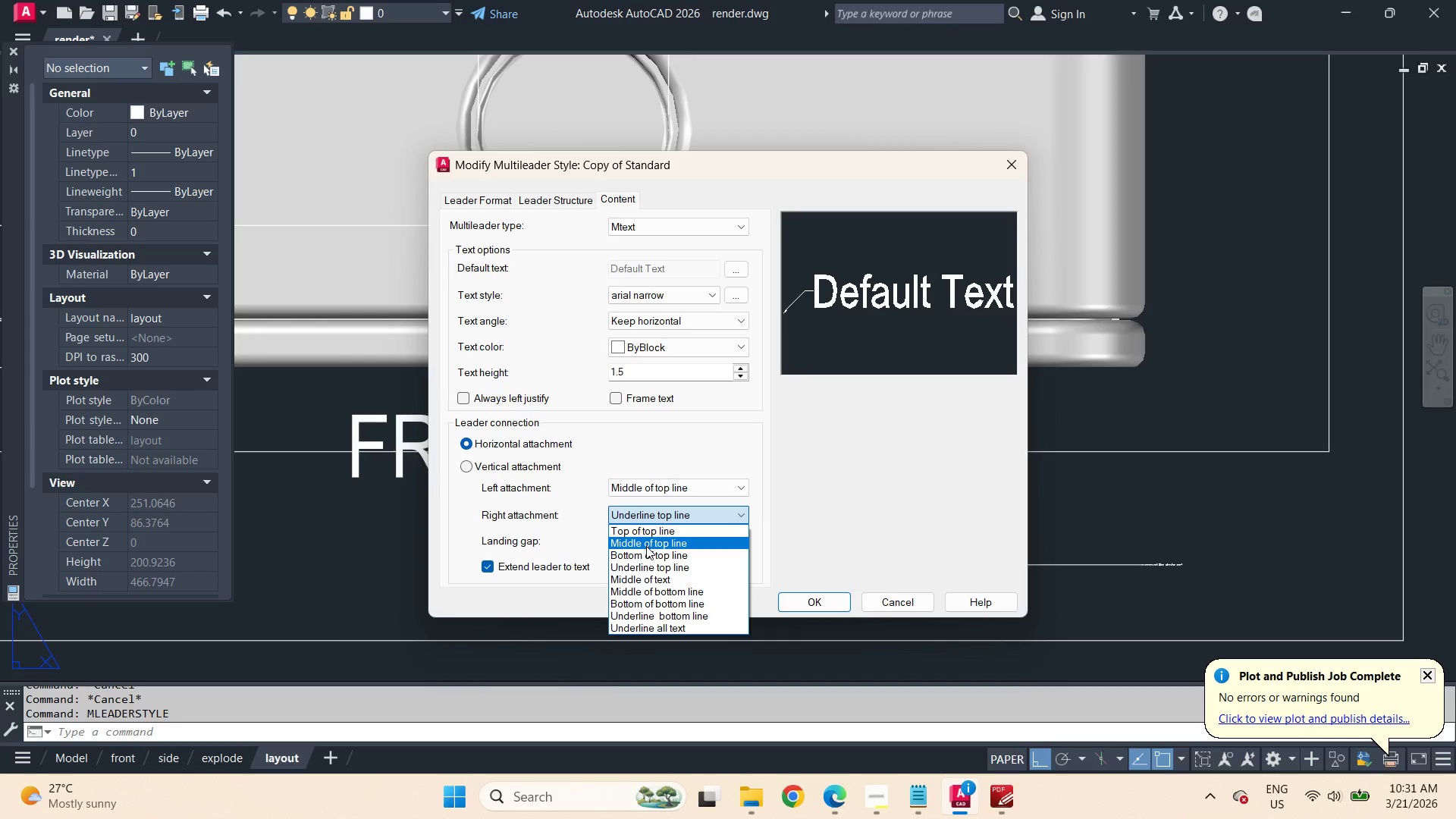 
left_click([646, 546])
 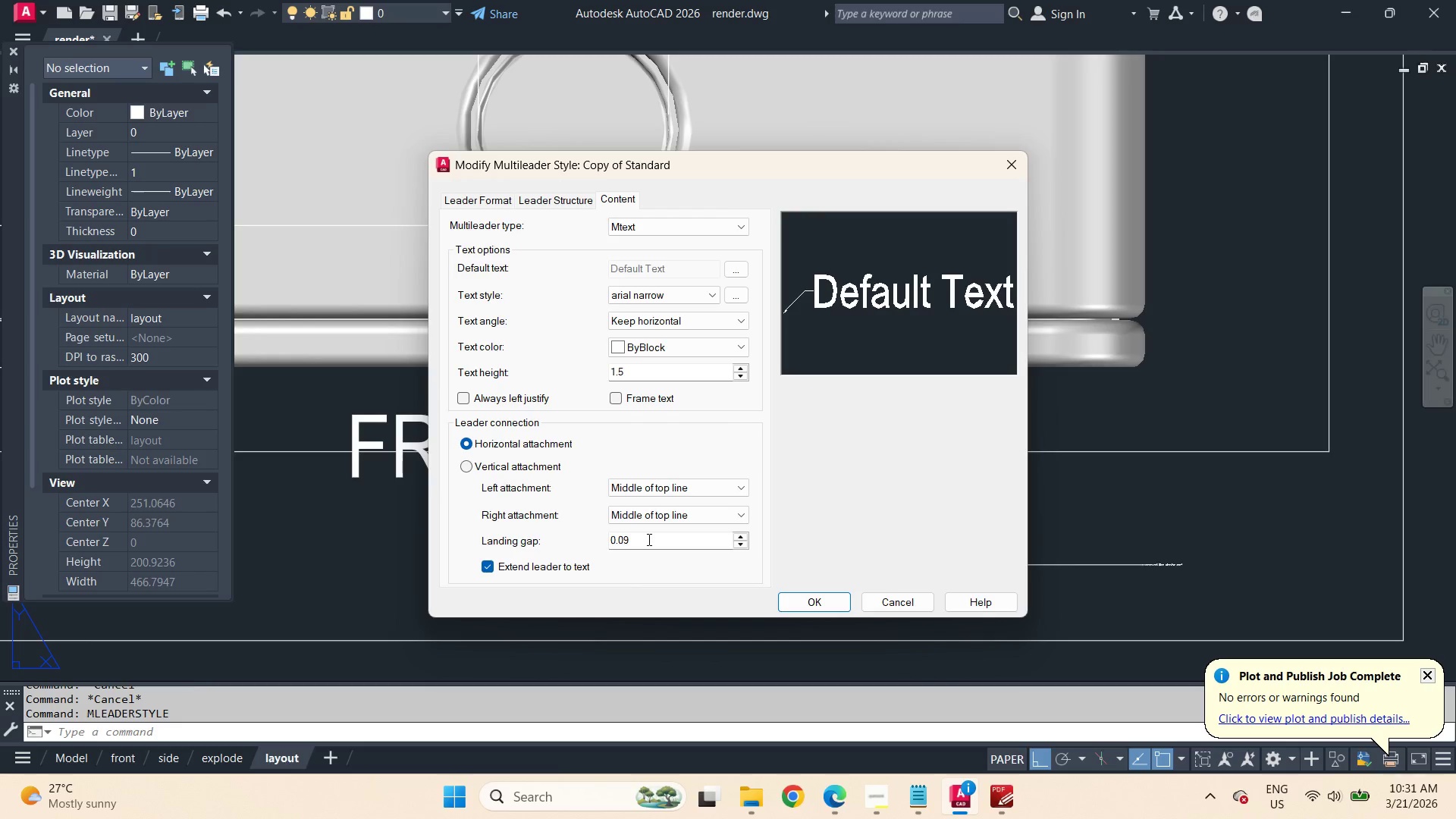 
left_click([648, 539])
 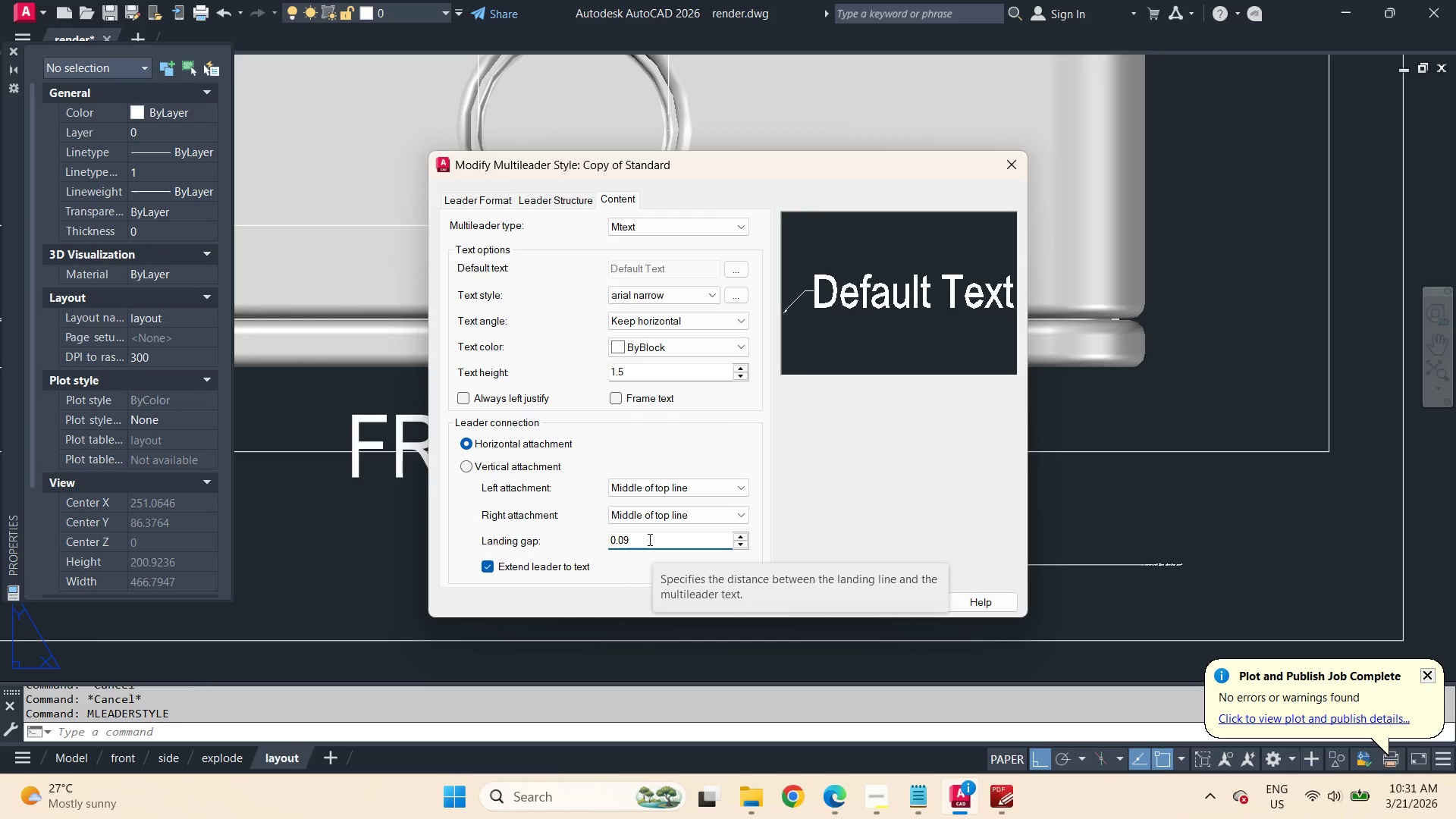 
left_click_drag(start_coordinate=[648, 539], to_coordinate=[592, 538])
 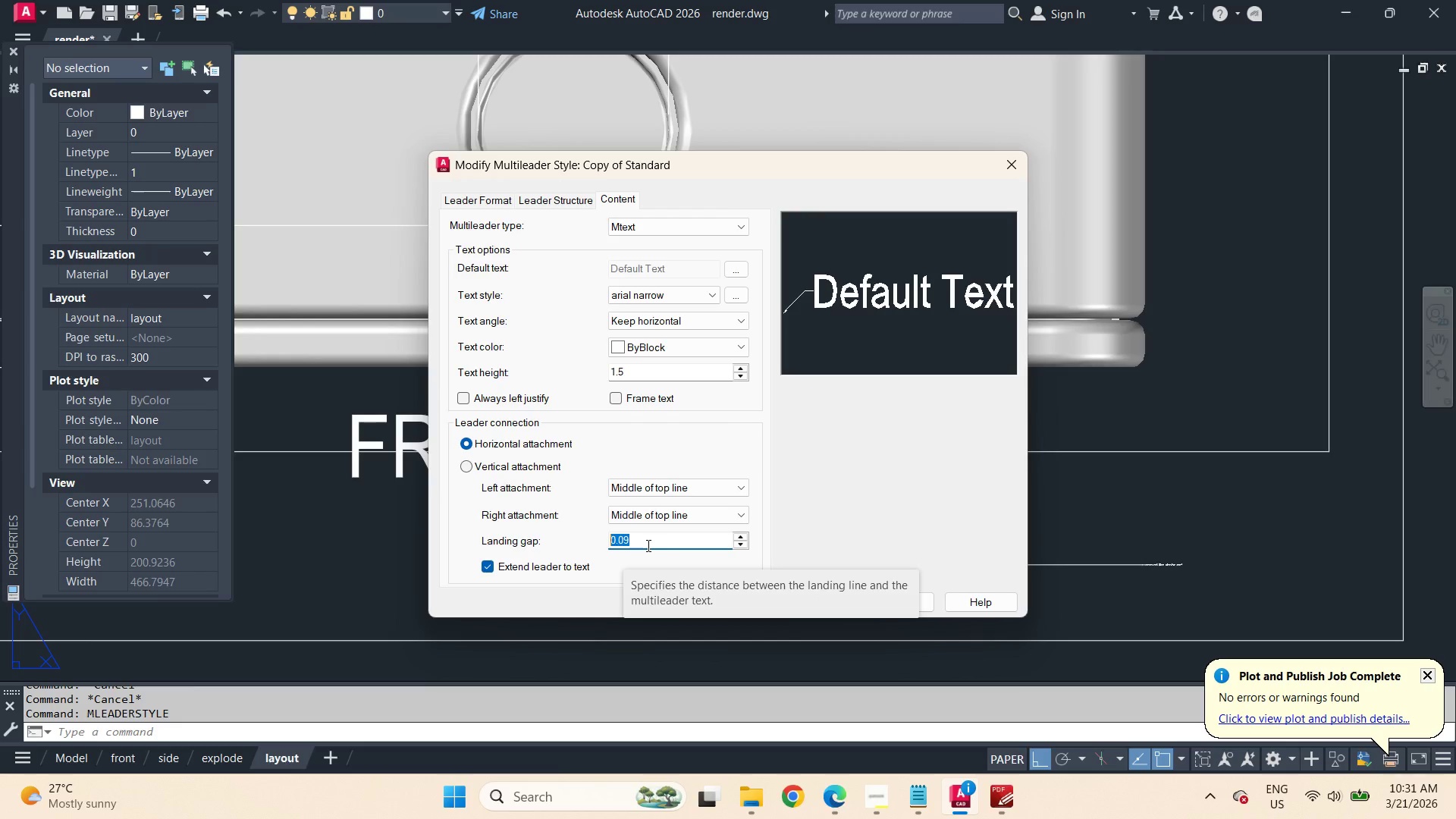 
key(NumpadDecimal)
 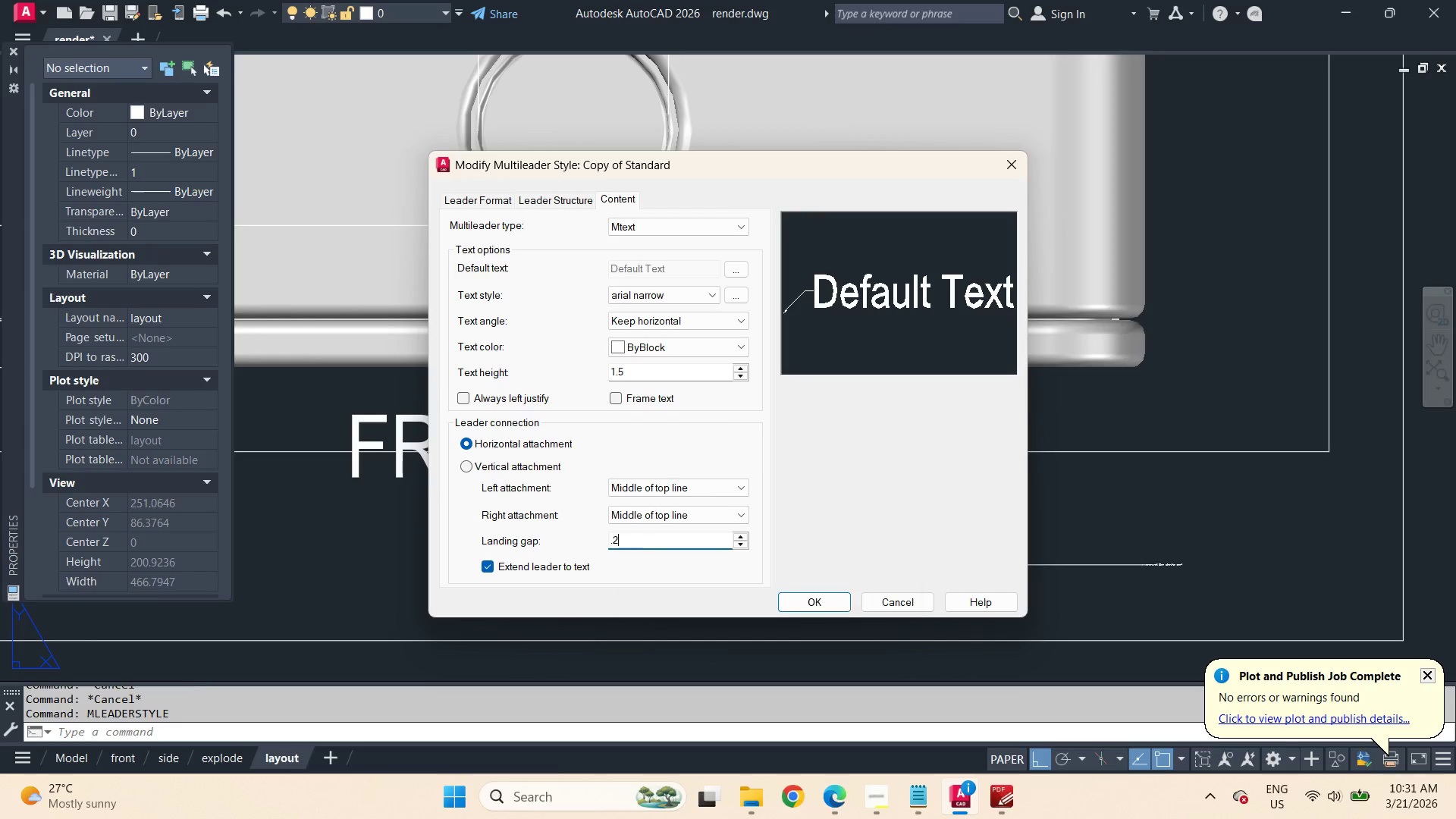 
key(Numpad2)
 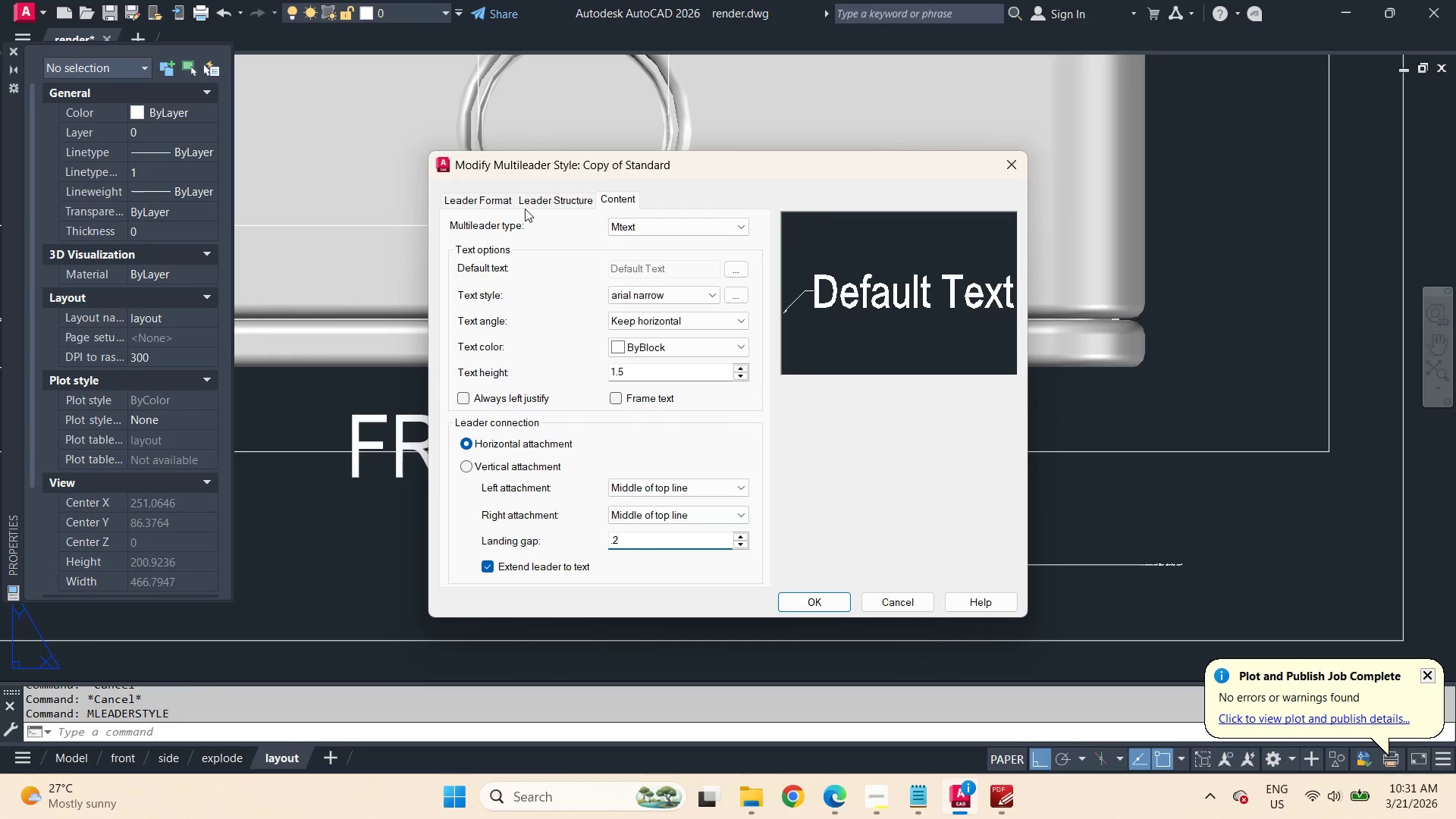 
left_click([531, 203])
 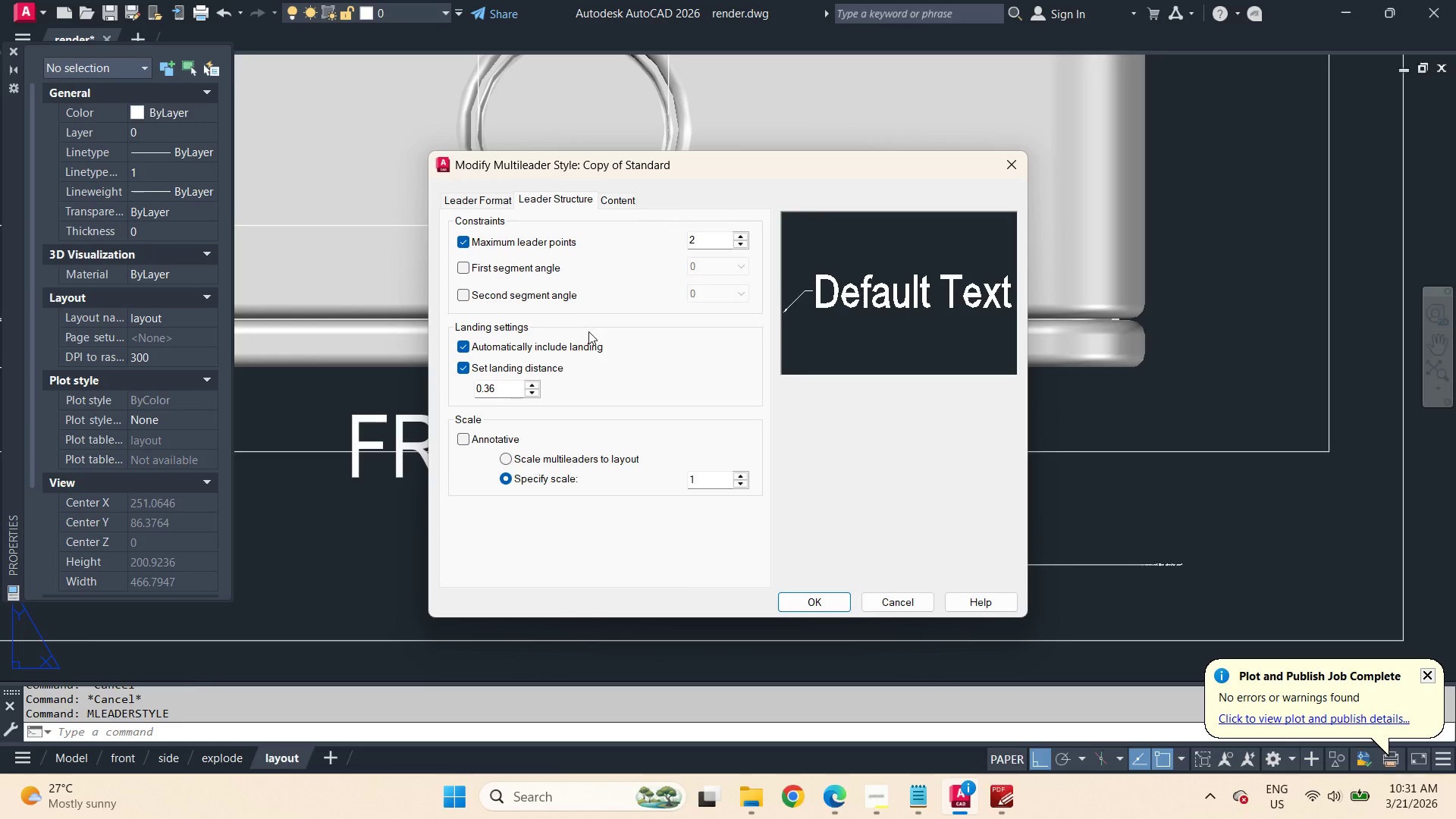 
wait(6.16)
 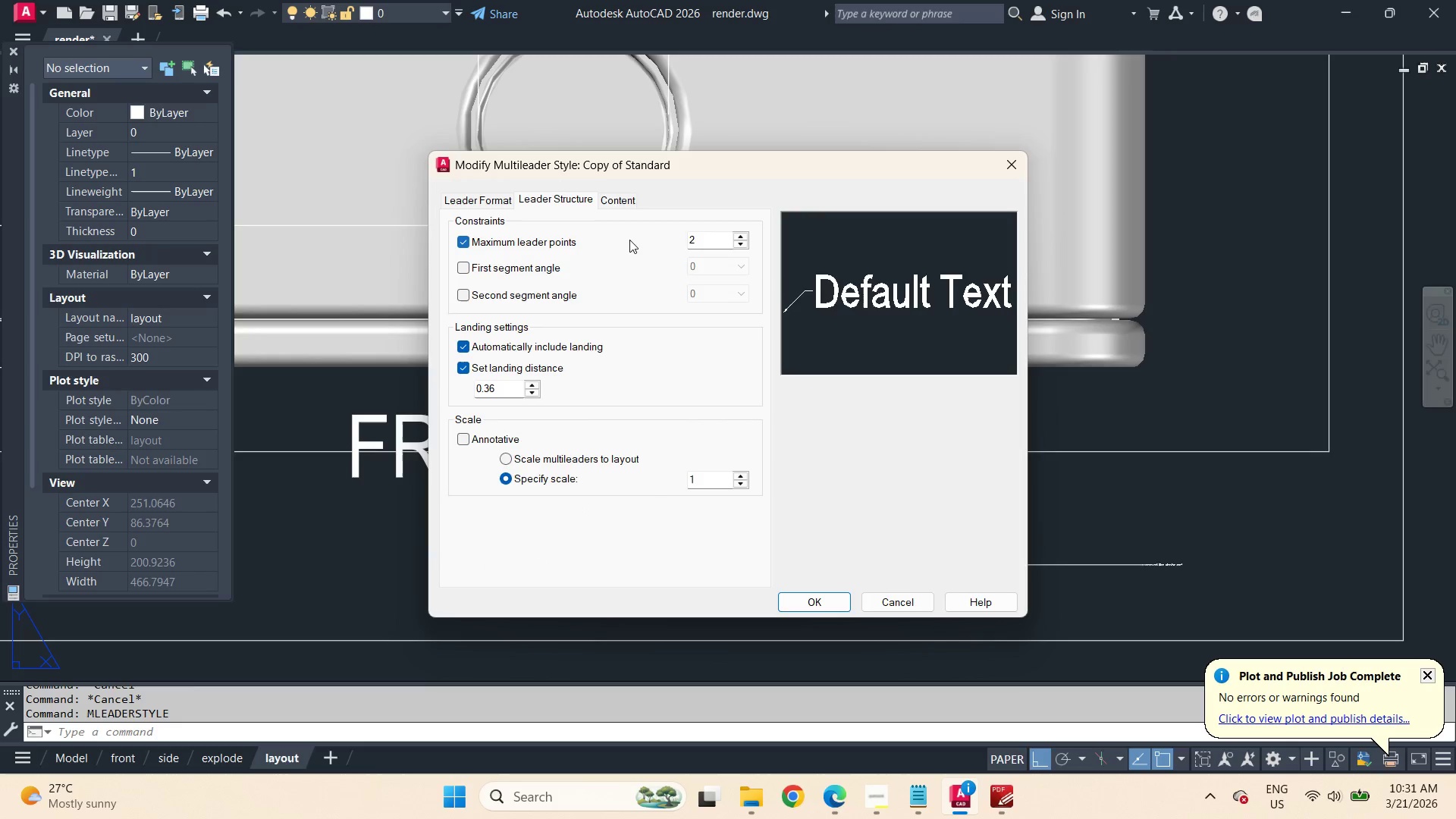 
left_click_drag(start_coordinate=[505, 387], to_coordinate=[463, 383])
 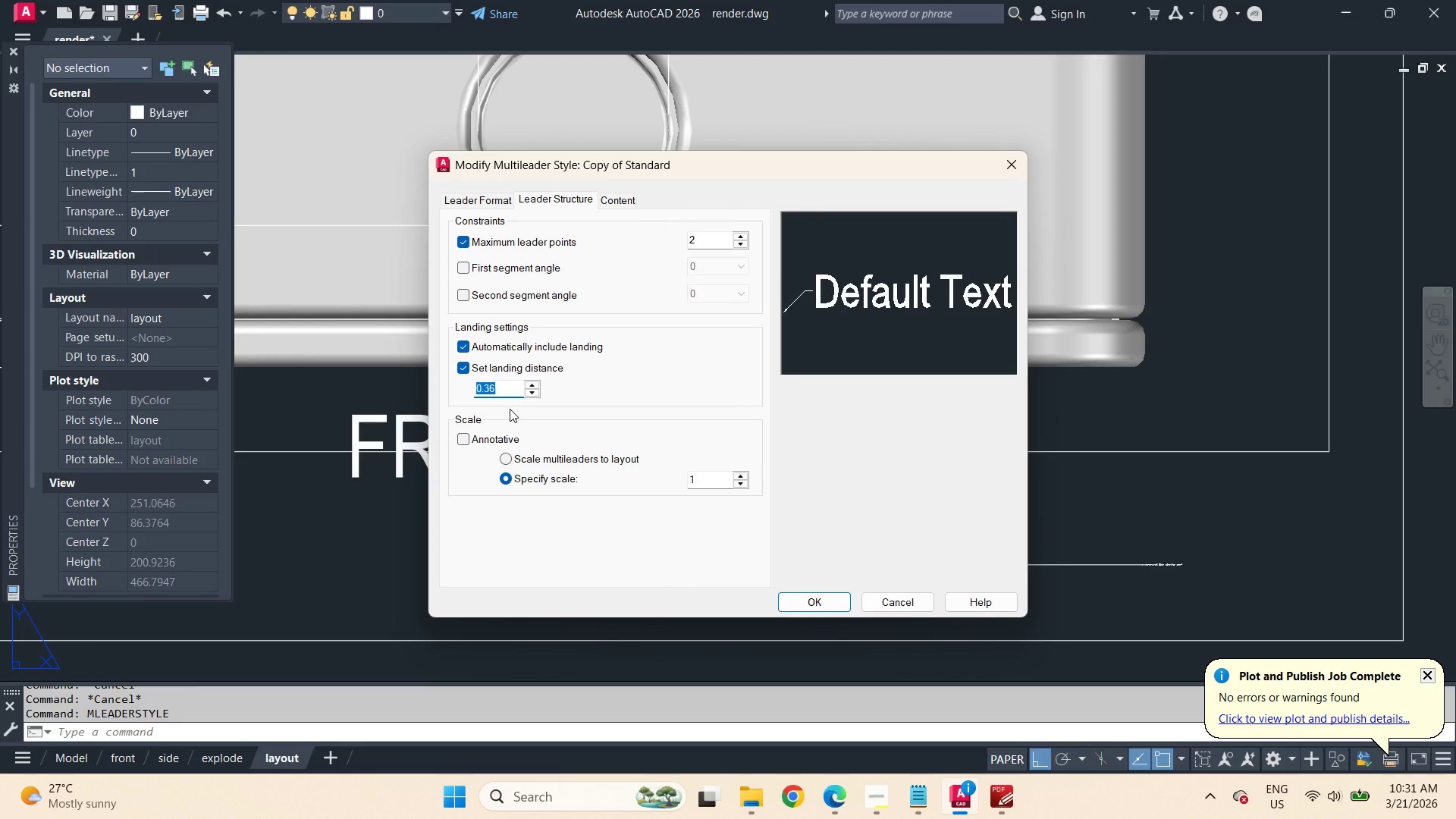 
key(NumpadDecimal)
 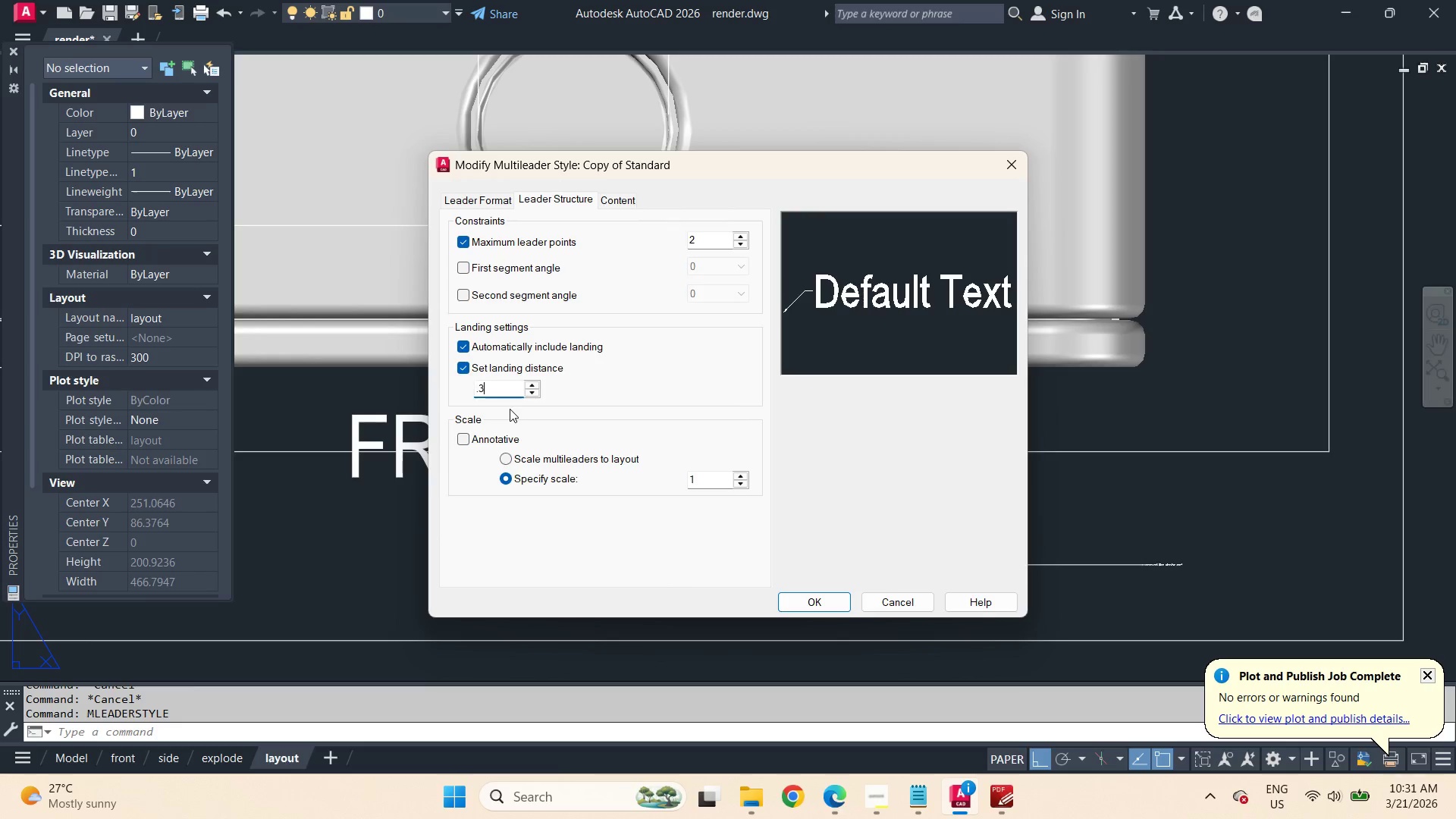 
key(Numpad3)
 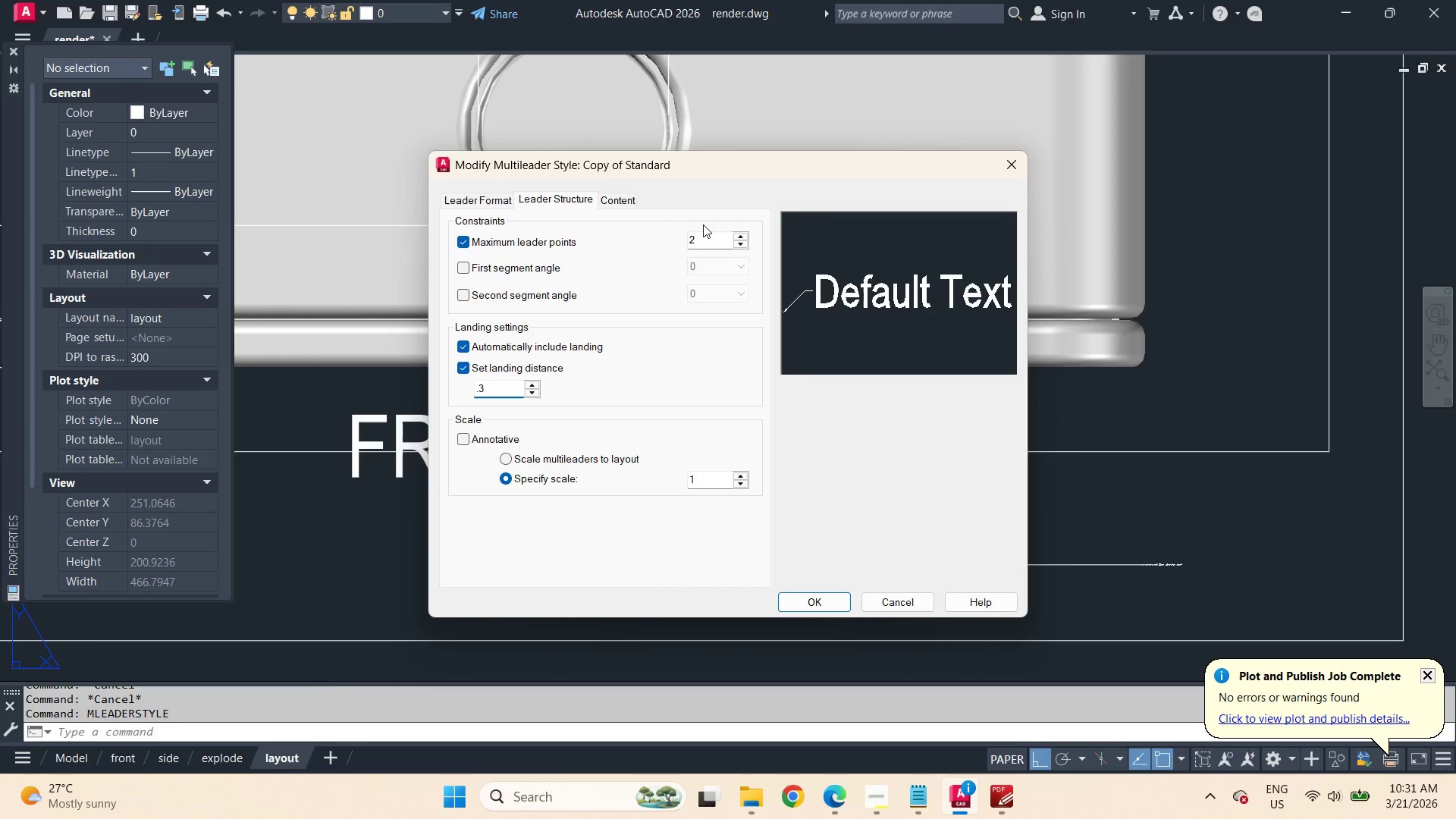 
left_click([706, 231])
 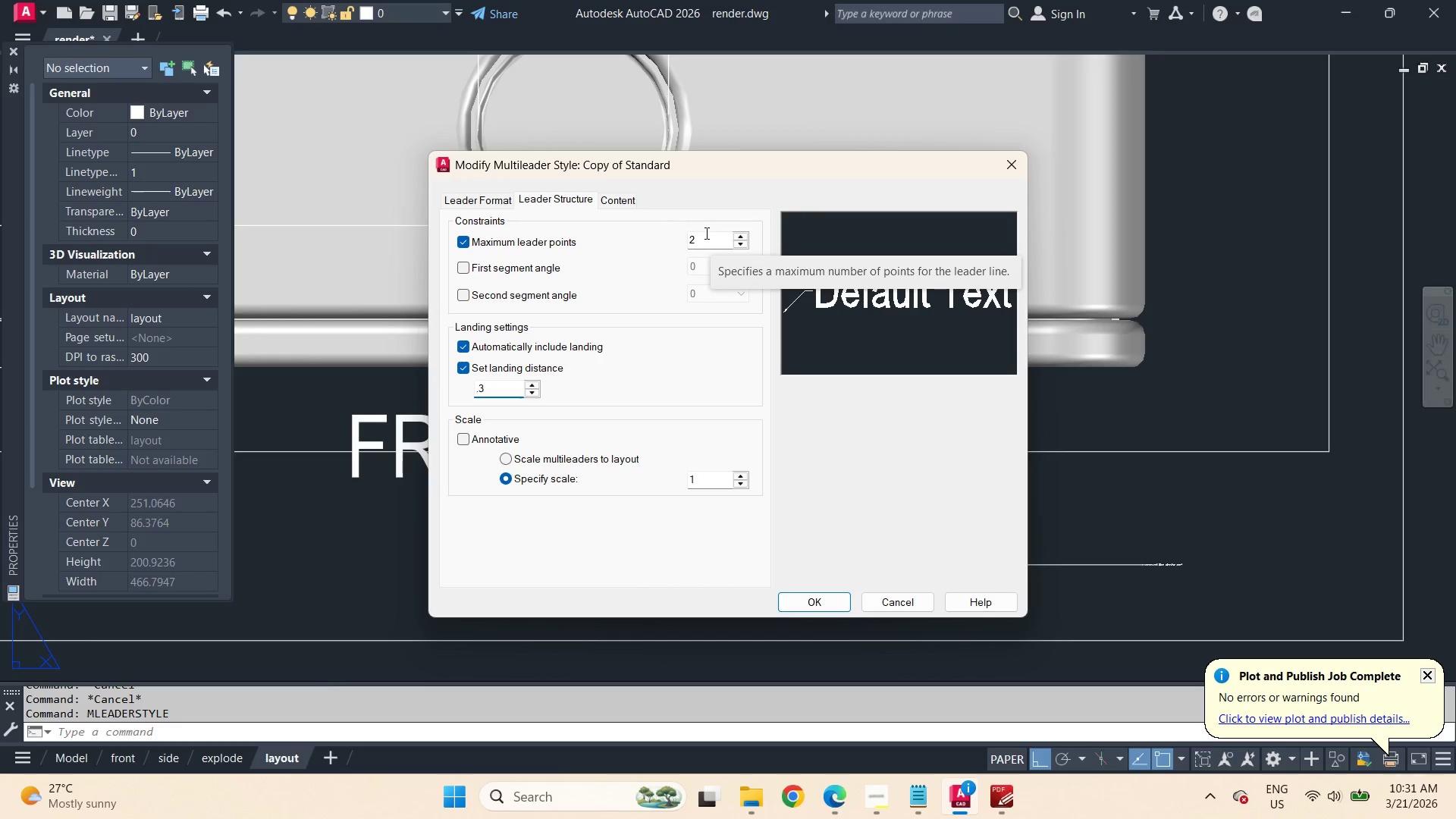 
left_click([705, 240])
 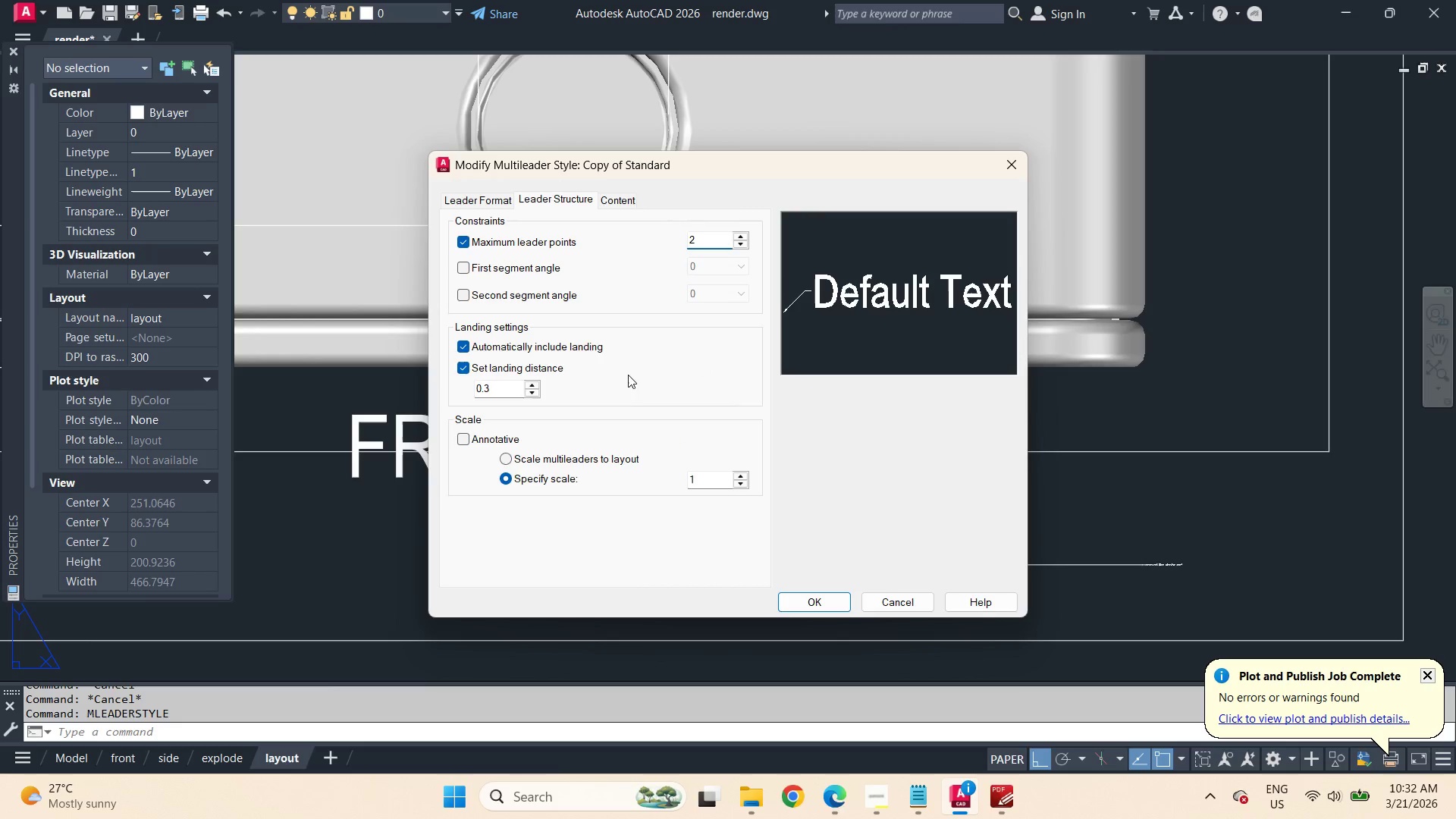 
left_click([487, 204])
 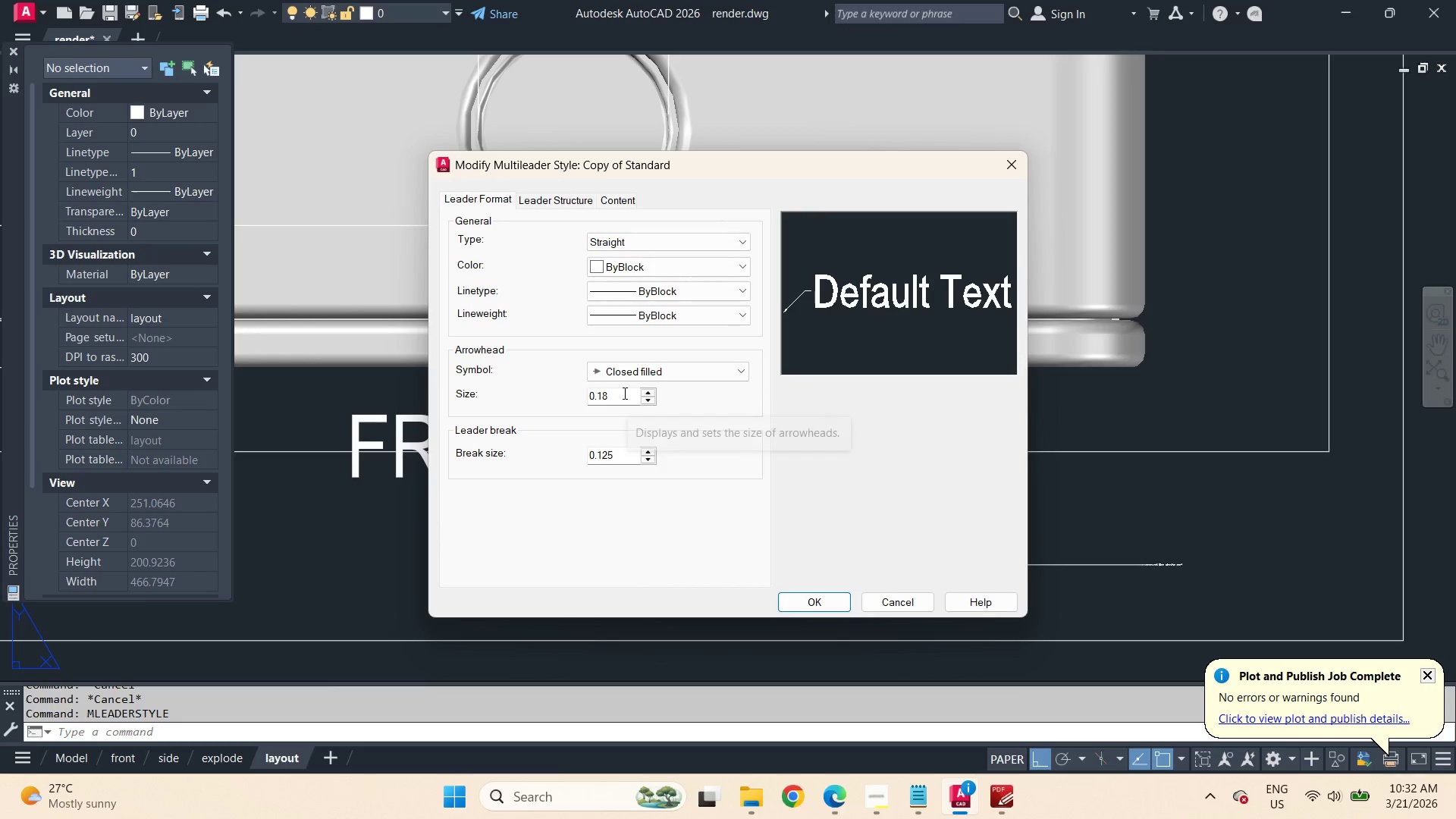 
wait(5.05)
 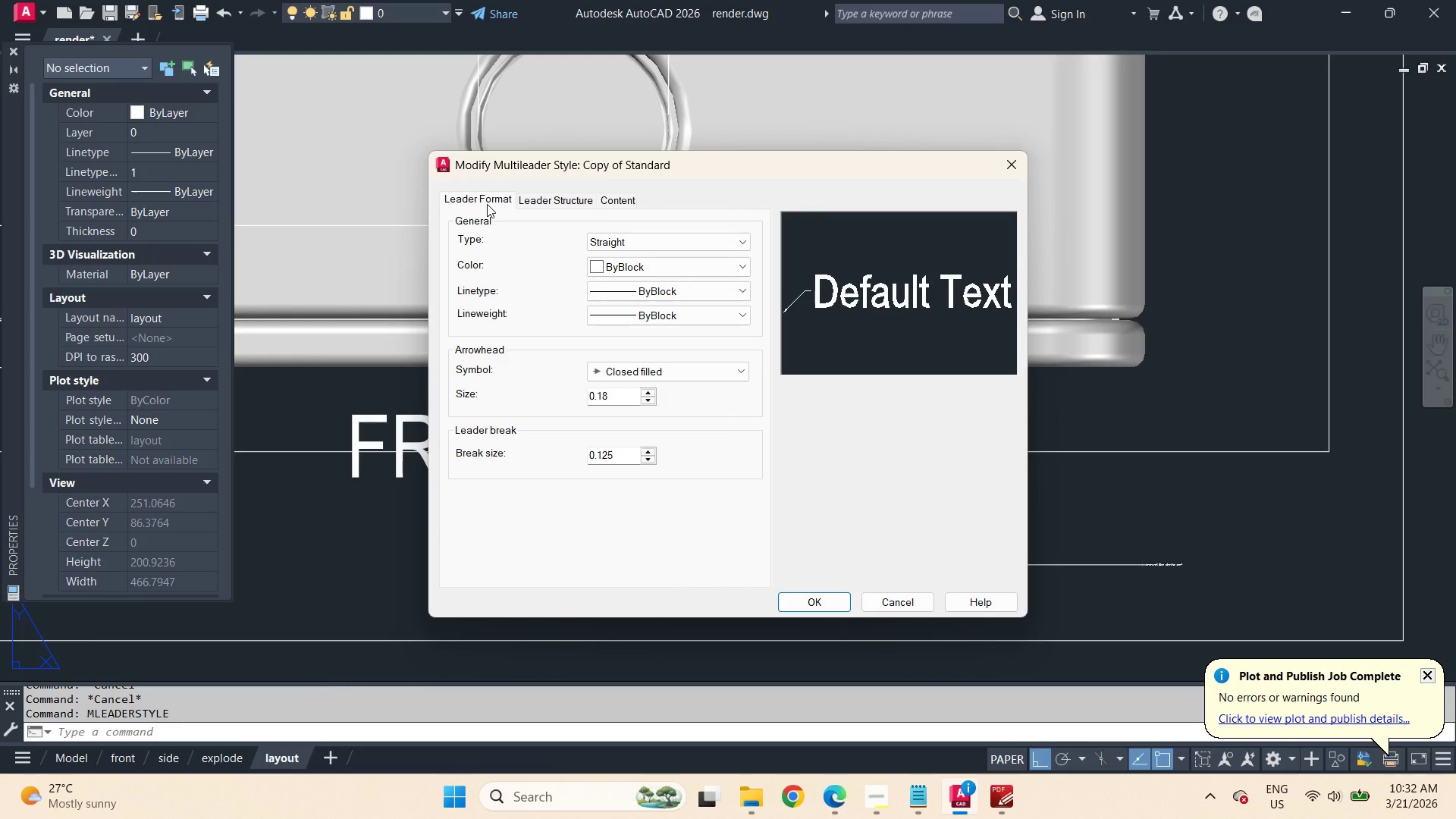 
left_click_drag(start_coordinate=[623, 393], to_coordinate=[574, 385])
 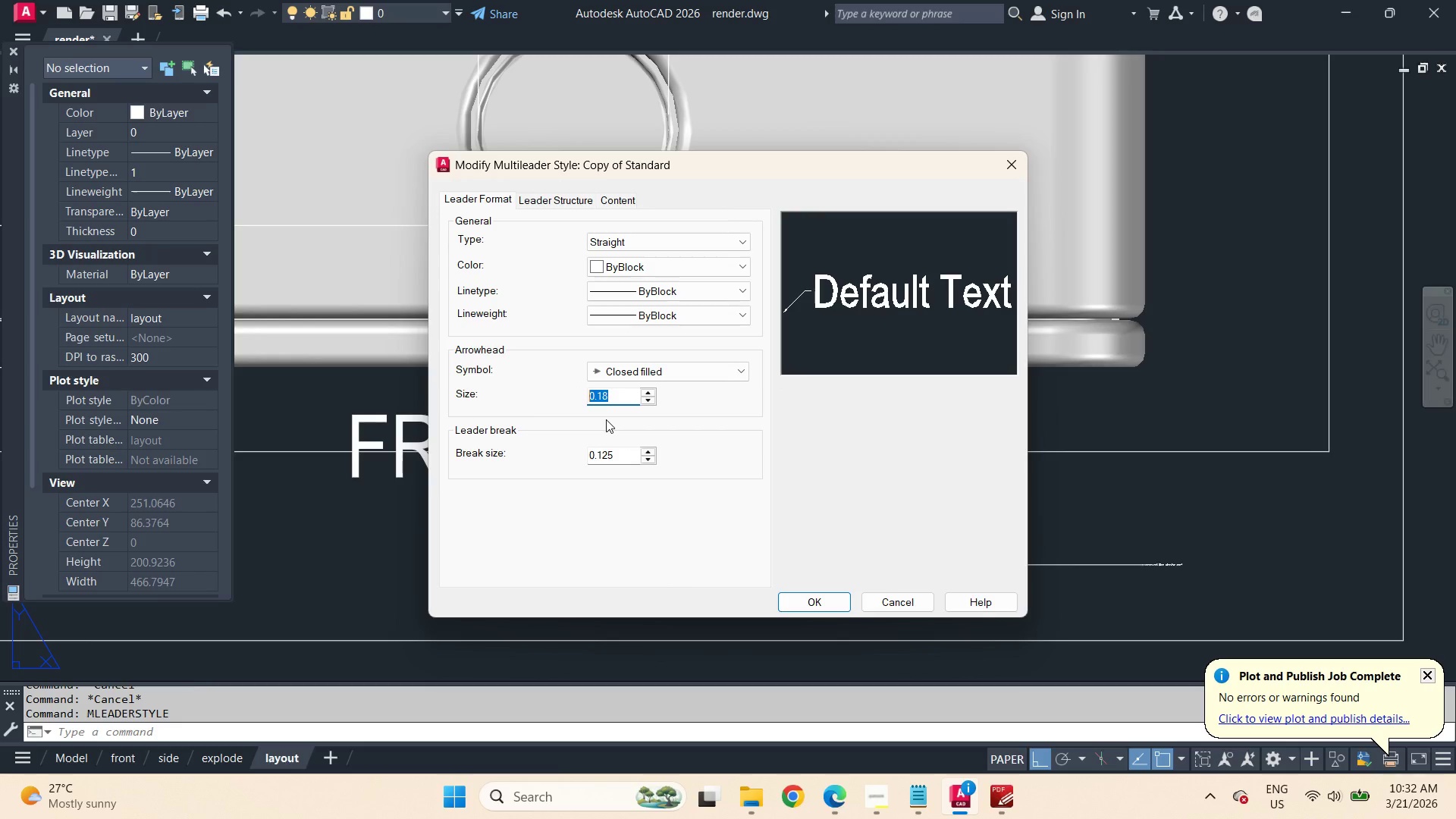 
key(NumpadDecimal)
 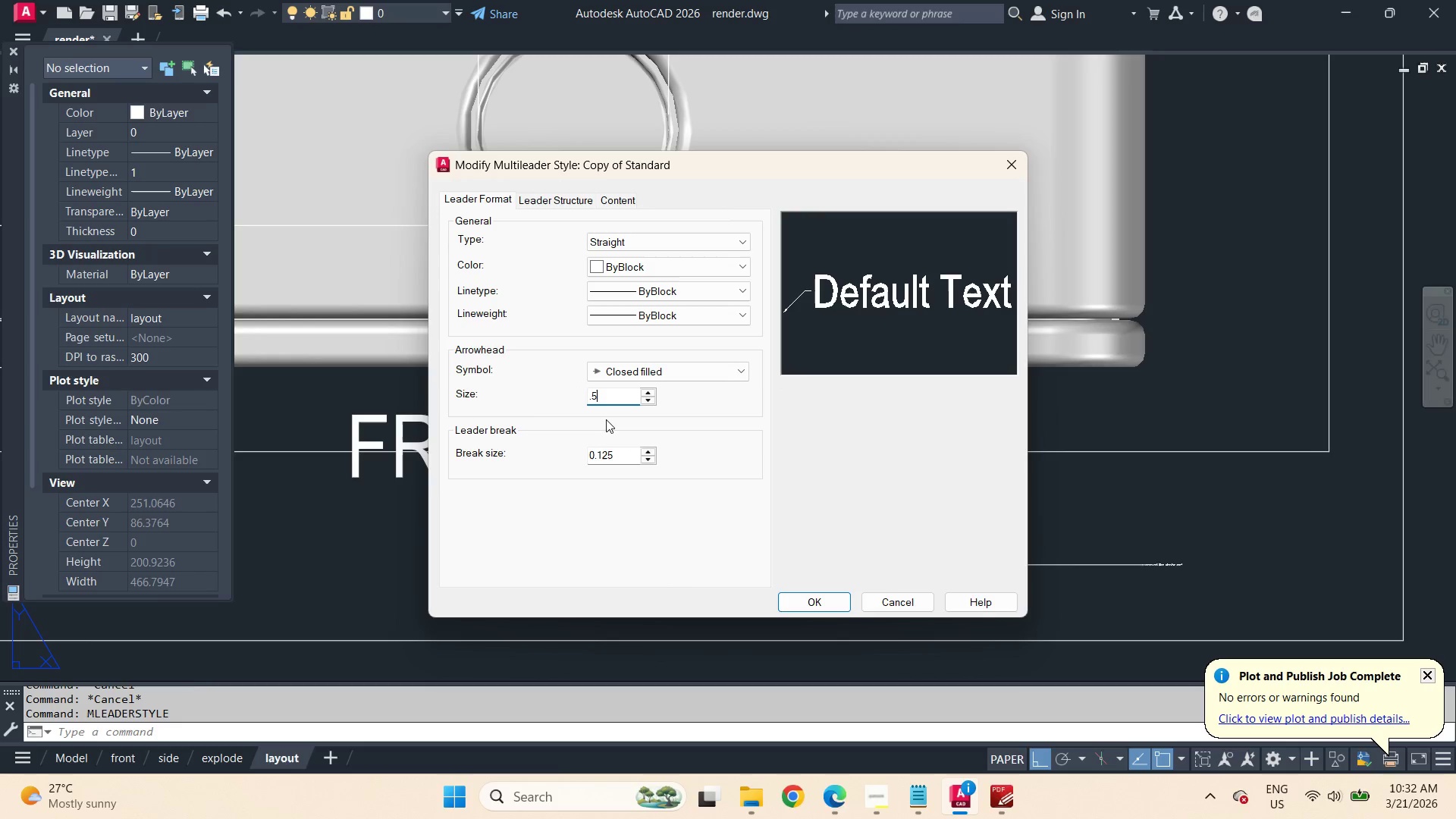 
key(Numpad5)
 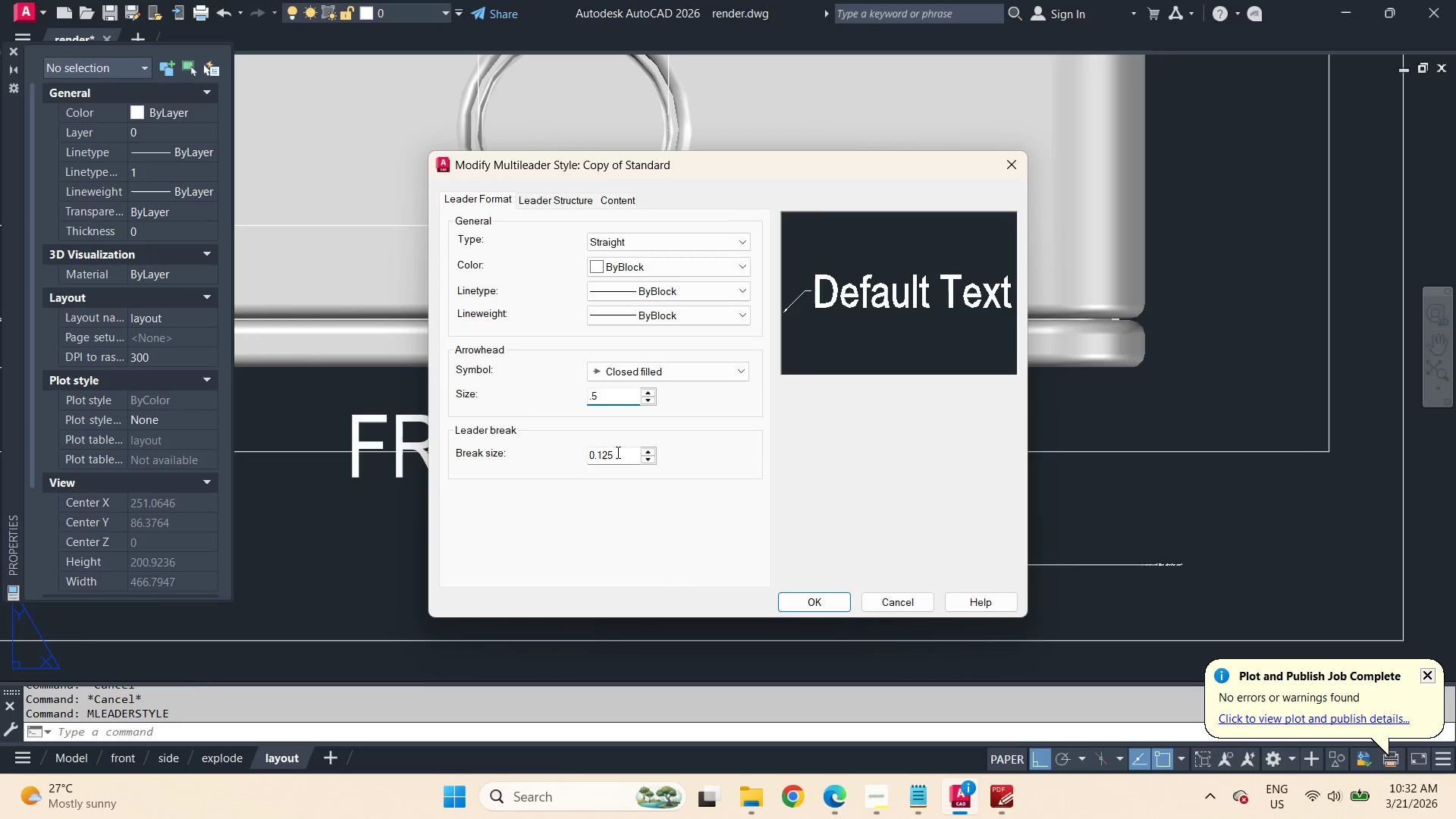 
left_click([617, 452])
 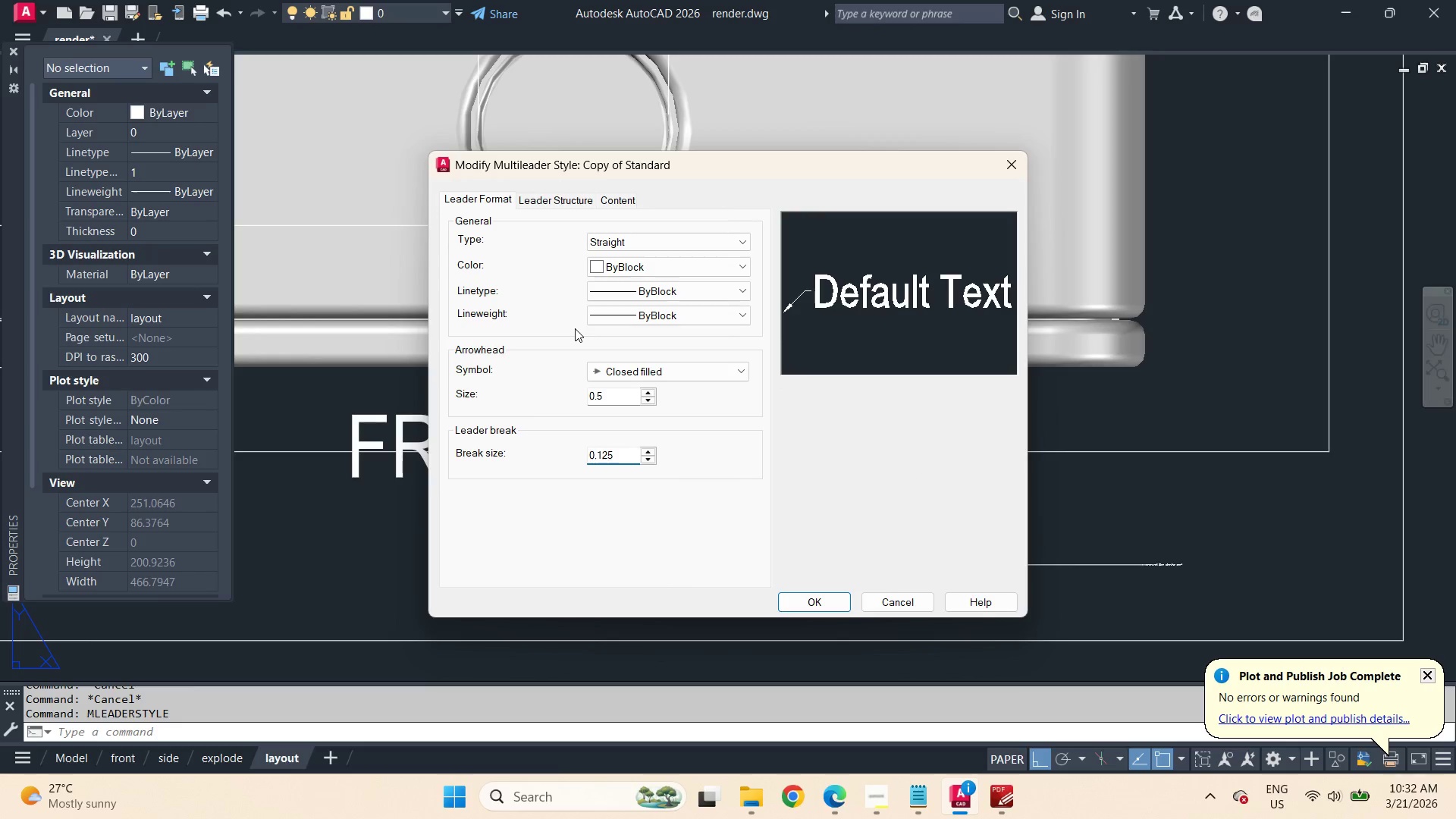 
wait(8.02)
 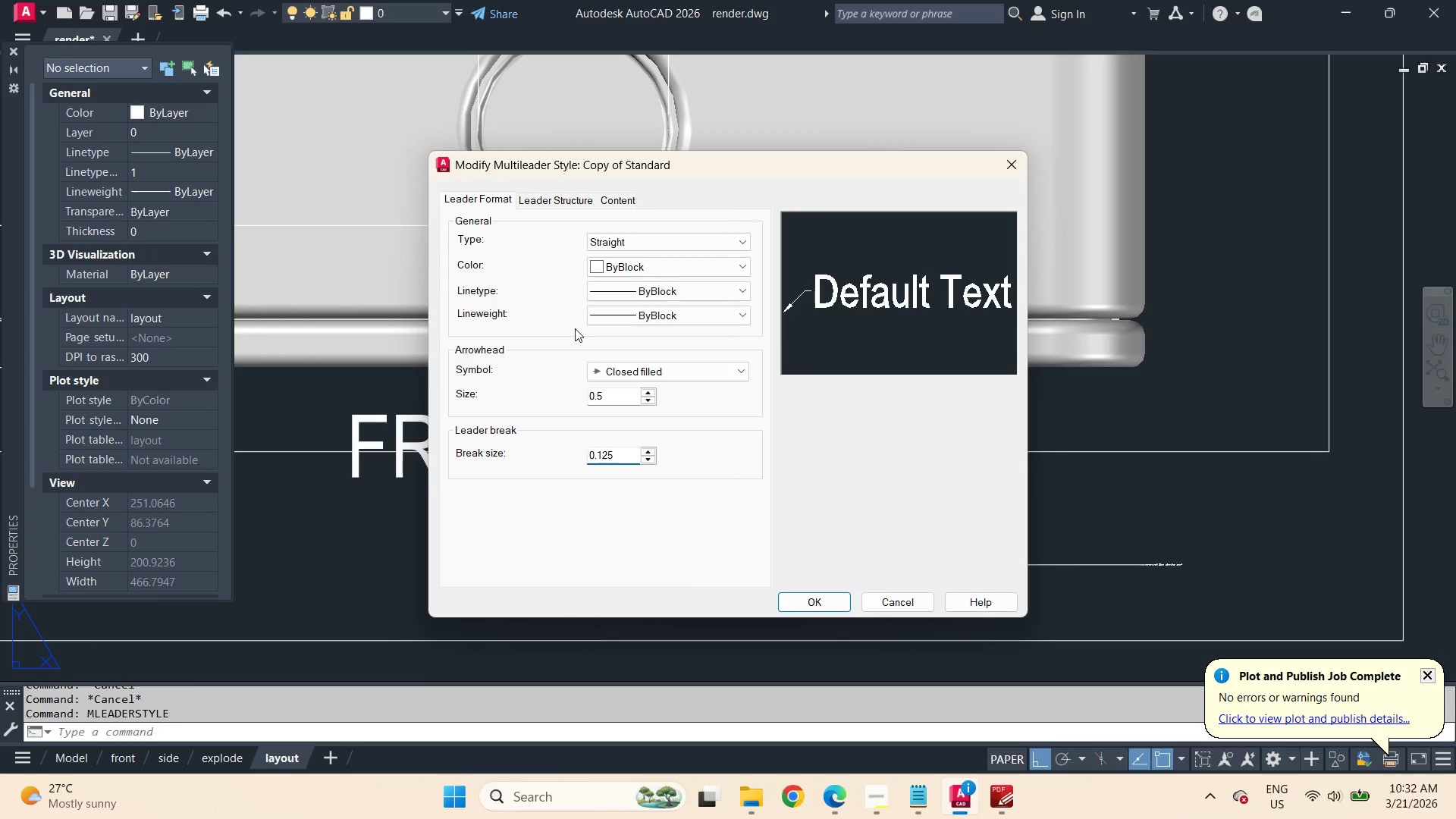 
left_click([807, 607])
 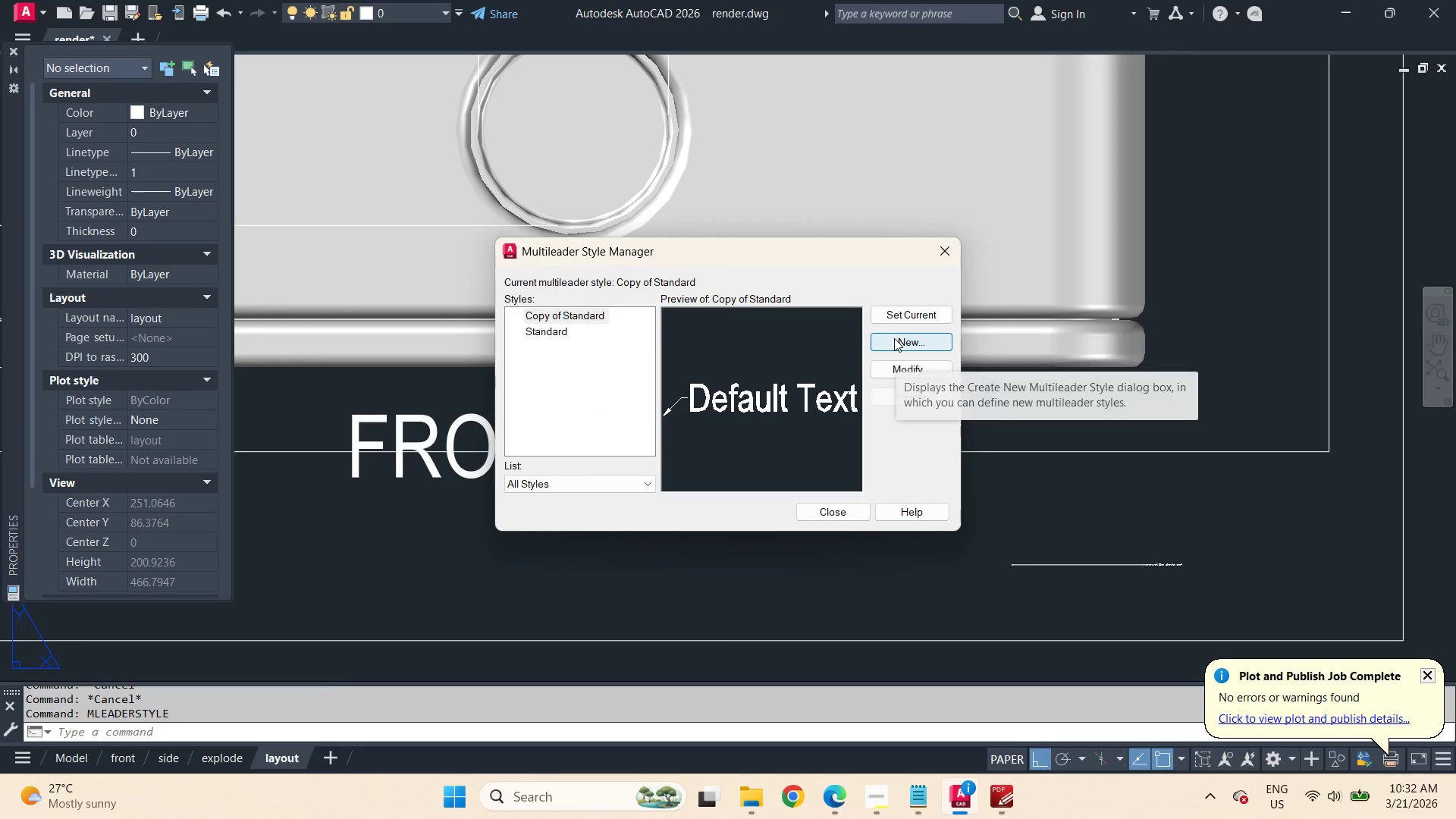 
wait(6.77)
 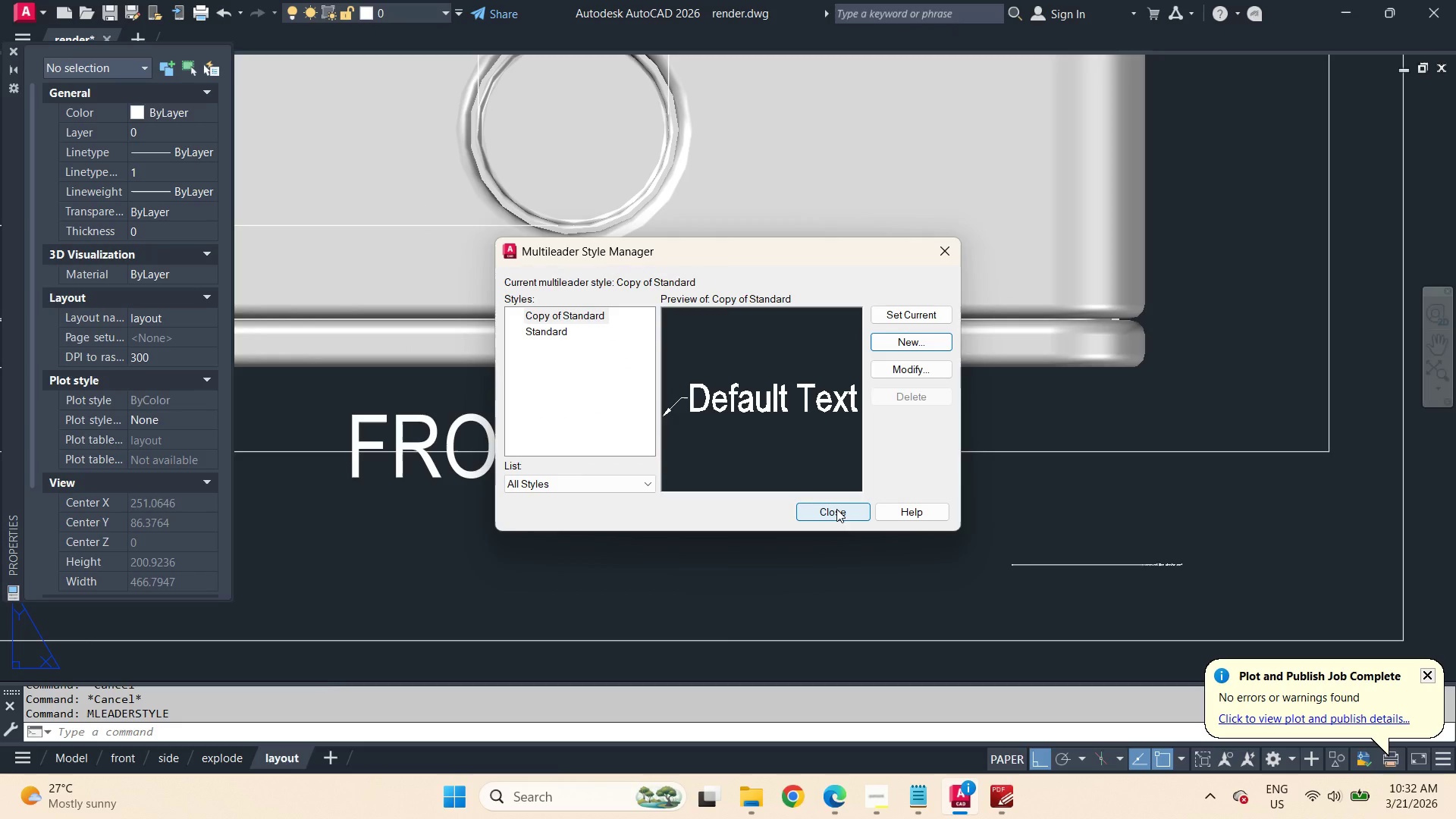 
left_click([898, 370])
 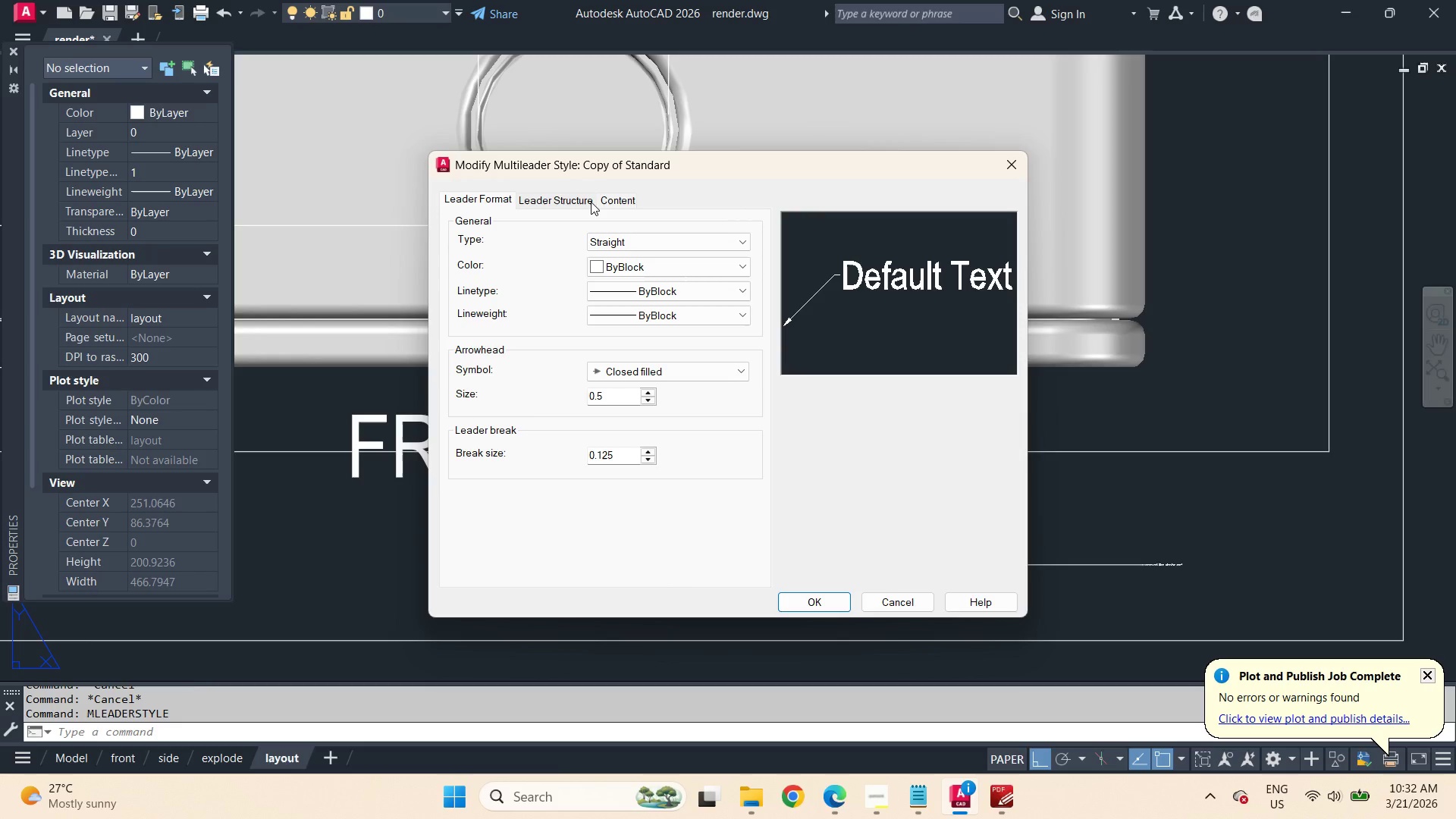 
left_click([591, 202])
 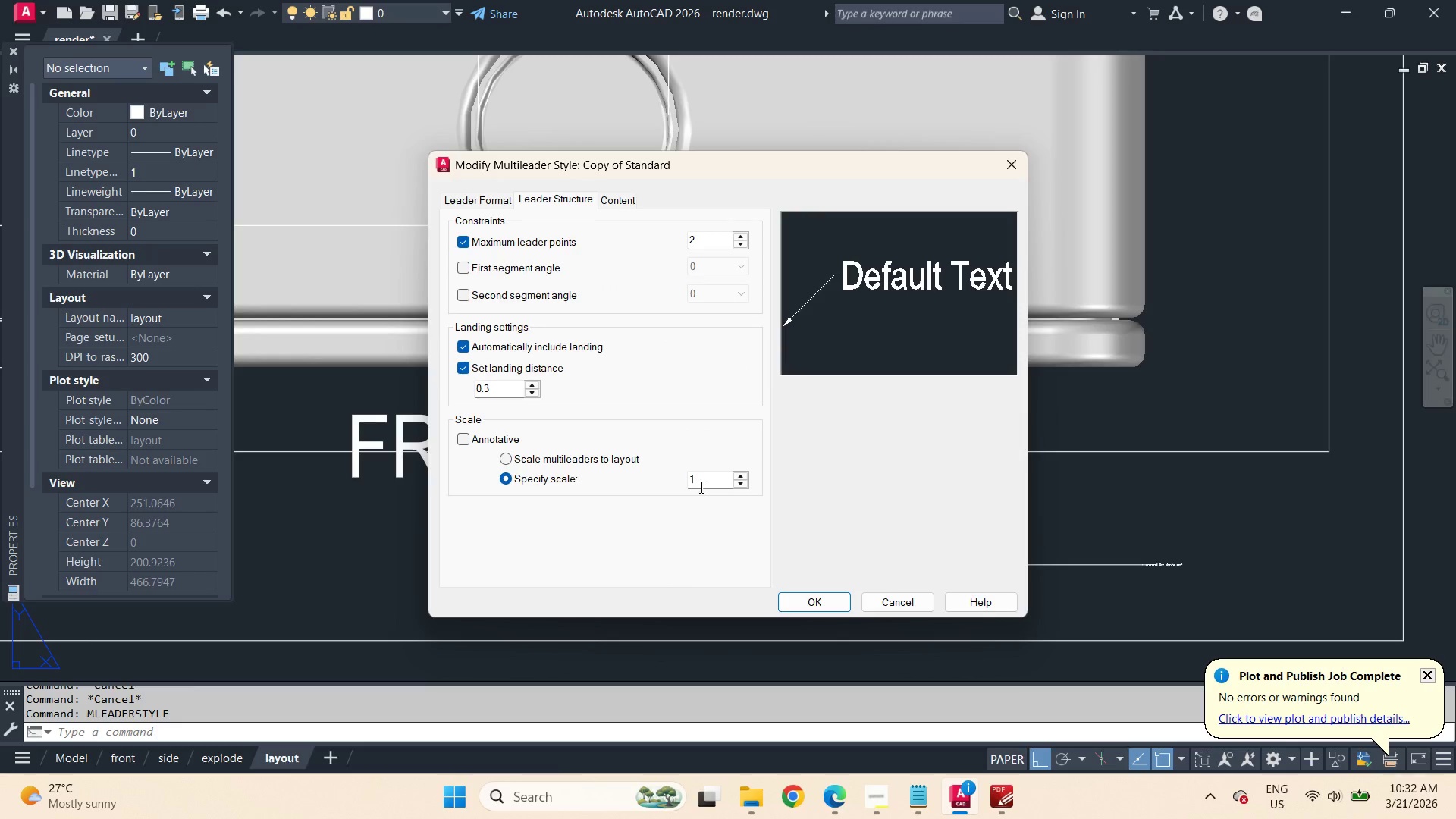 
left_click_drag(start_coordinate=[703, 485], to_coordinate=[667, 470])
 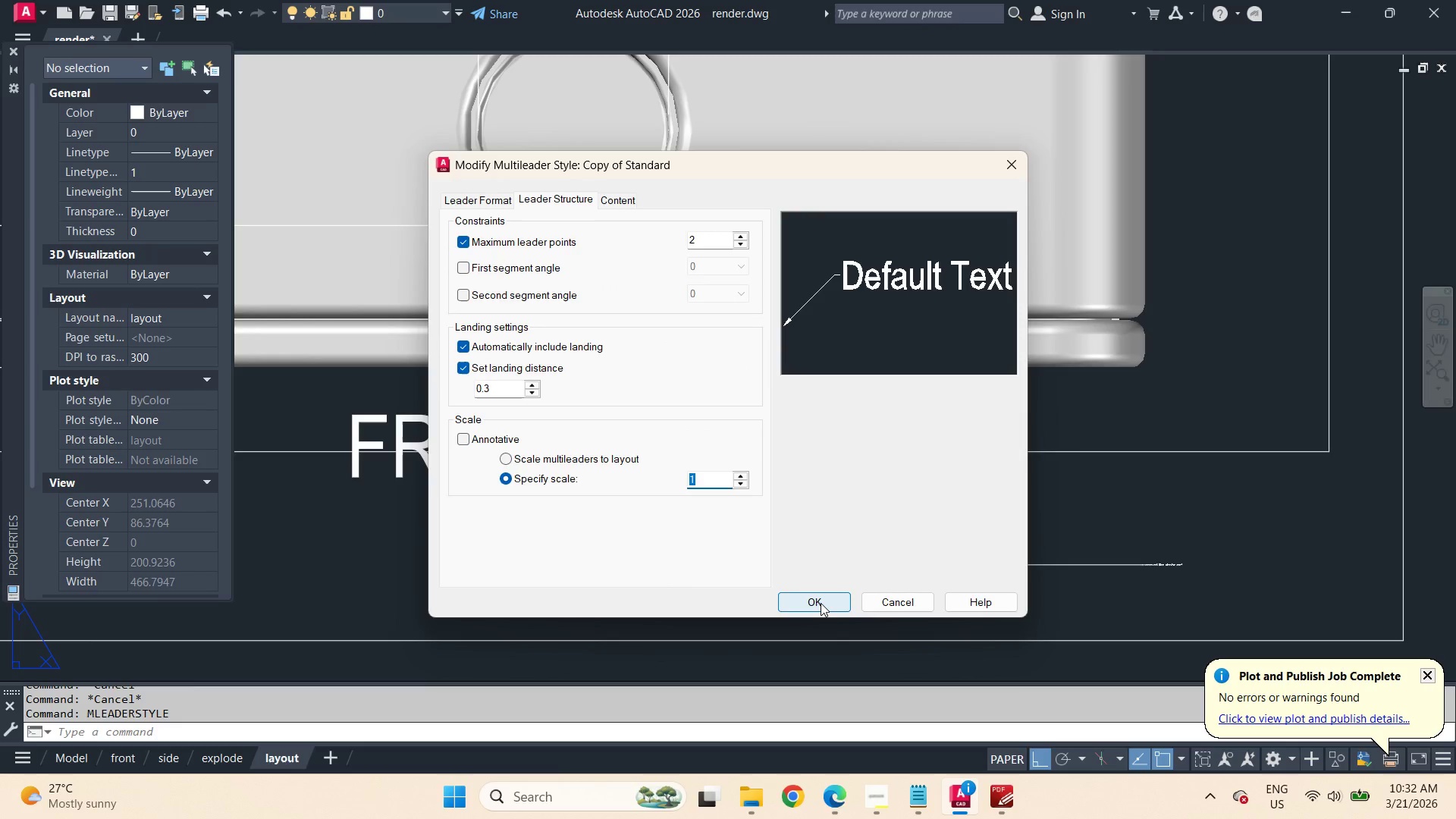 
wait(8.89)
 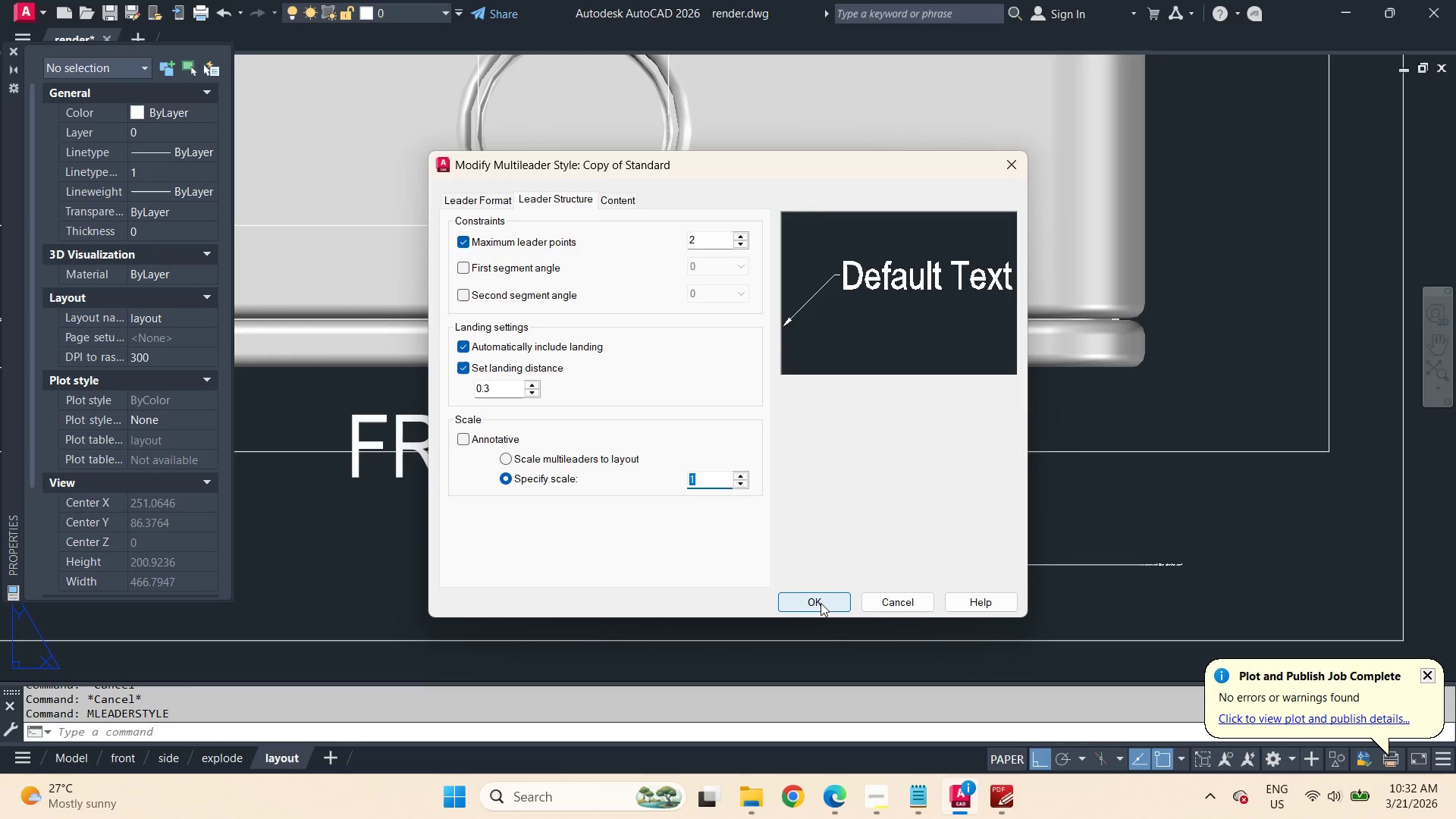 
left_click([821, 603])
 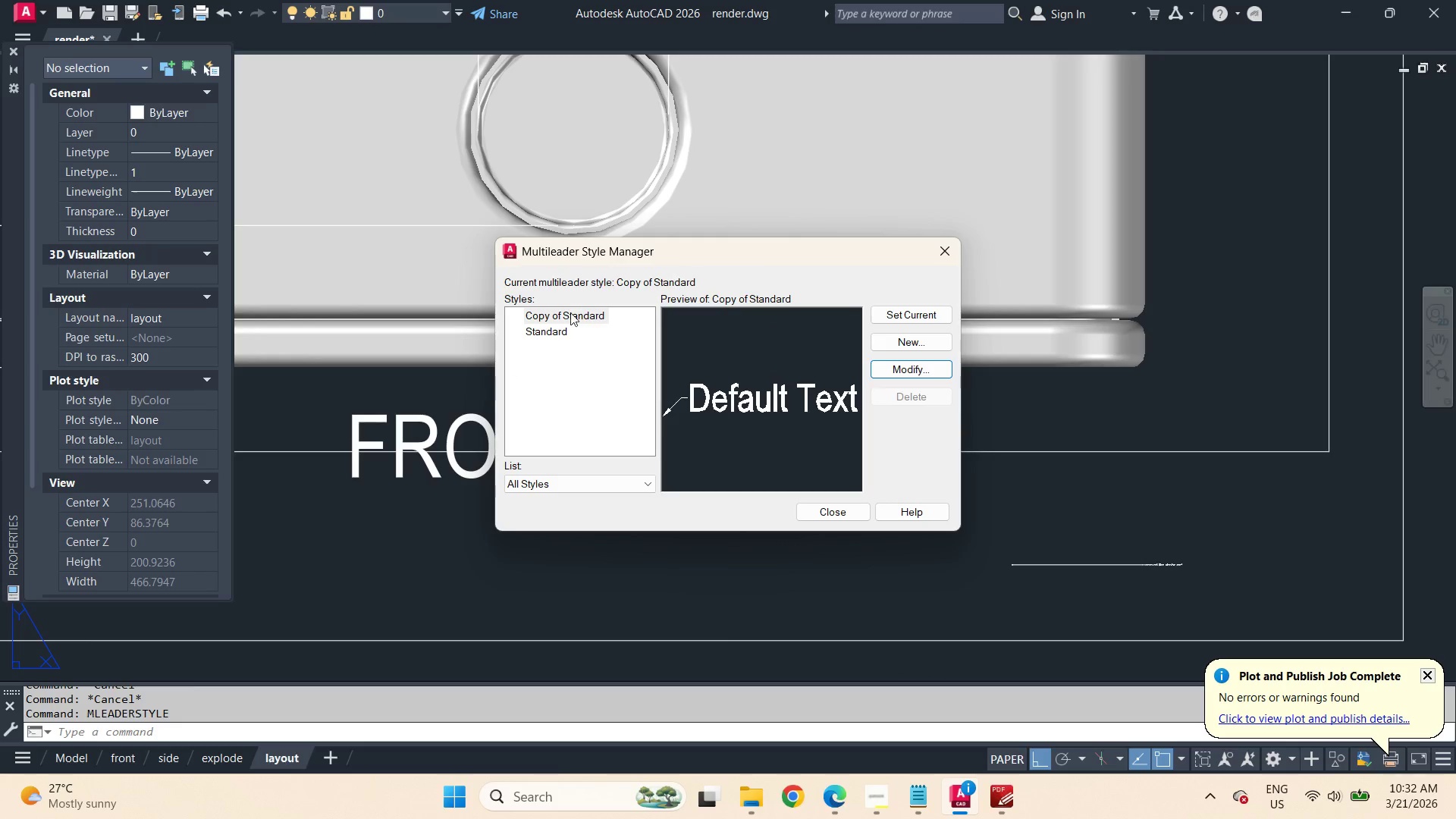 
left_click([570, 312])
 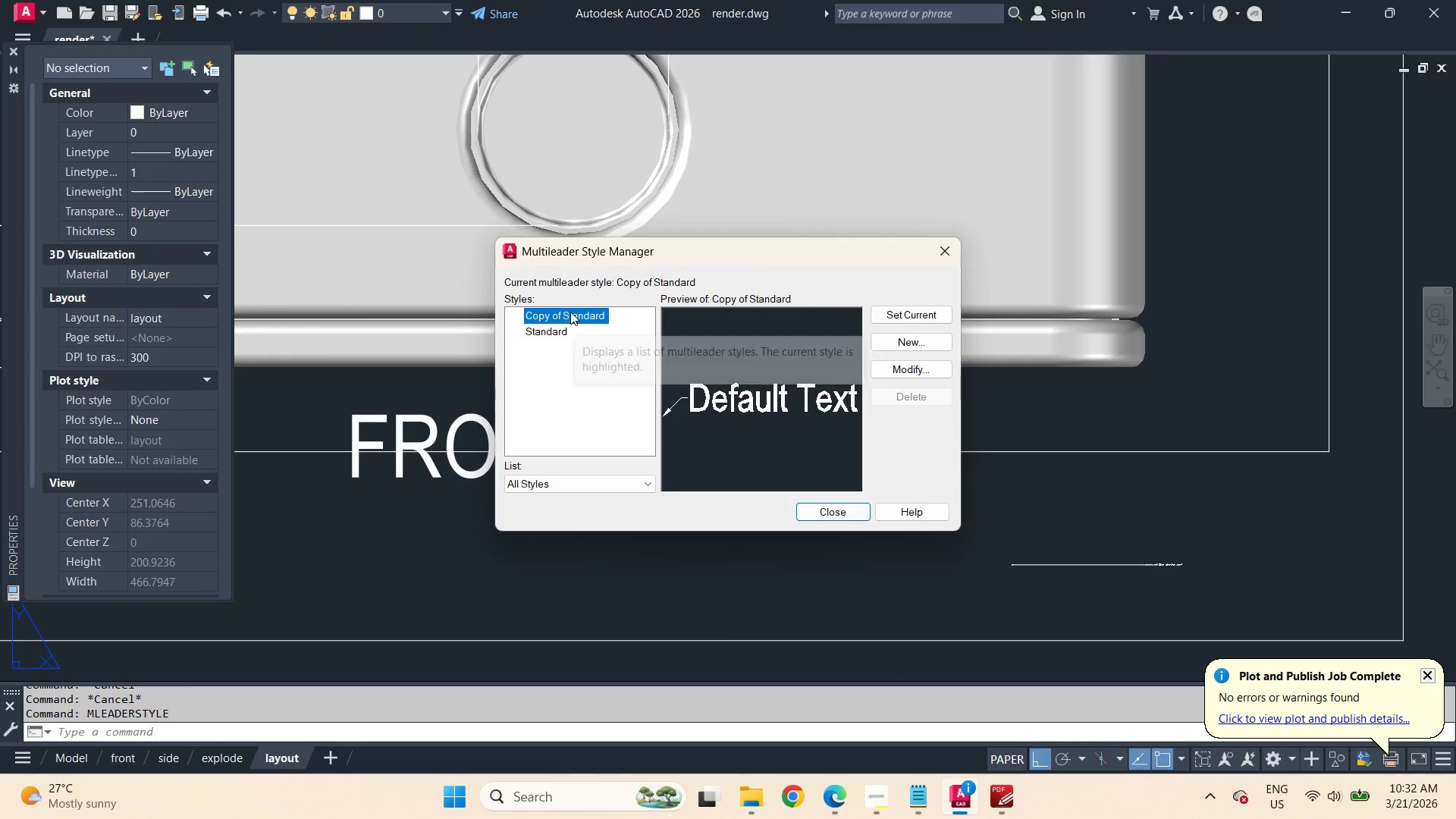 
key(F2)
 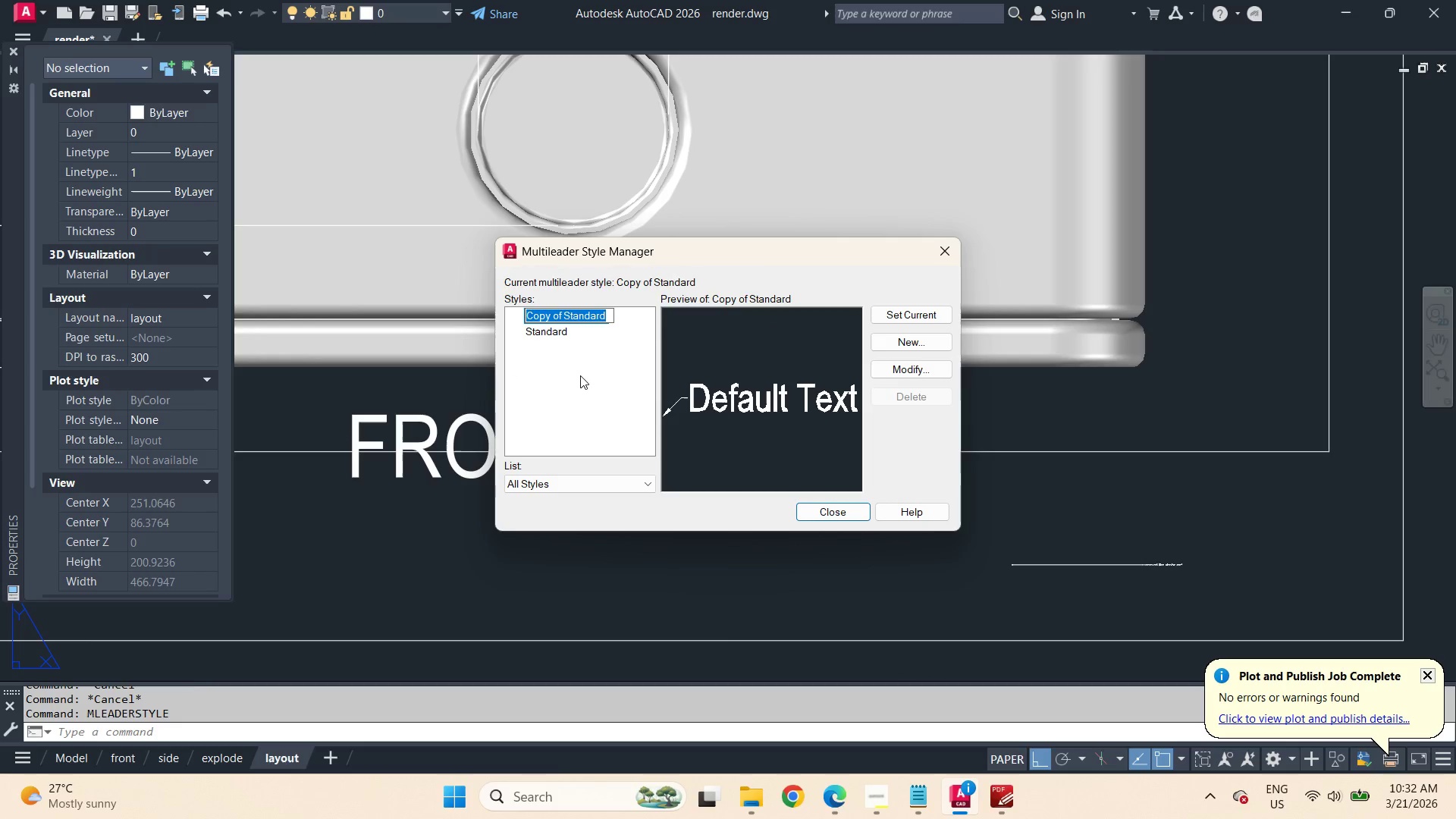 
type(A)
key(Backspace)
type(a1)
 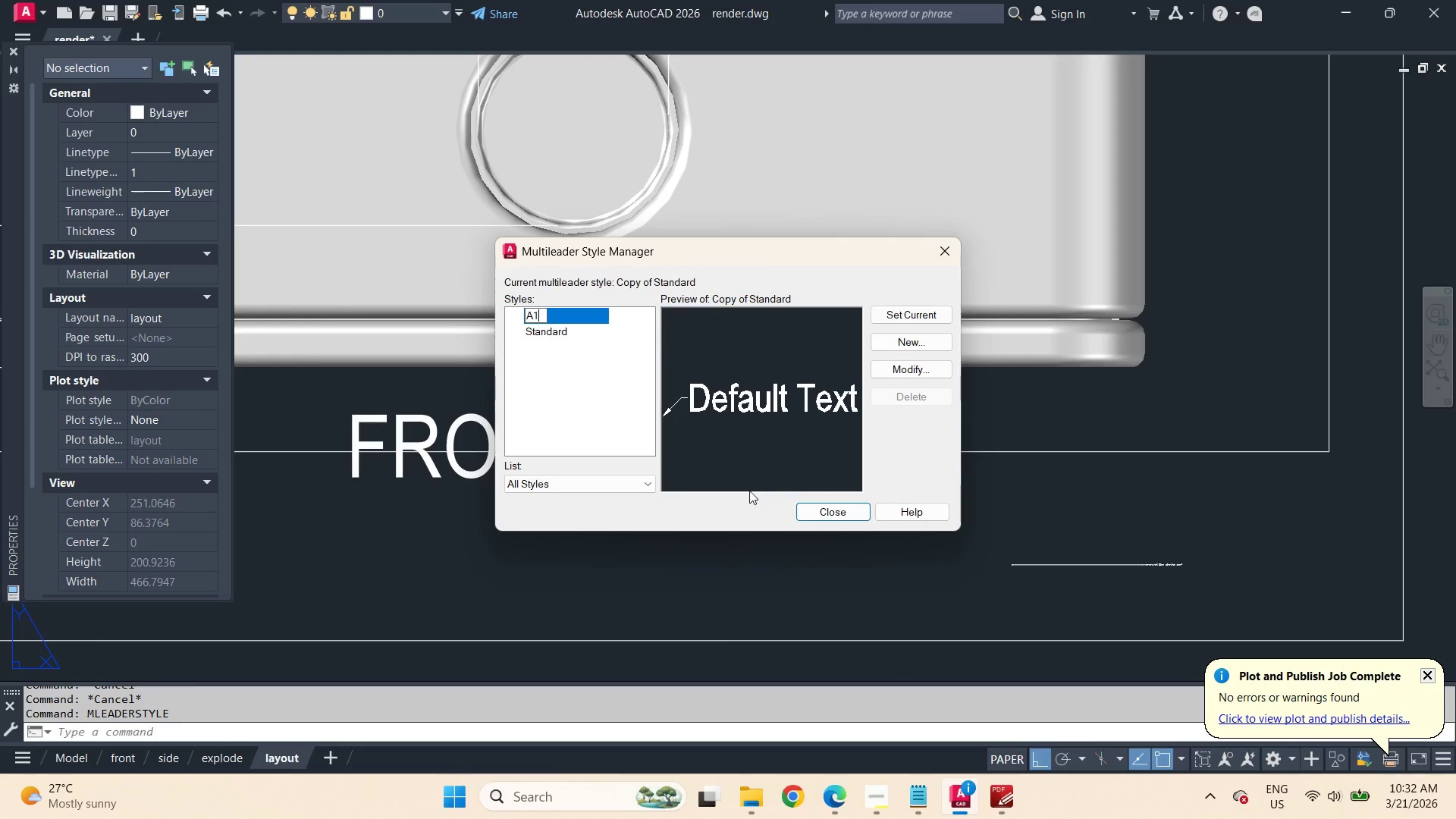 
left_click([601, 407])
 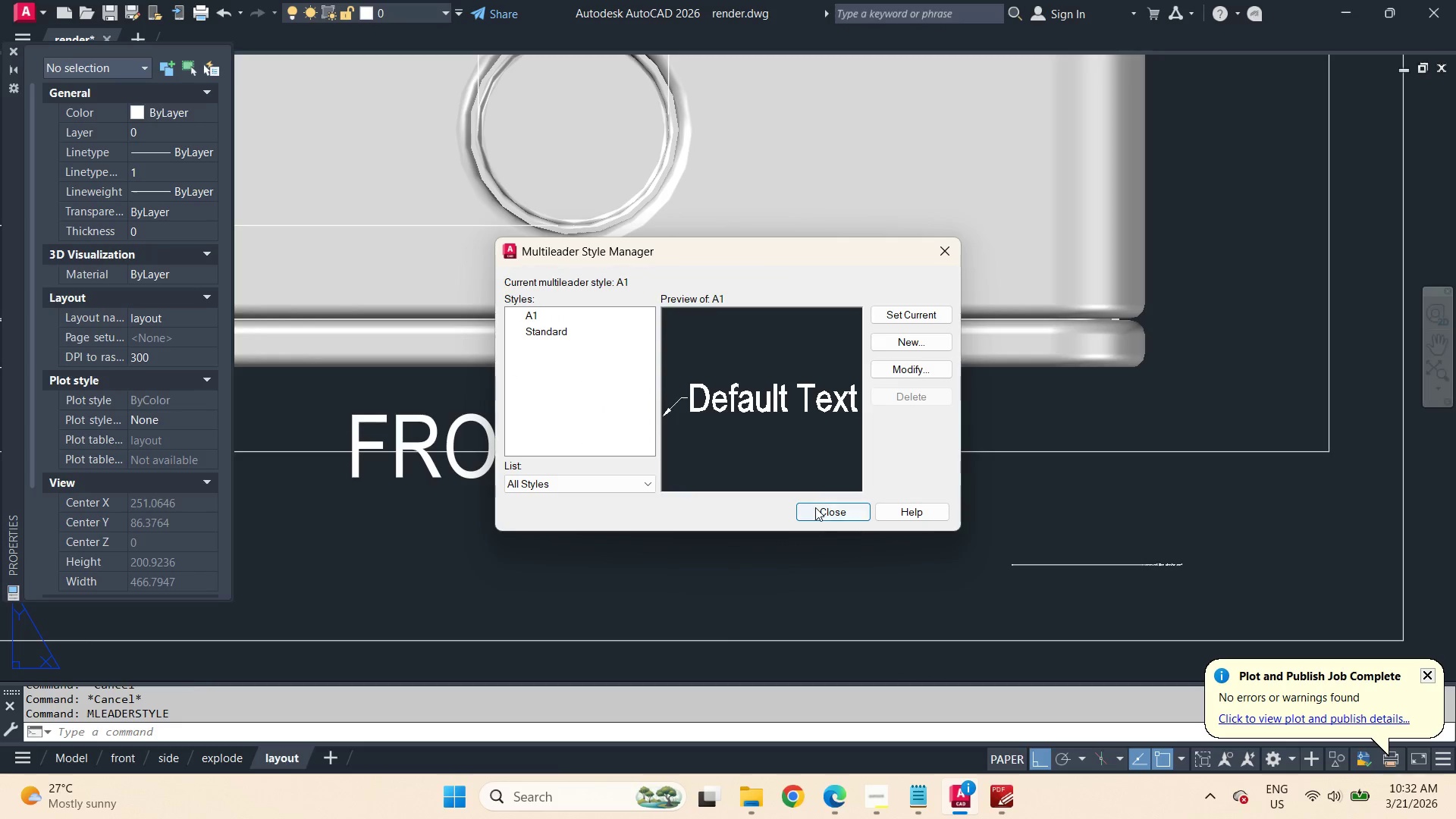 
left_click([817, 508])
 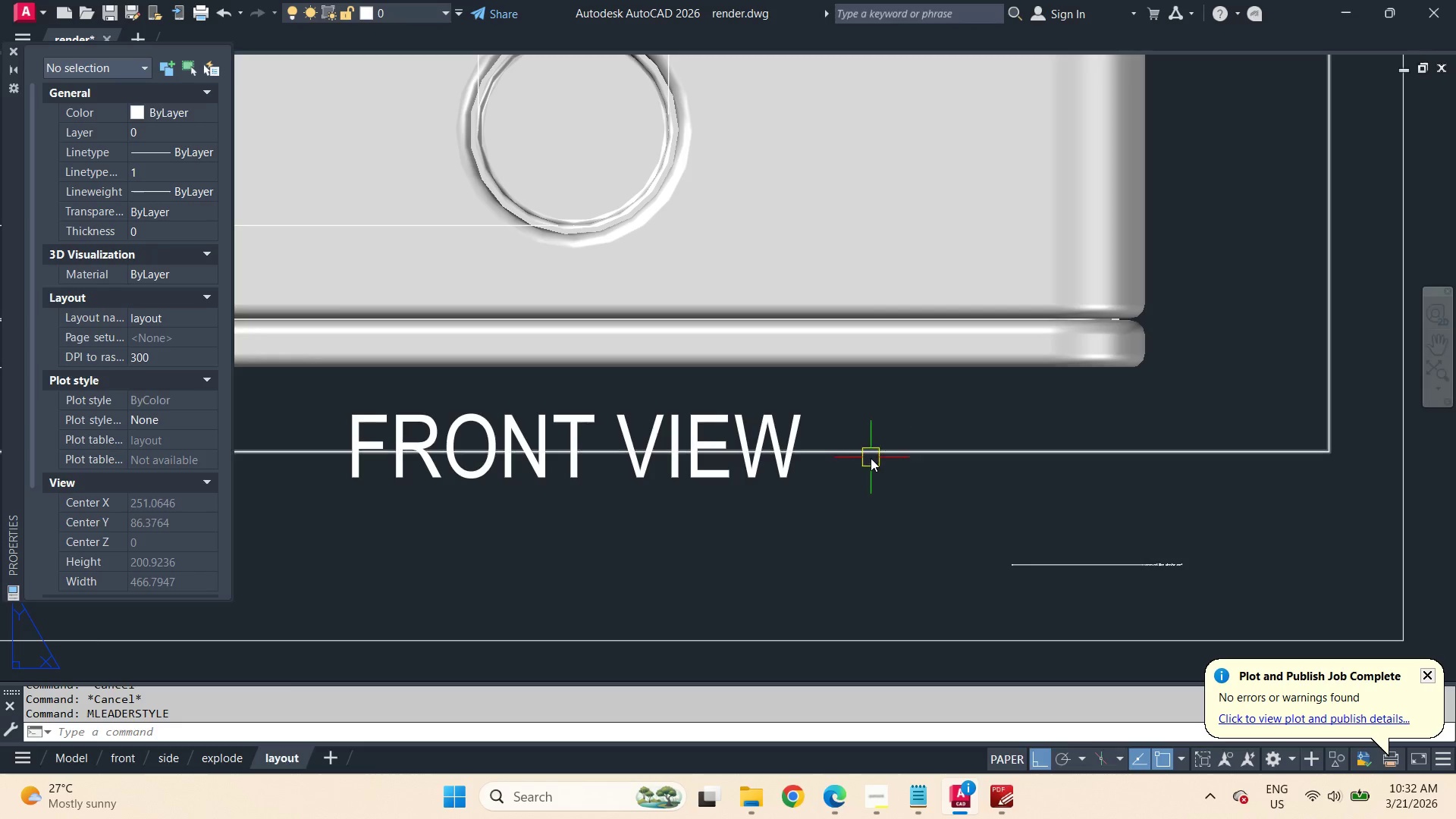 
type(ml)
 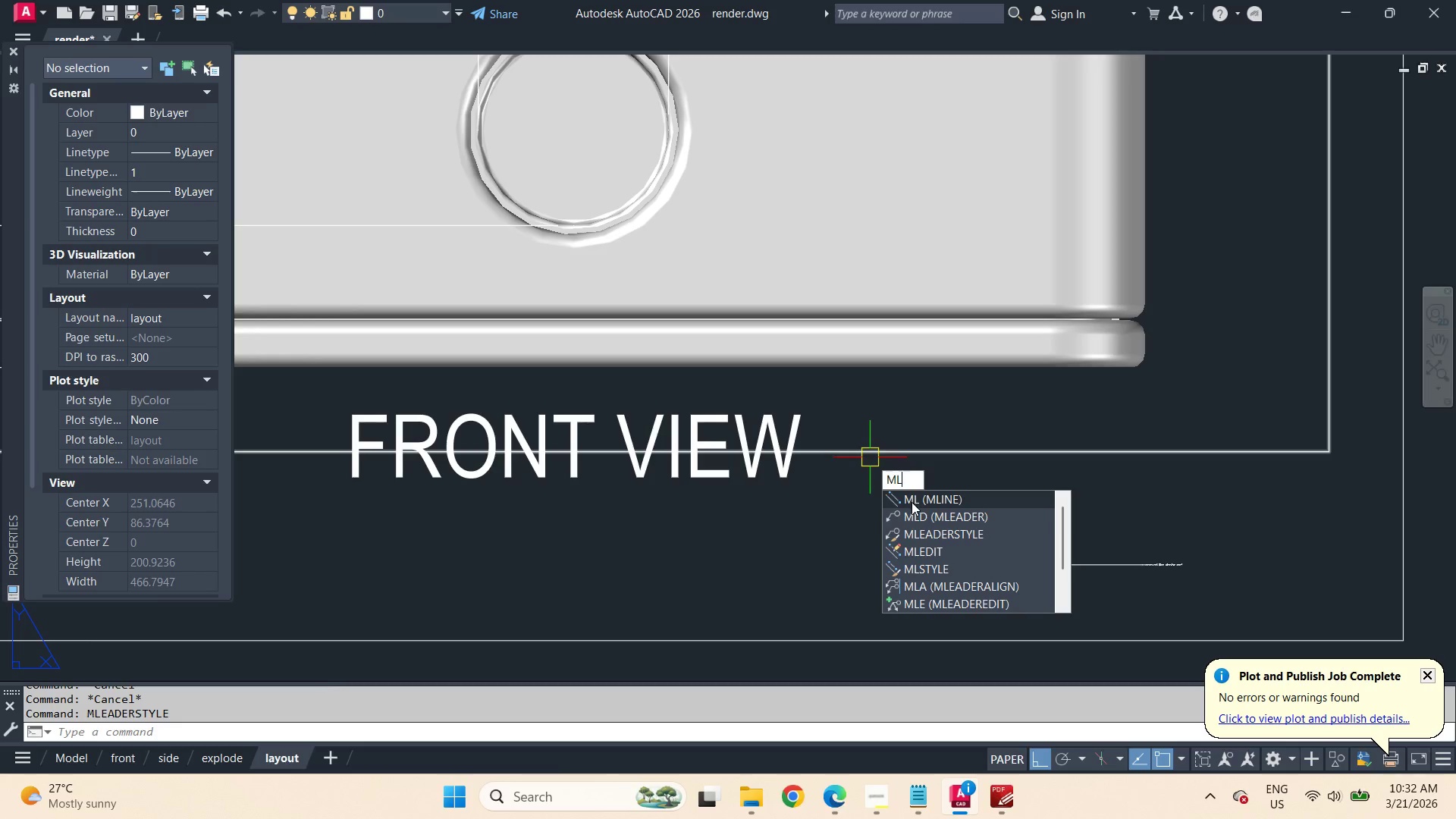 
left_click([914, 523])
 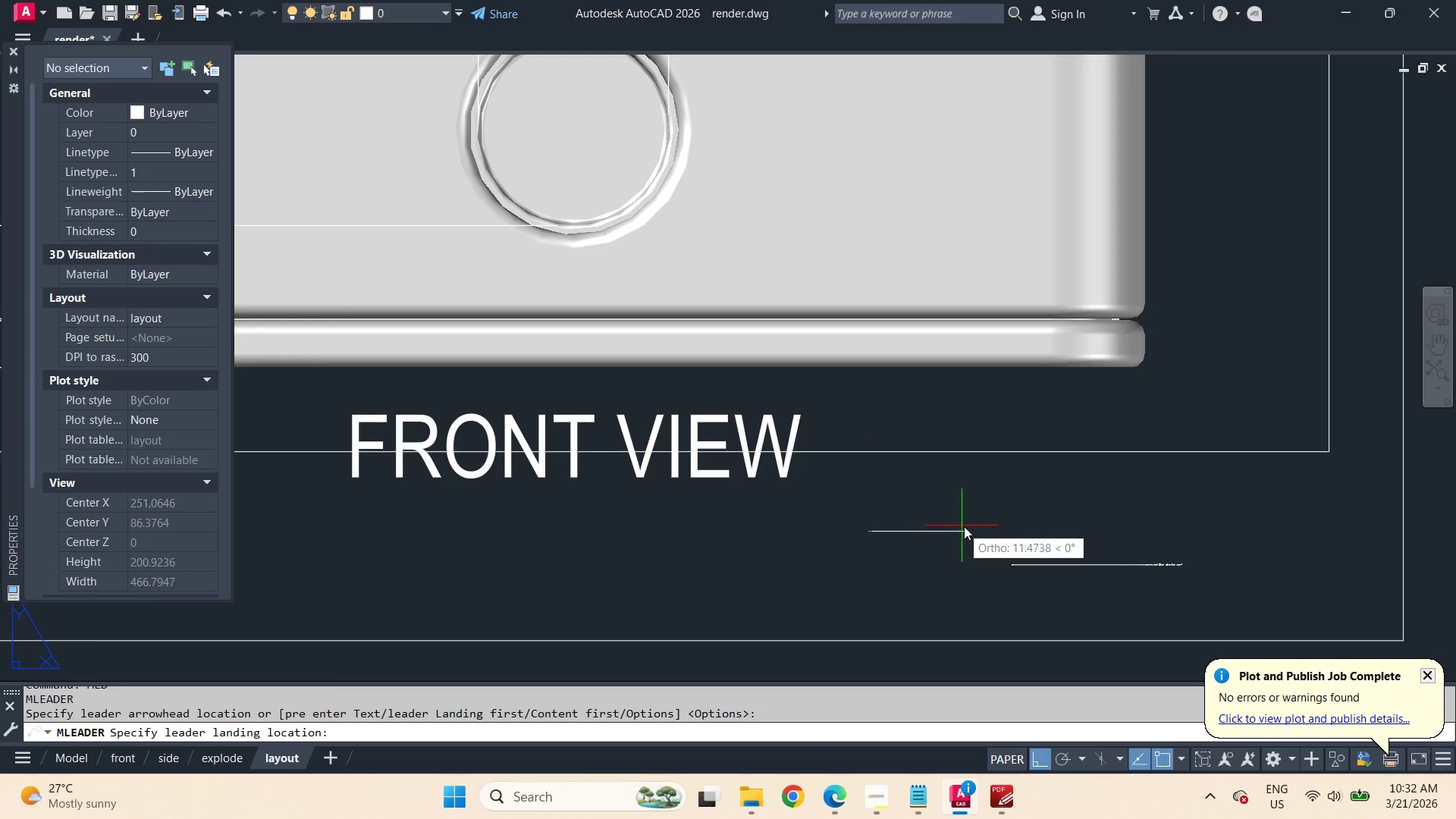 
left_click([997, 520])
 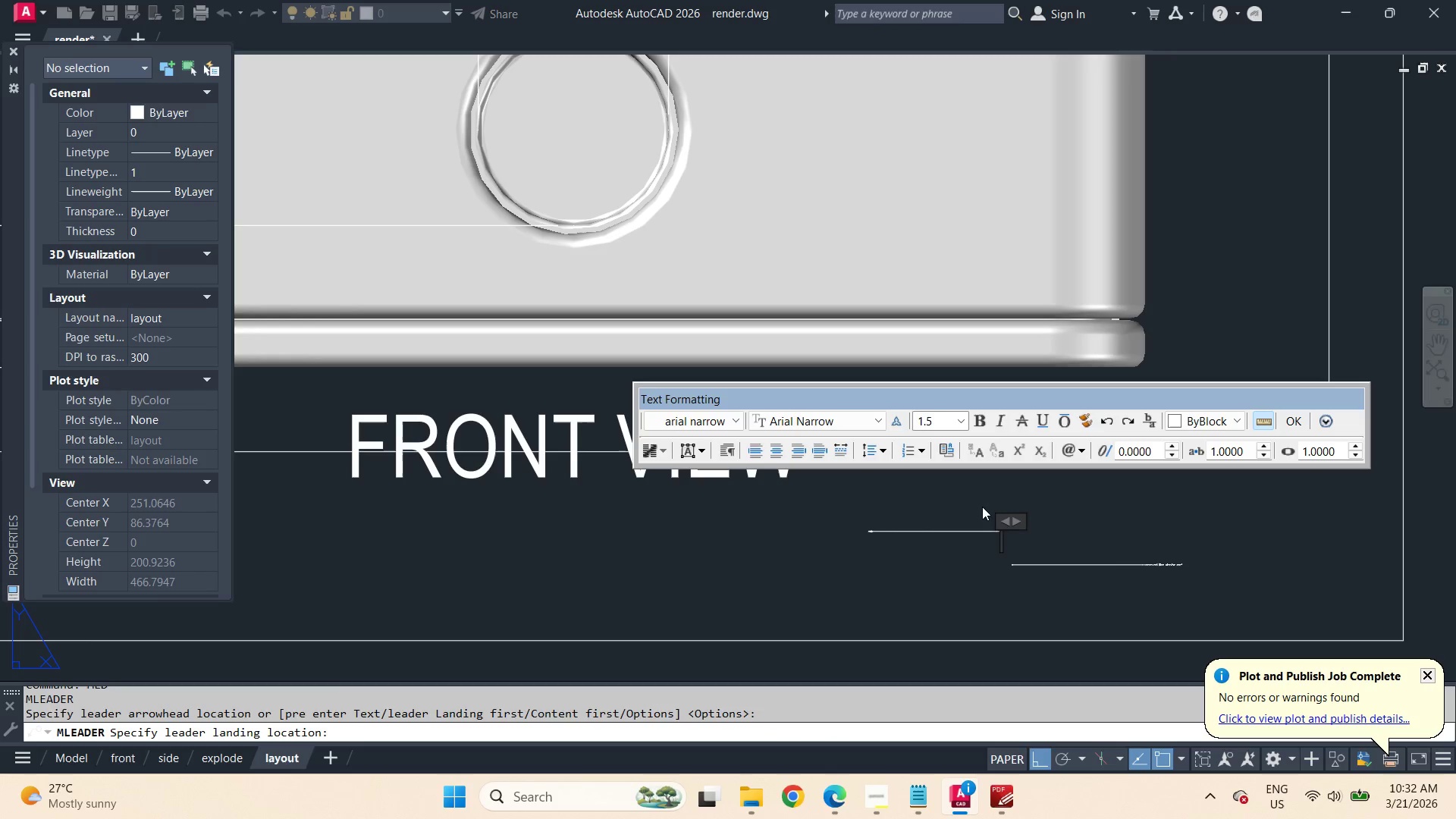 
key(Control+V)
 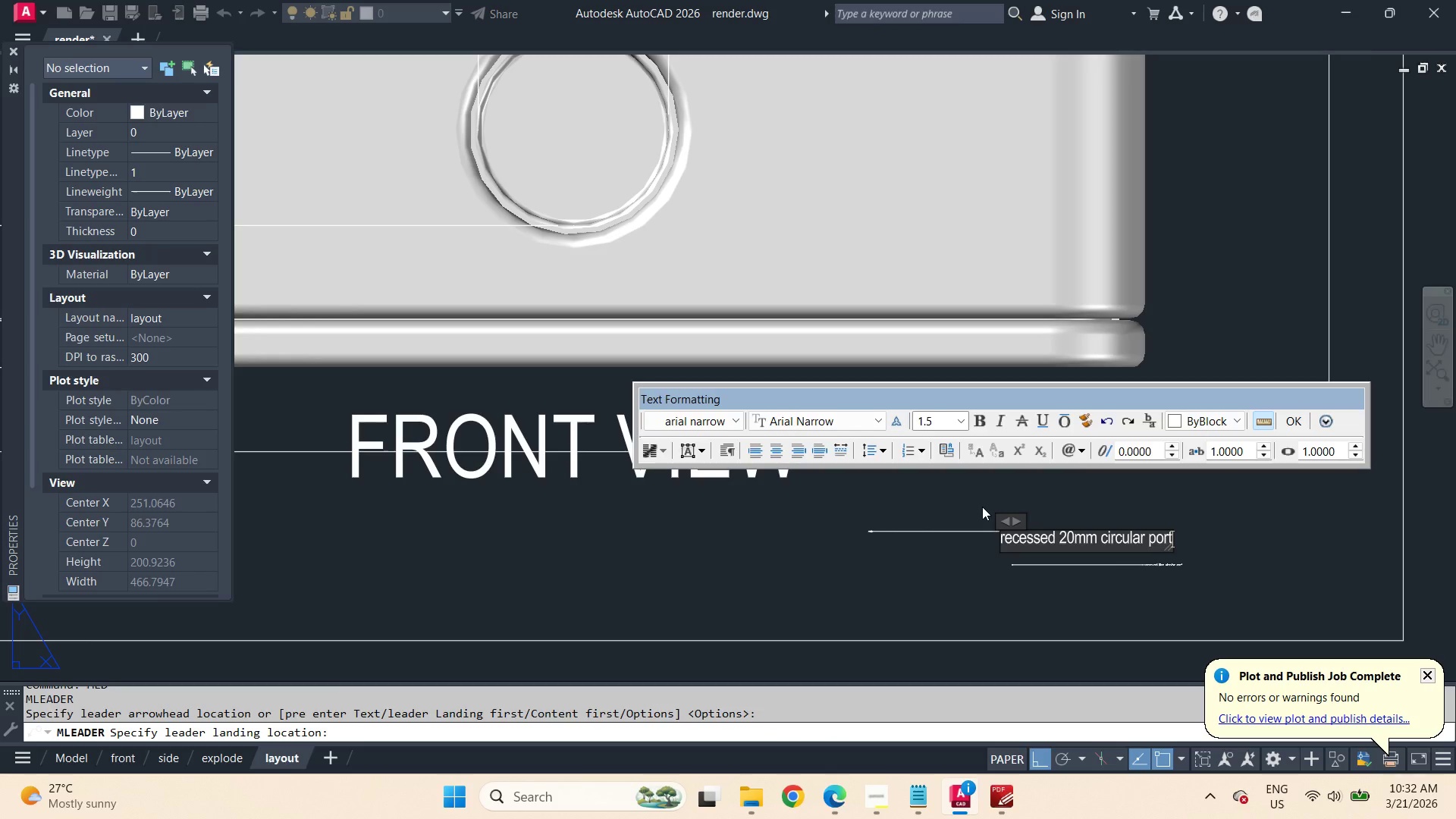 
key(Control+Enter)
 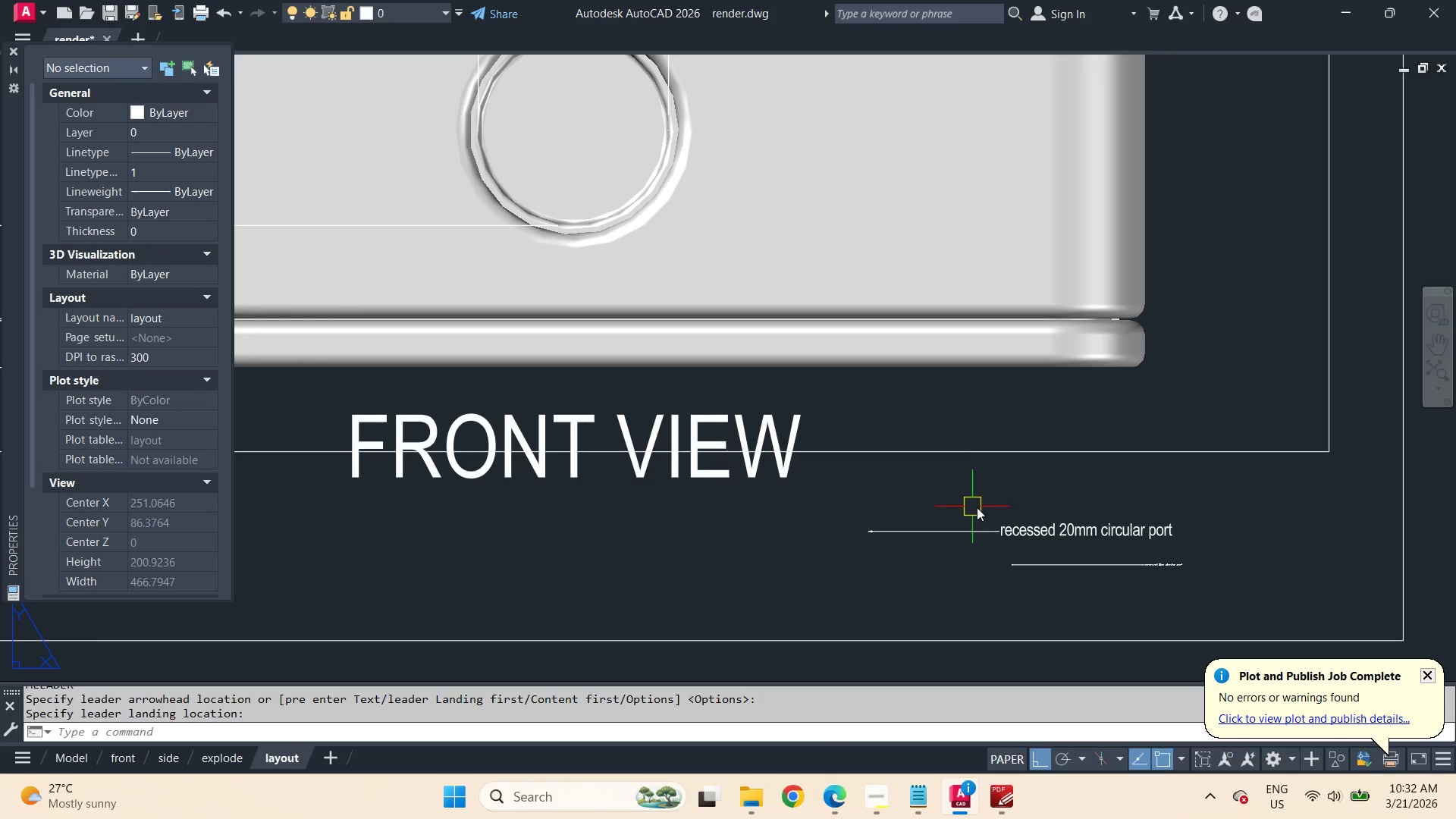 
scroll: coordinate [984, 509], scroll_direction: down, amount: 1.0
 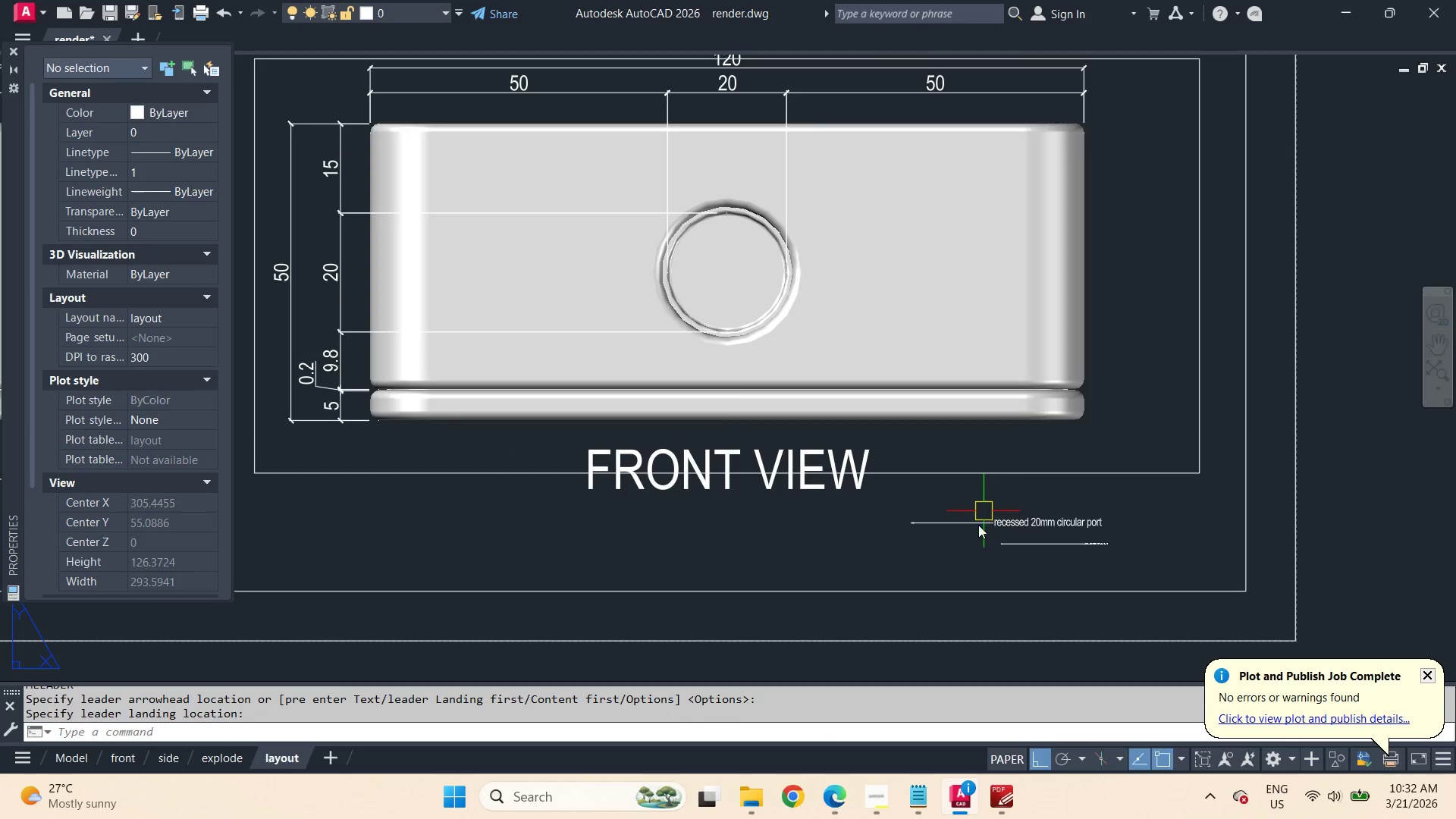 
scroll: coordinate [978, 526], scroll_direction: up, amount: 1.0
 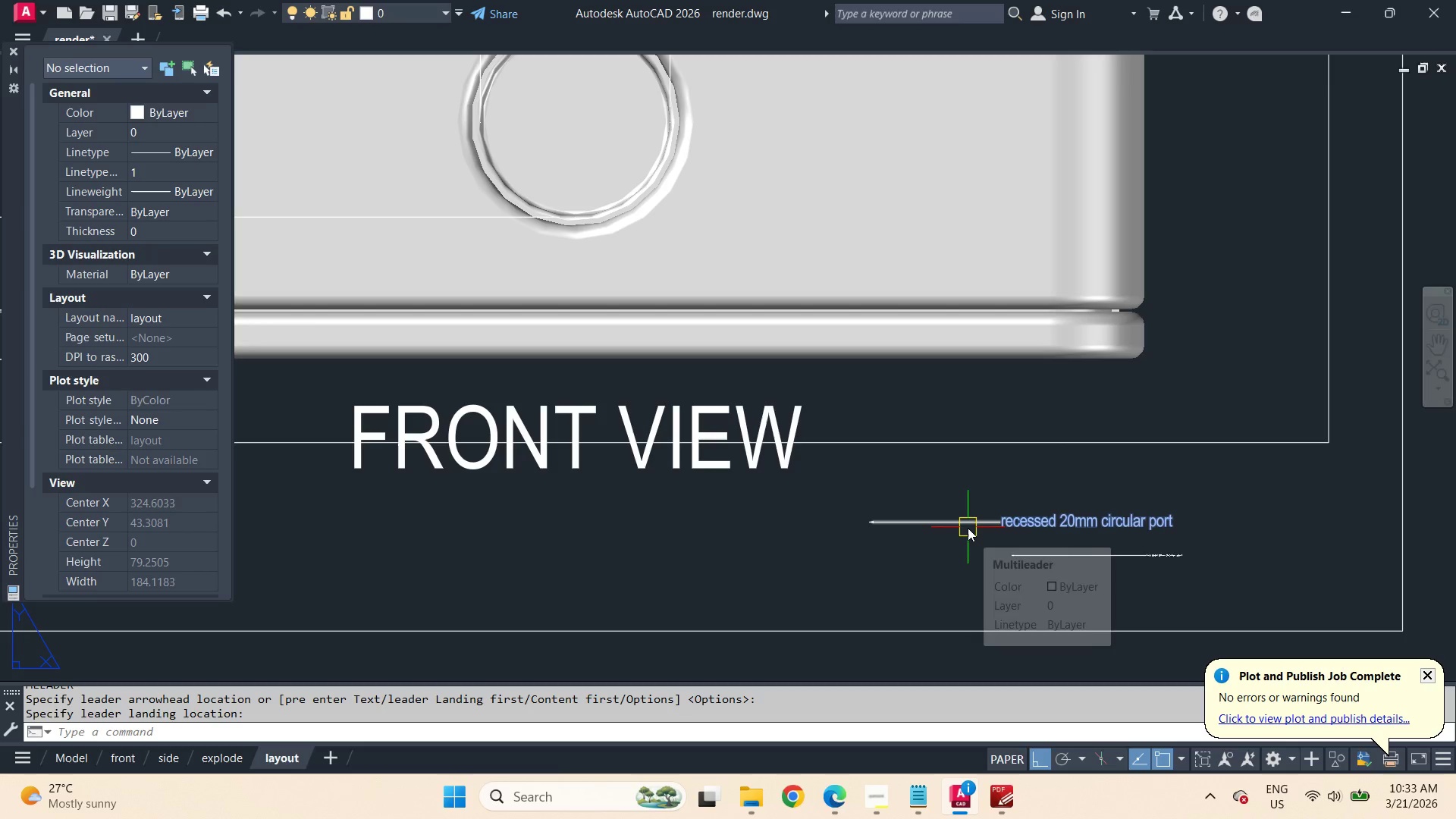 
type(mld)
key(Escape)
 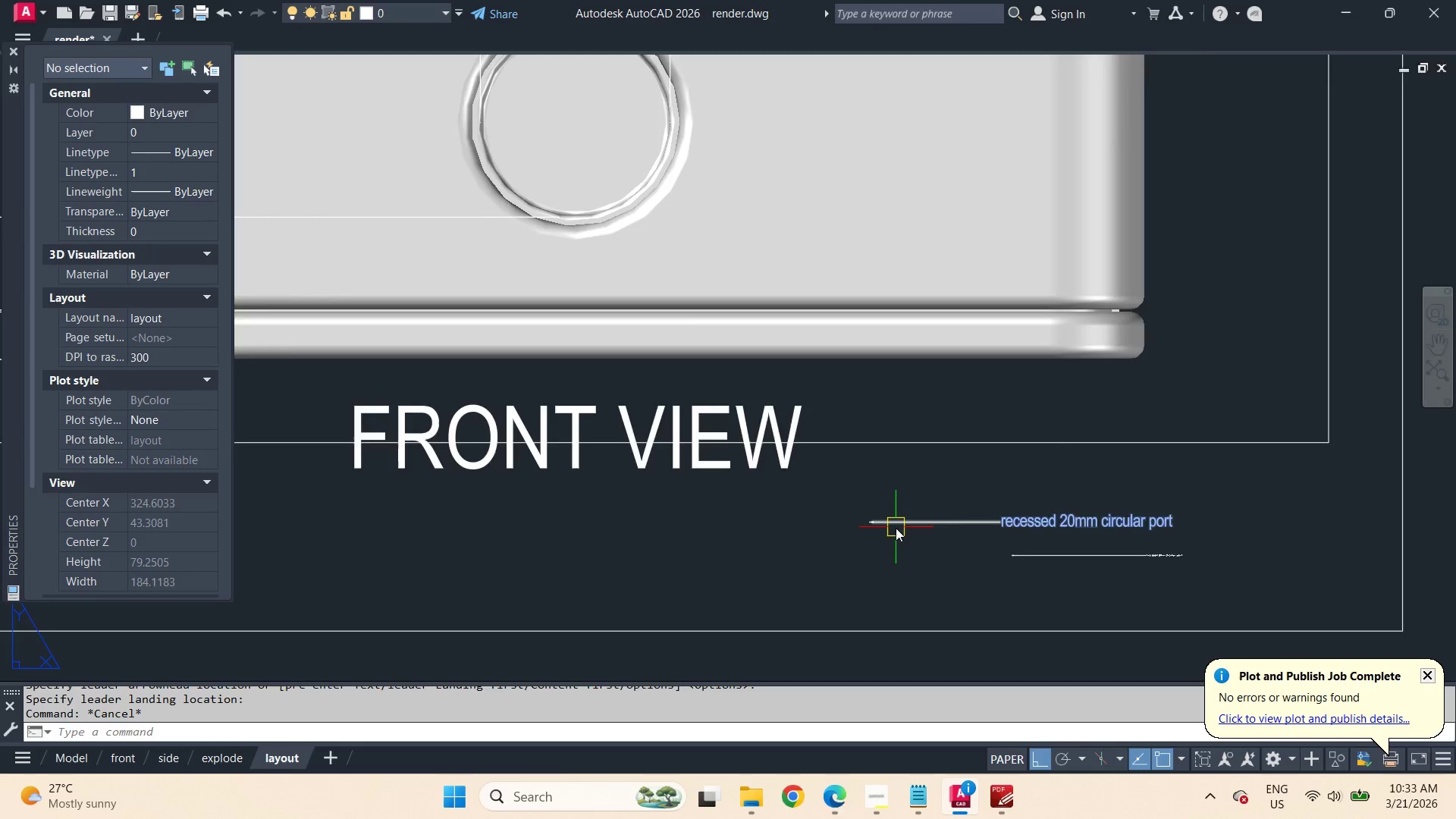 
key(D)
 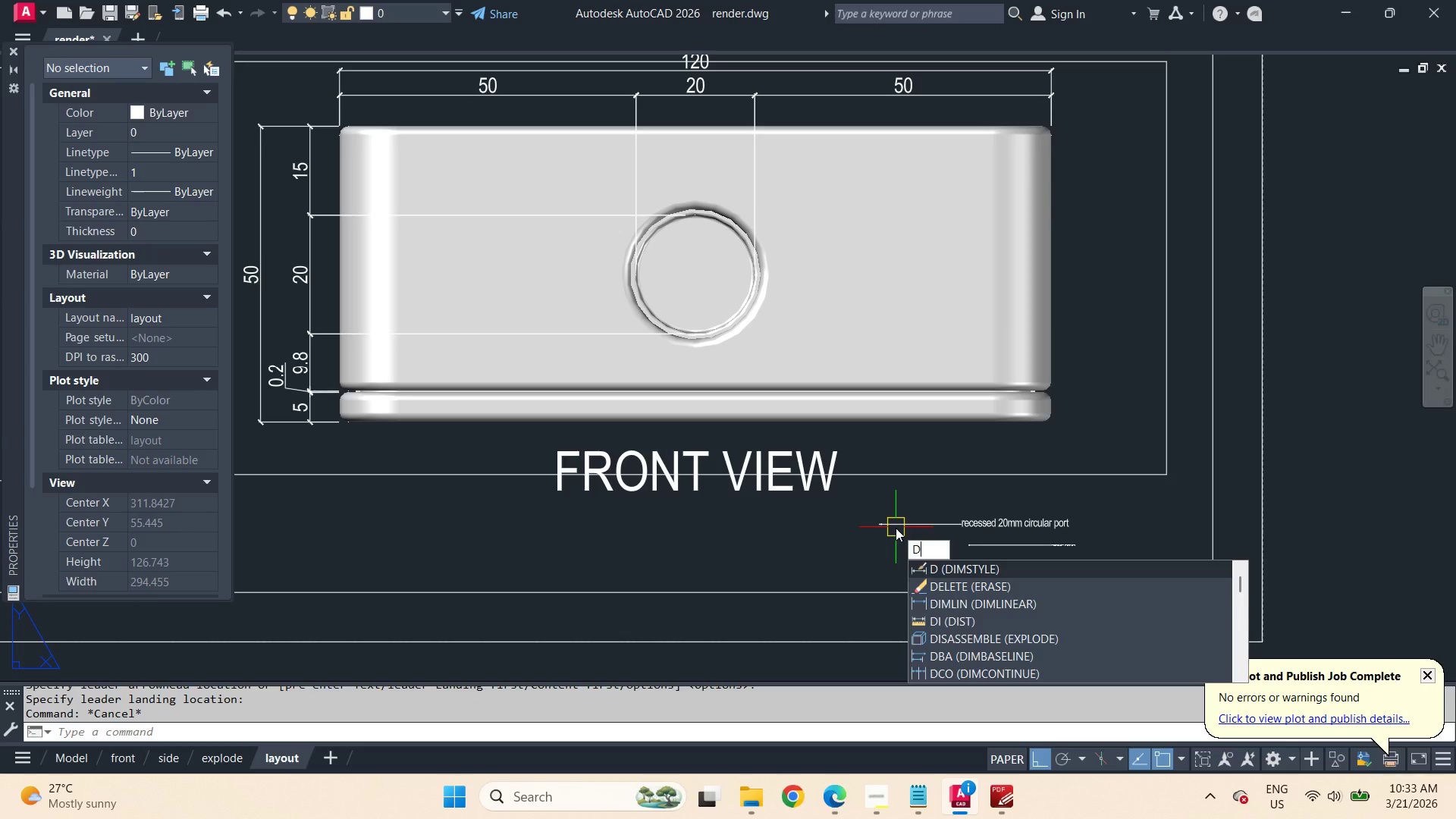 
scroll: coordinate [896, 528], scroll_direction: down, amount: 1.0
 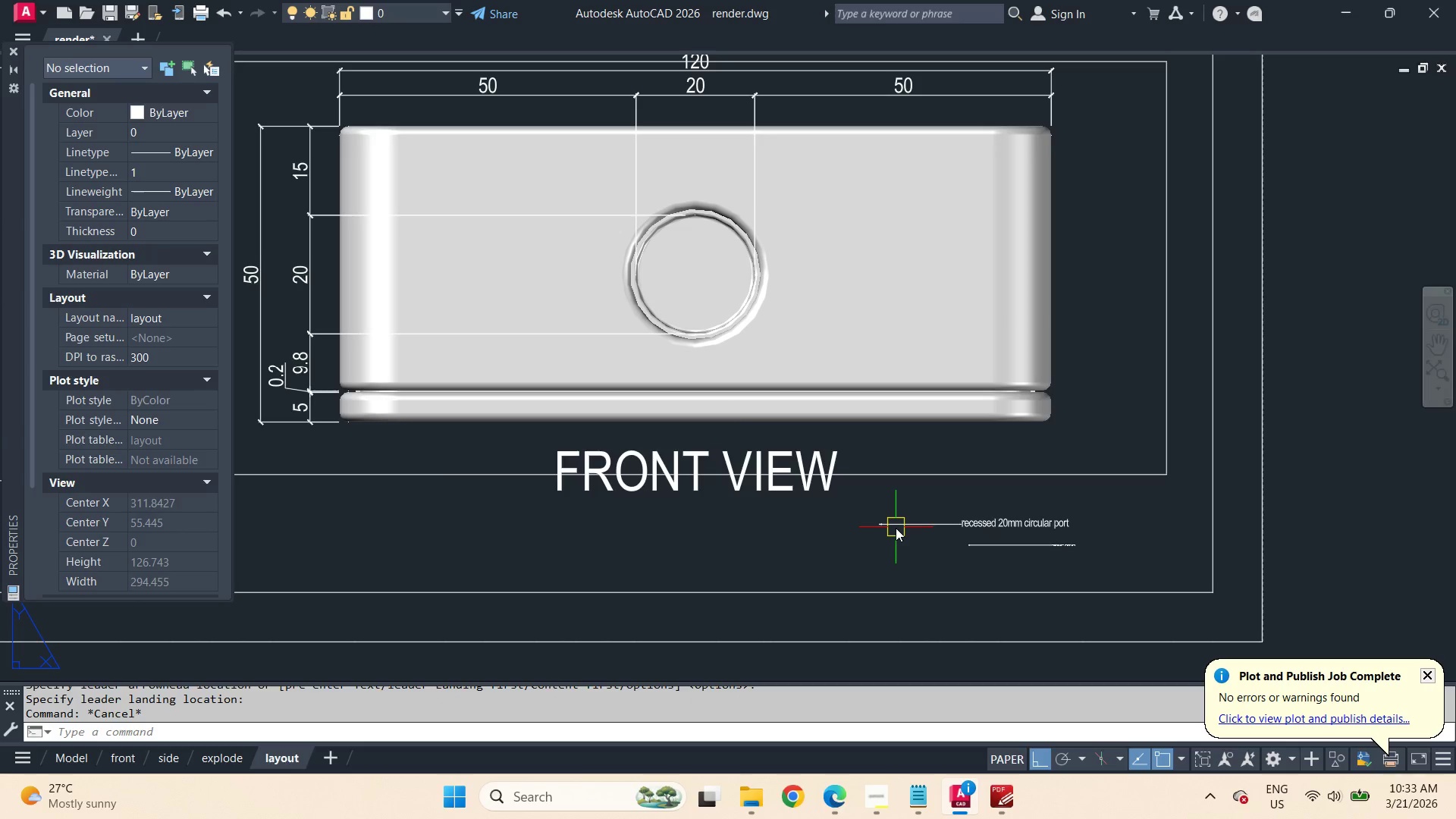 
key(Space)
 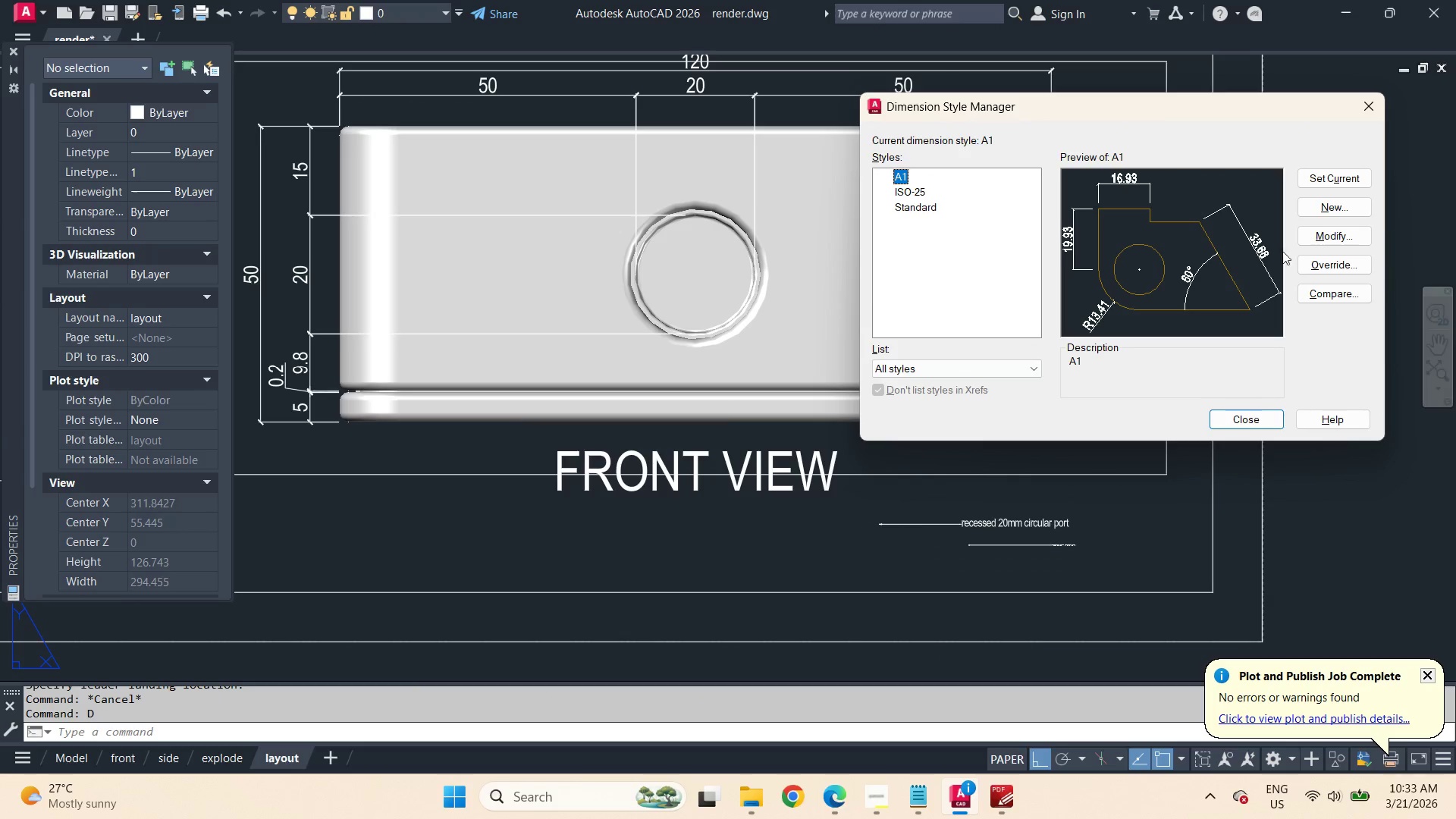 
left_click([1315, 240])
 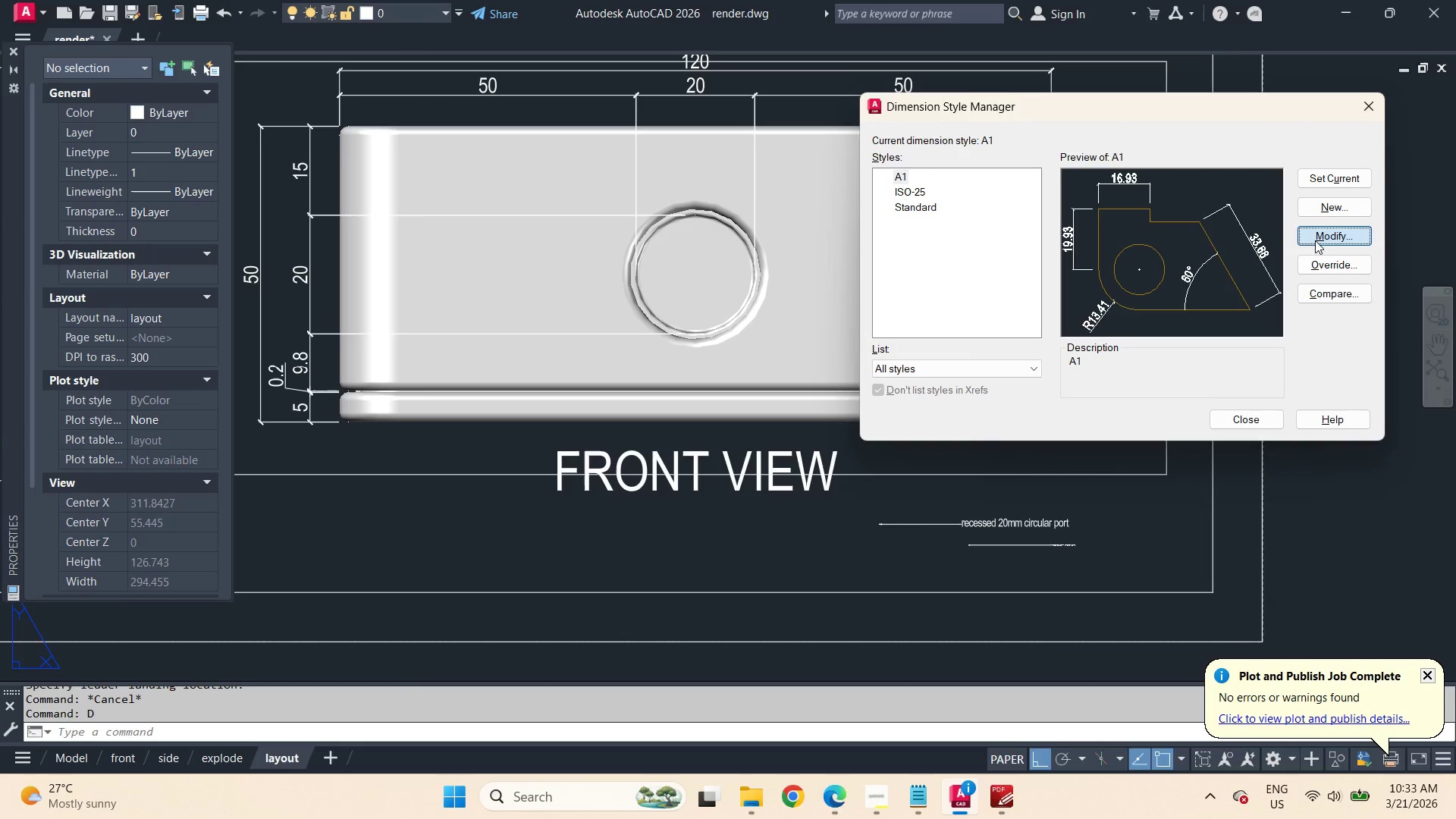 
mouse_move([1294, 231])
 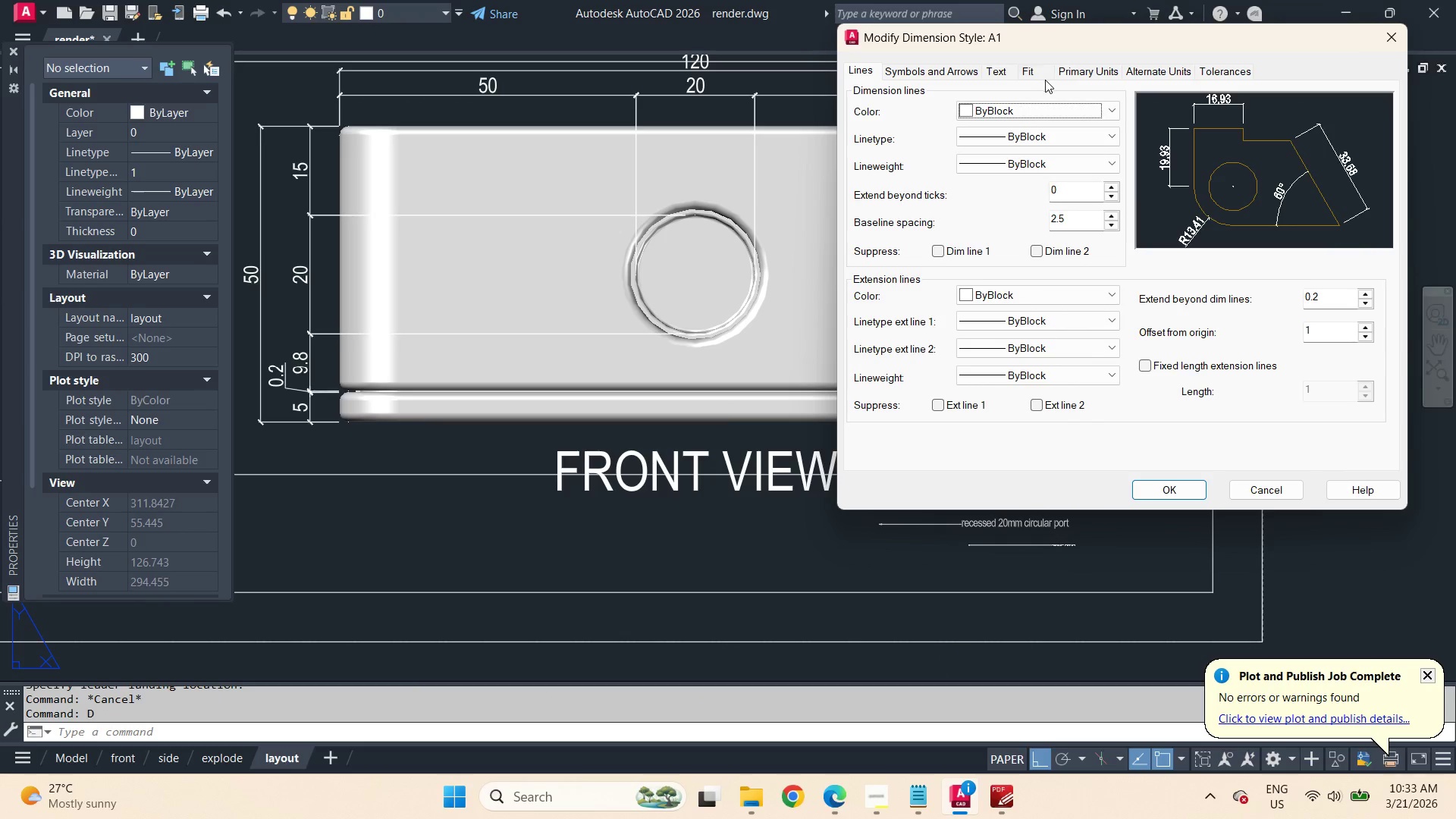 
left_click([1036, 76])
 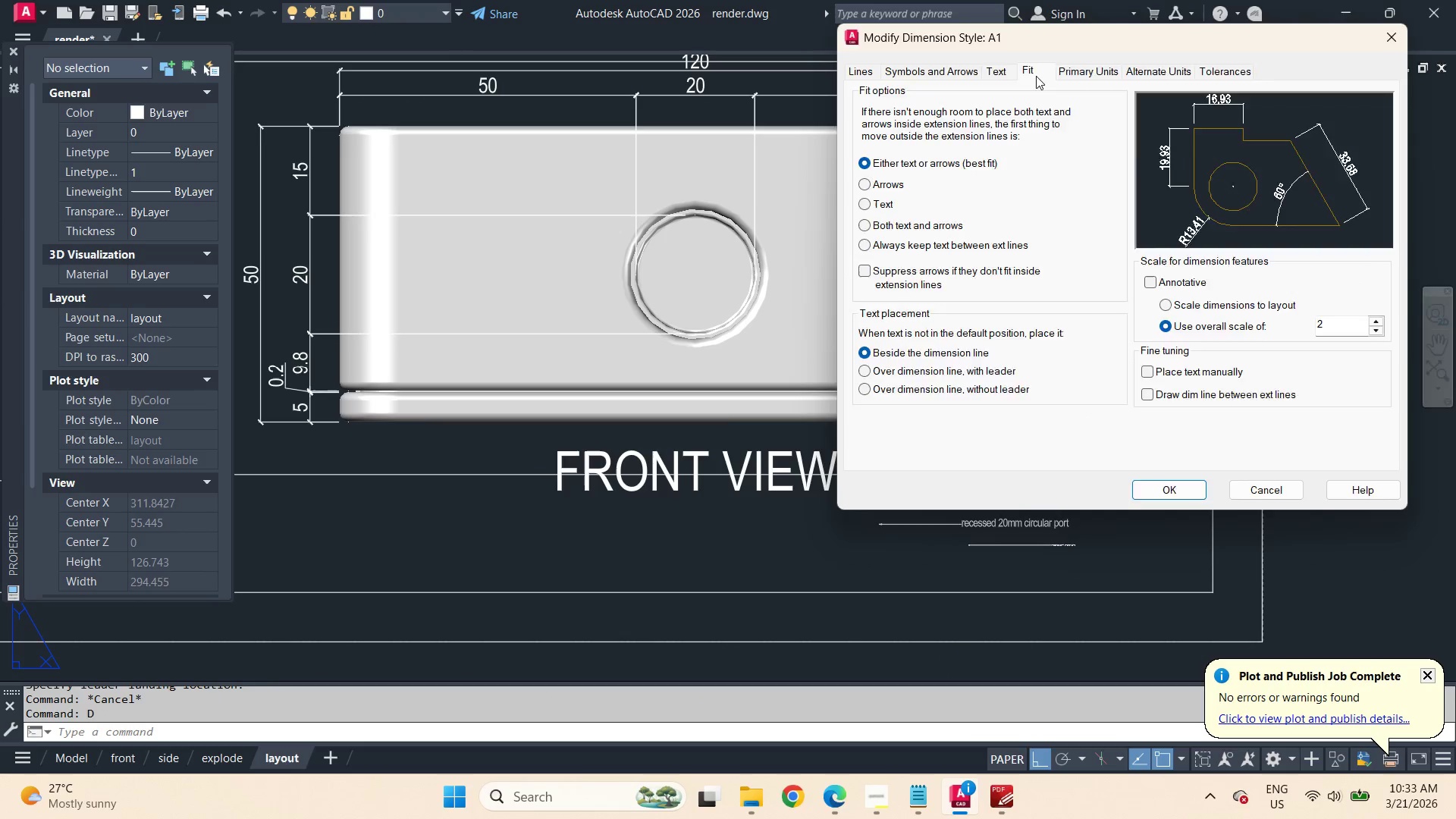 
key(Escape)
 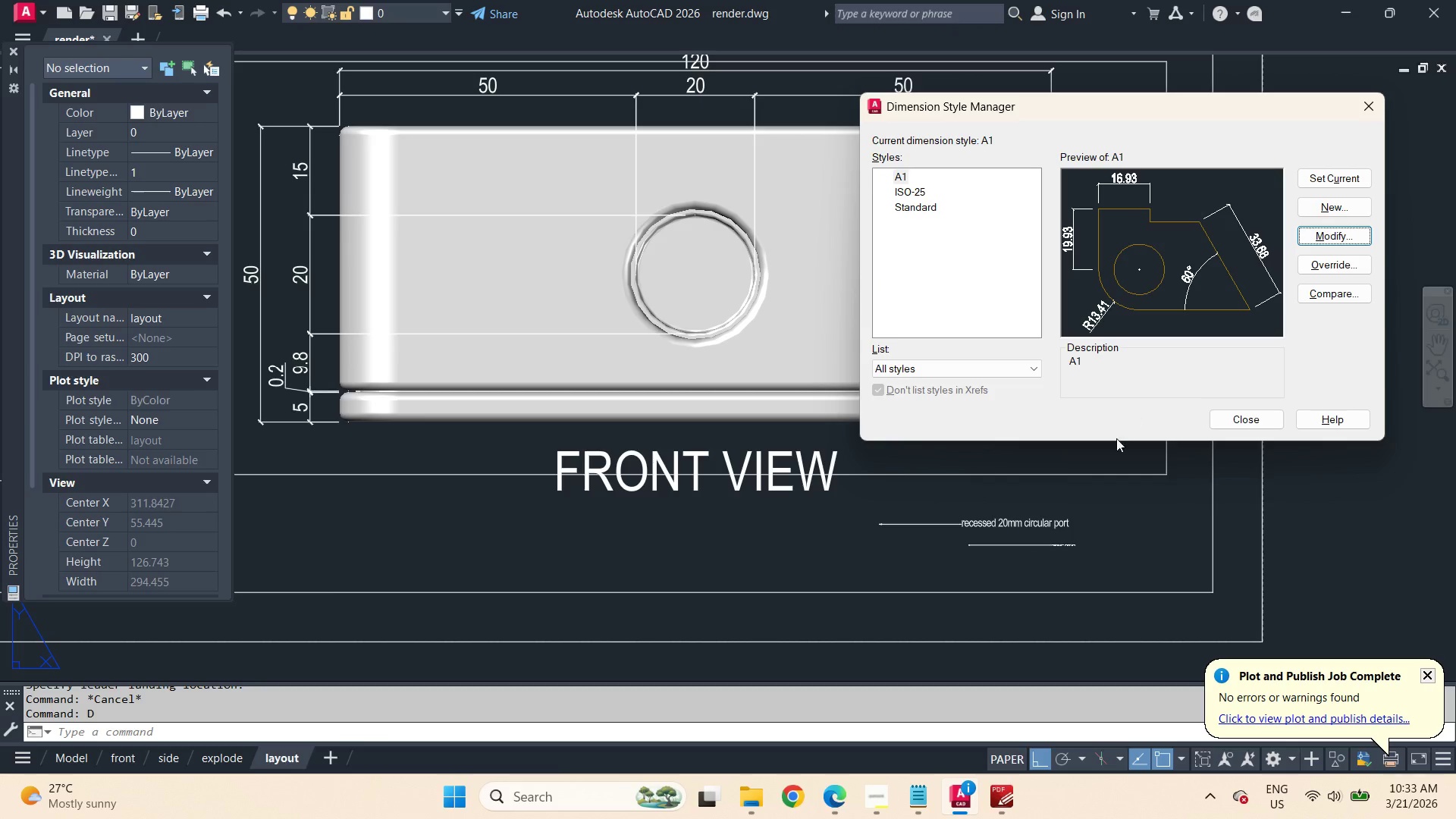 
key(Escape)
 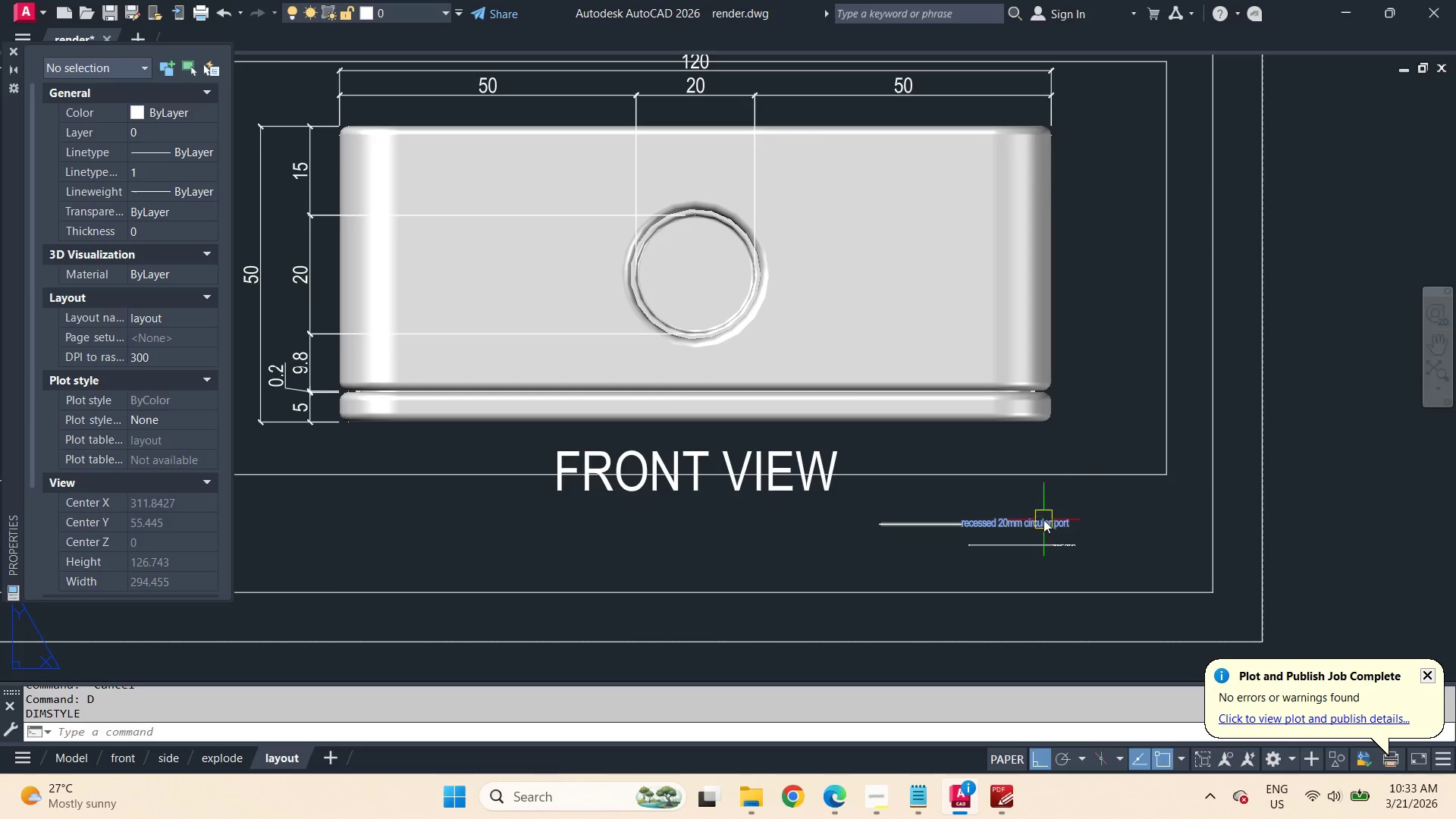 
scroll: coordinate [1082, 476], scroll_direction: down, amount: 3.0
 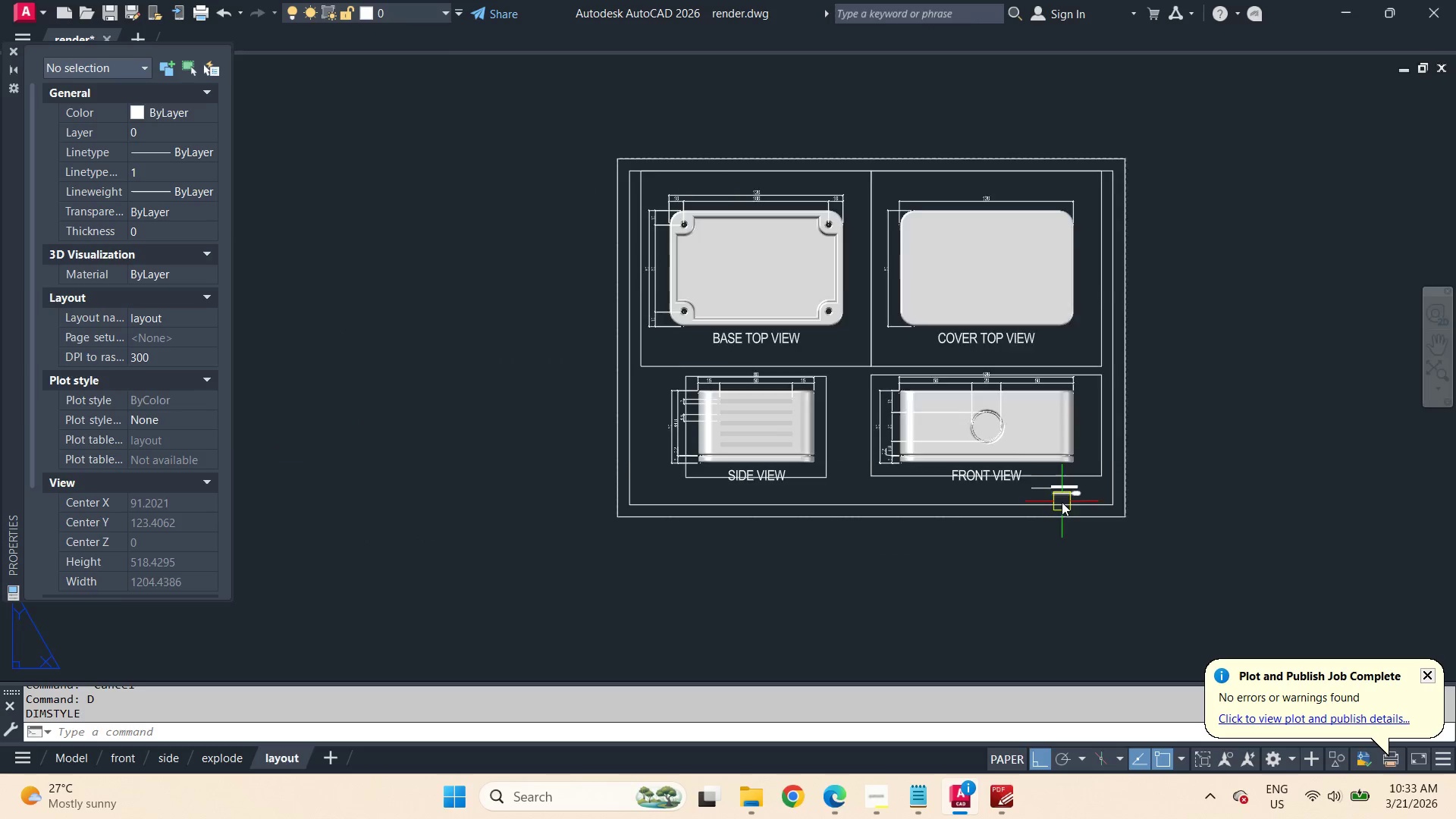 
scroll: coordinate [1105, 451], scroll_direction: up, amount: 3.0
 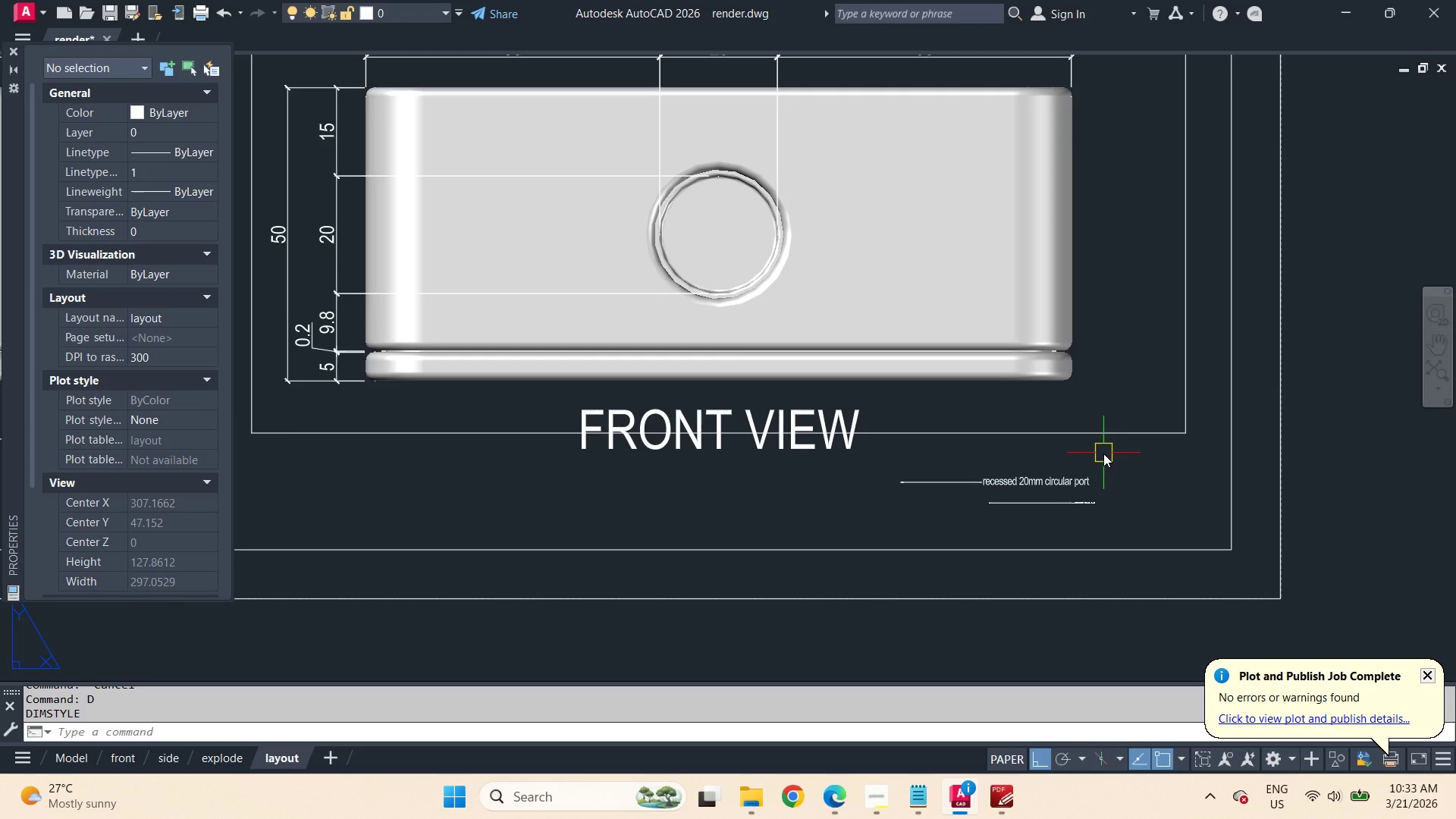 
type(ml)
 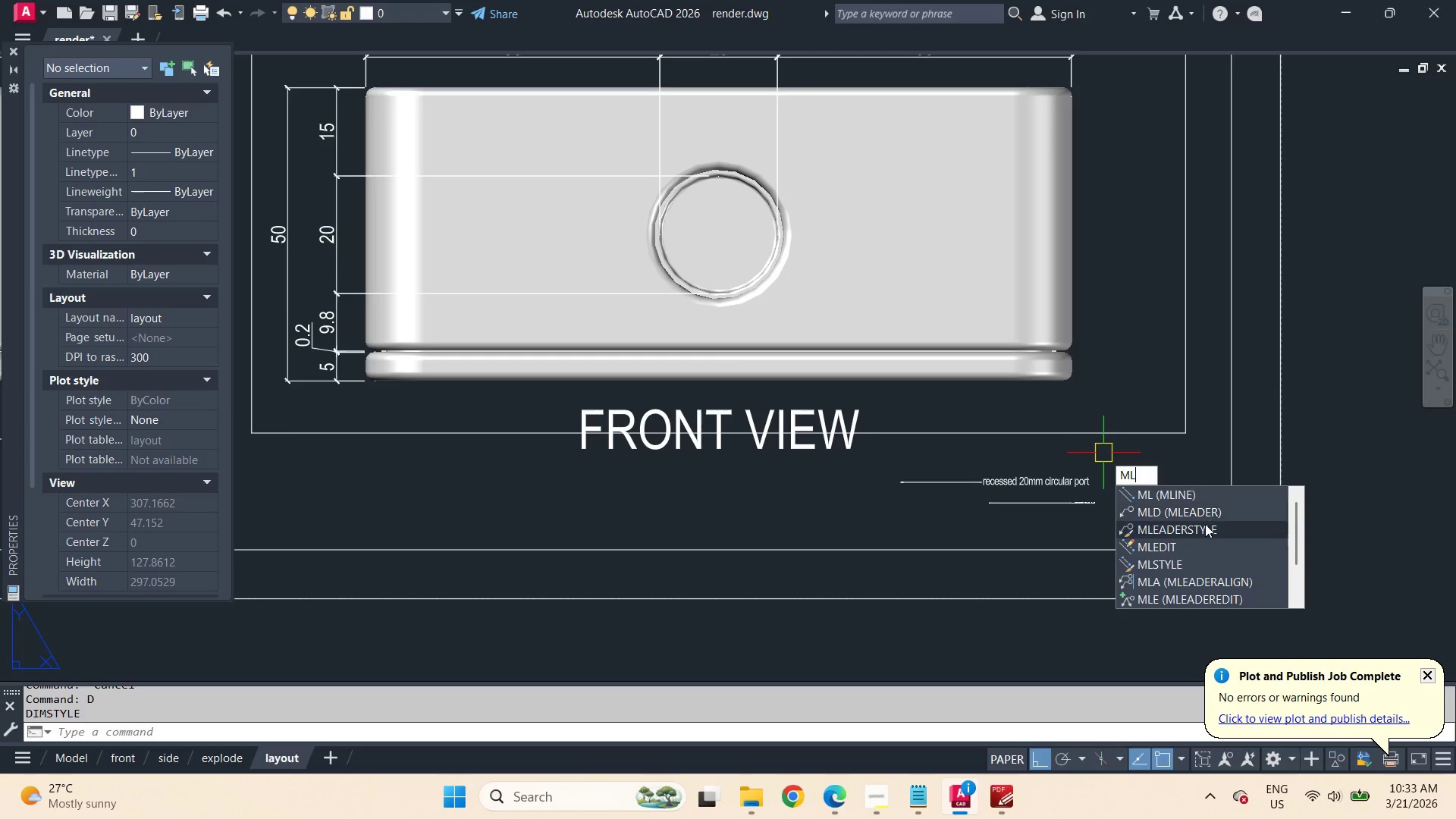 
left_click([1205, 524])
 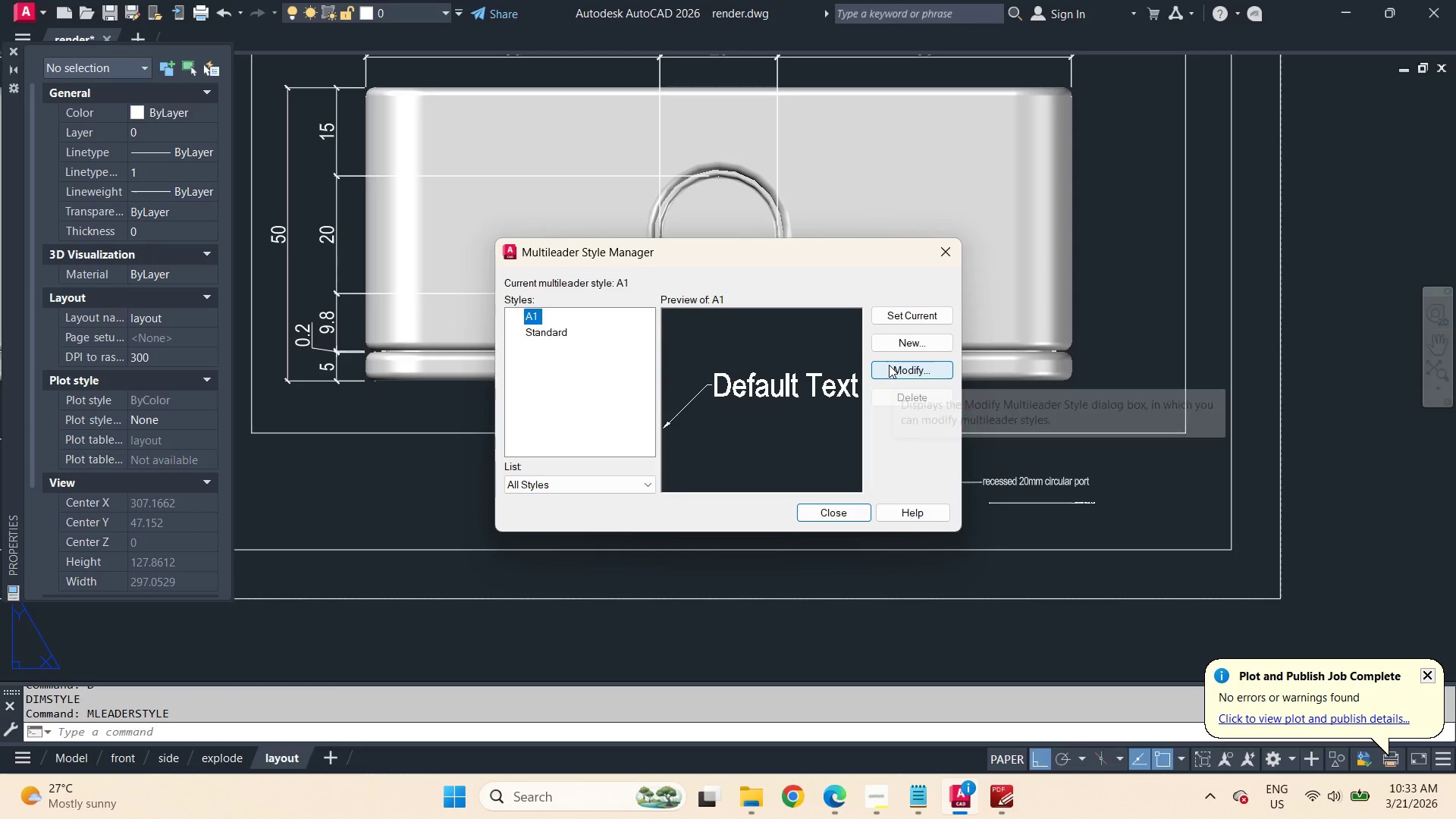 
left_click([889, 365])
 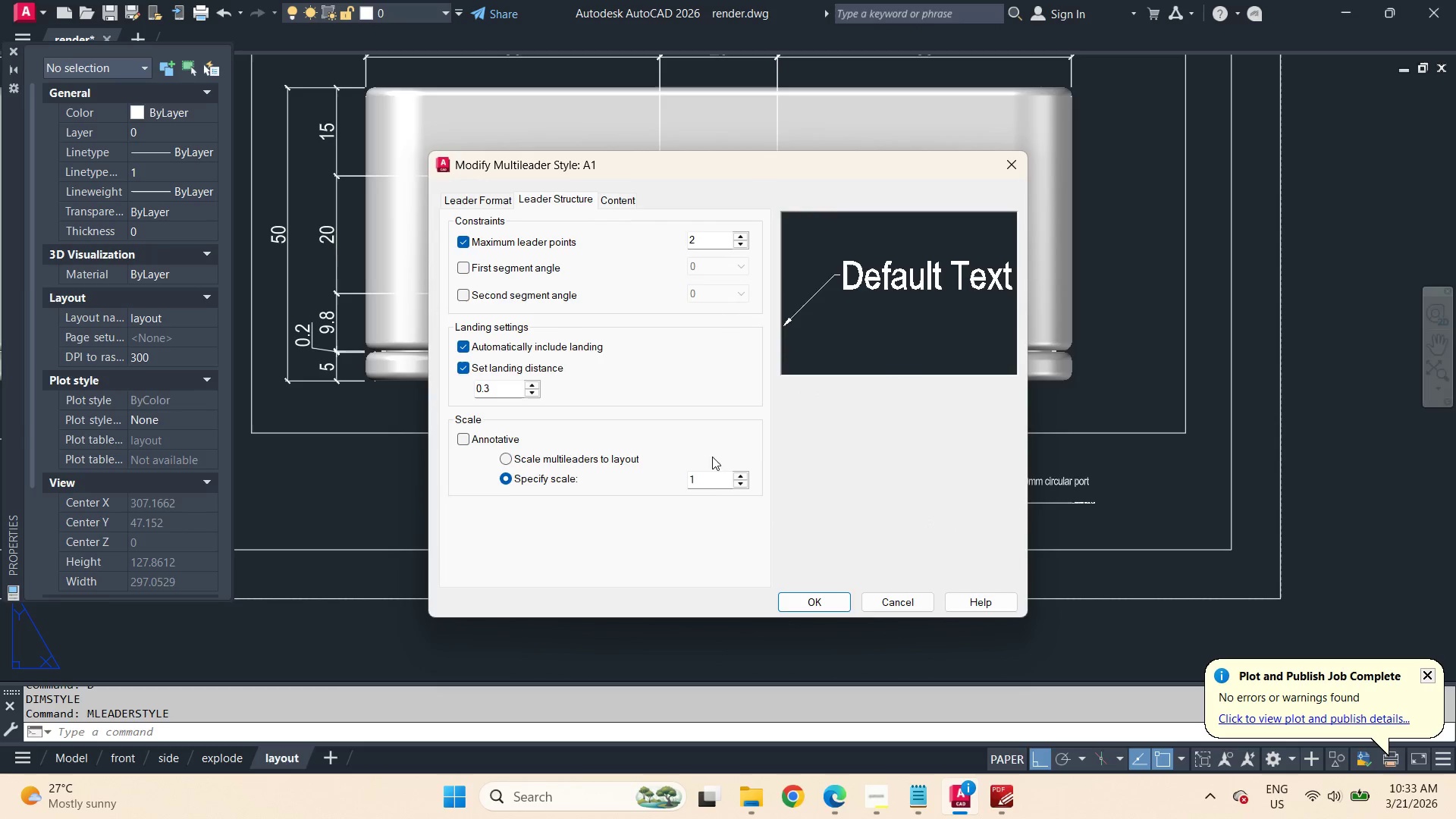 
left_click_drag(start_coordinate=[713, 475], to_coordinate=[657, 466])
 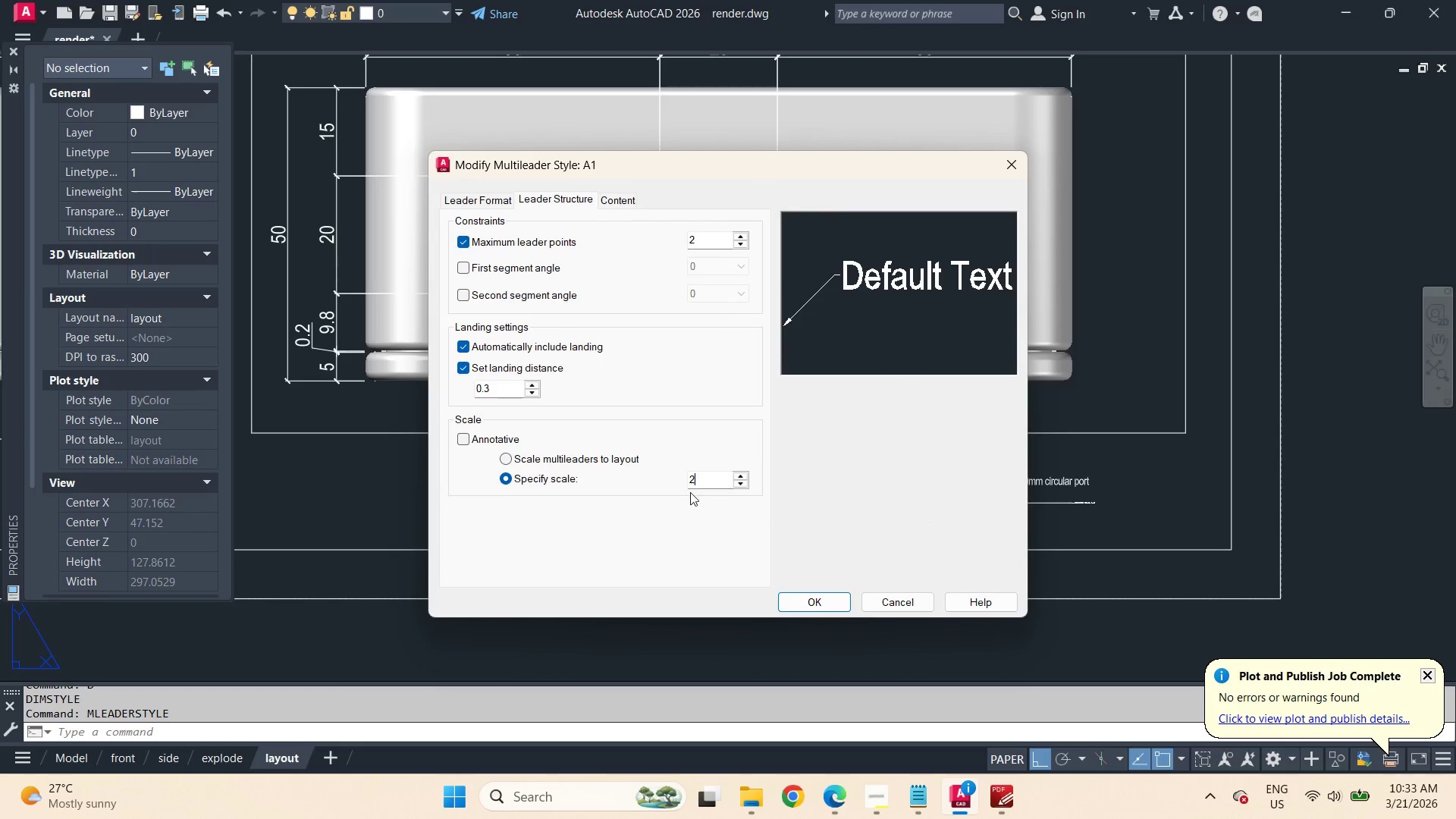 
key(2)
 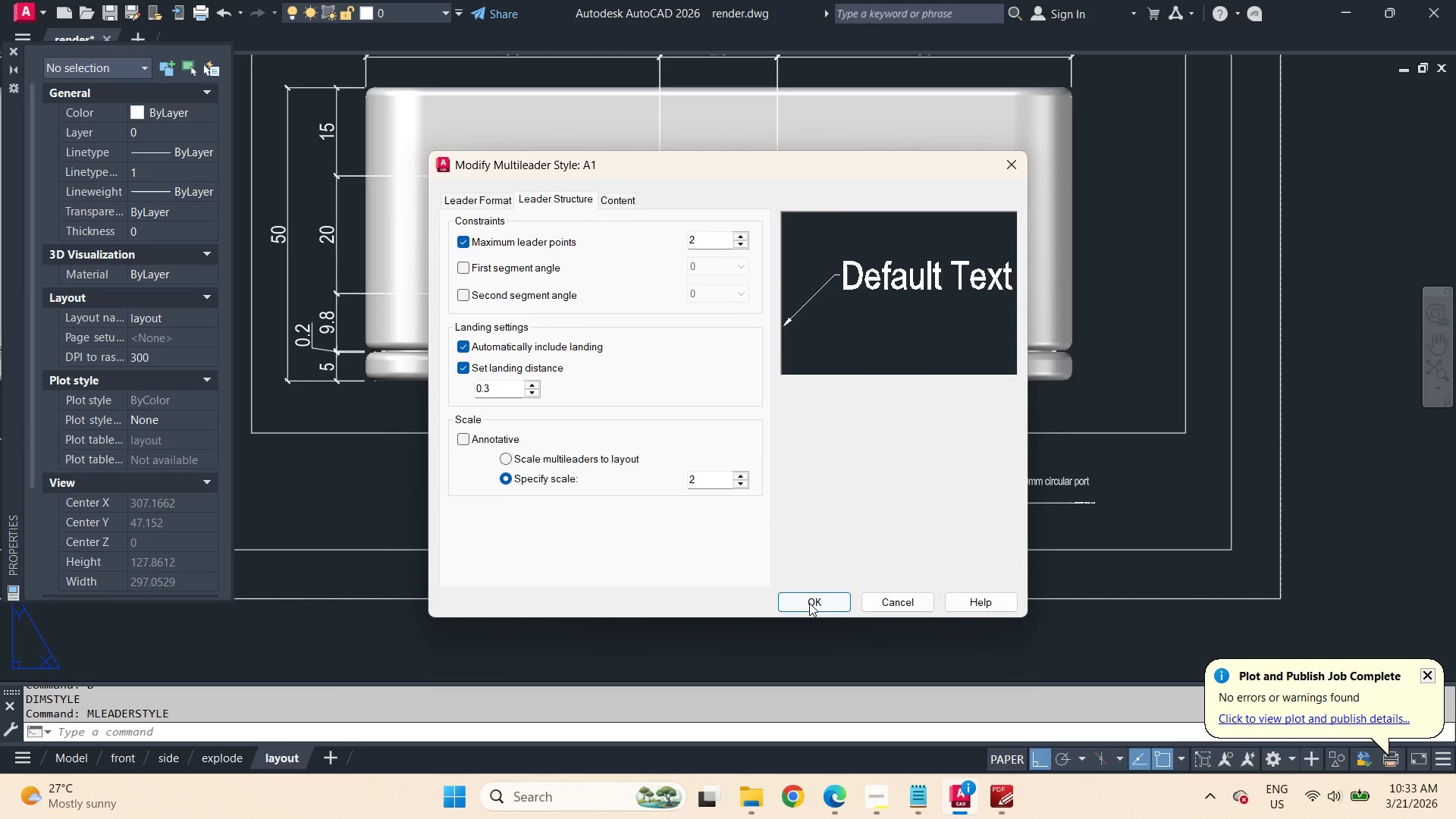 
left_click([809, 603])
 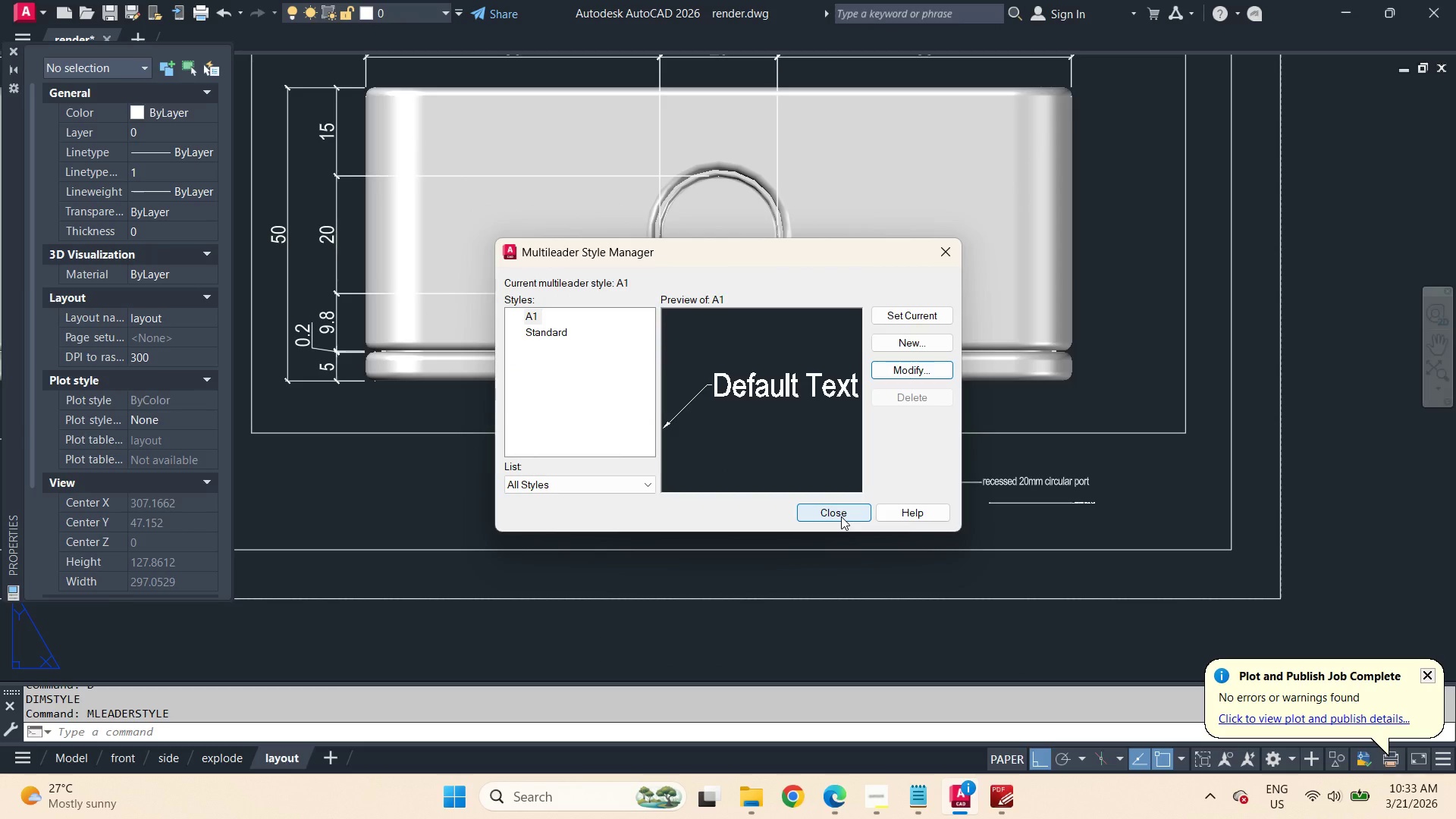 
left_click([841, 516])
 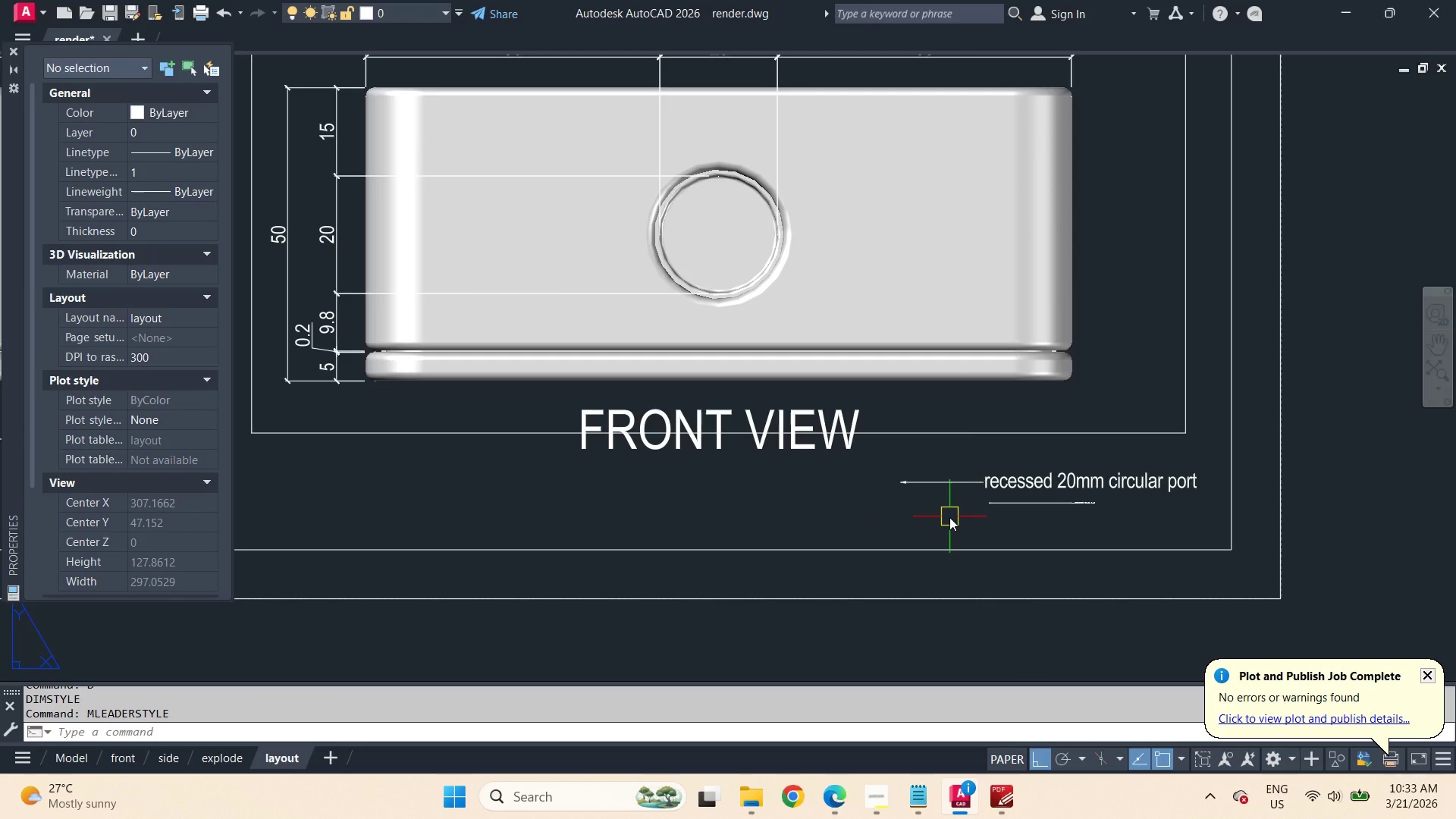 
scroll: coordinate [949, 517], scroll_direction: down, amount: 1.0
 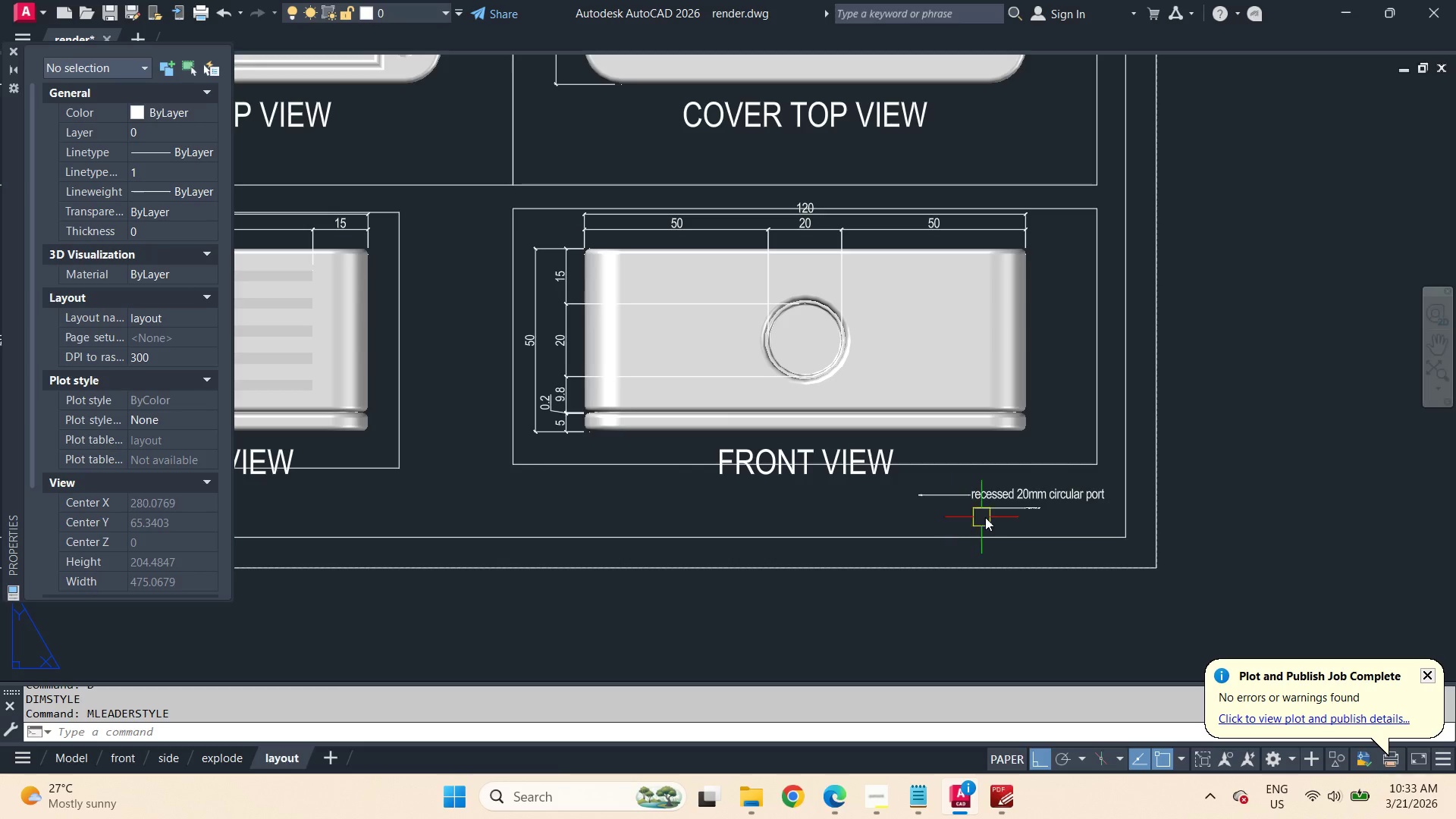 
left_click([988, 511])
 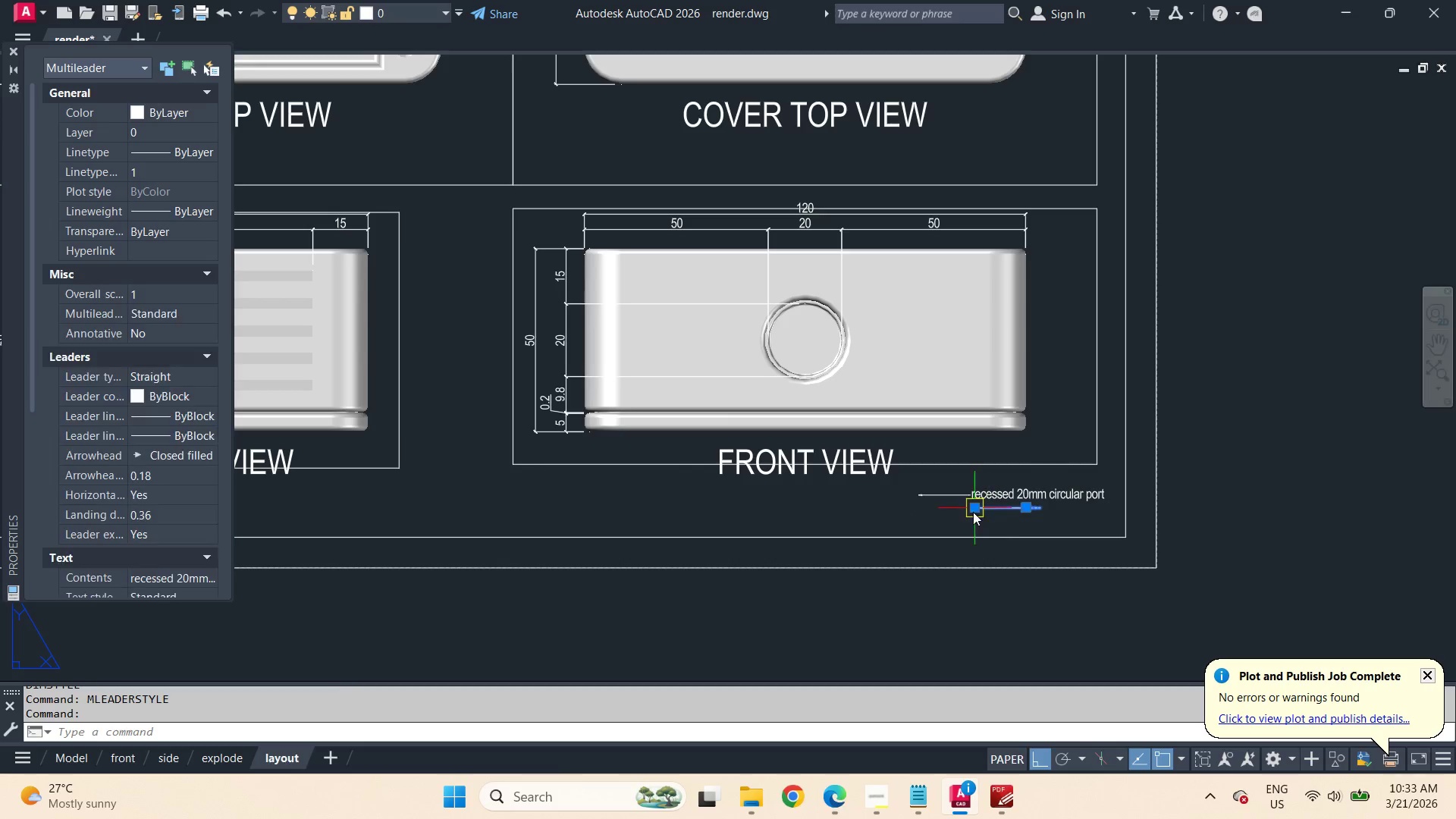 
key(E)
 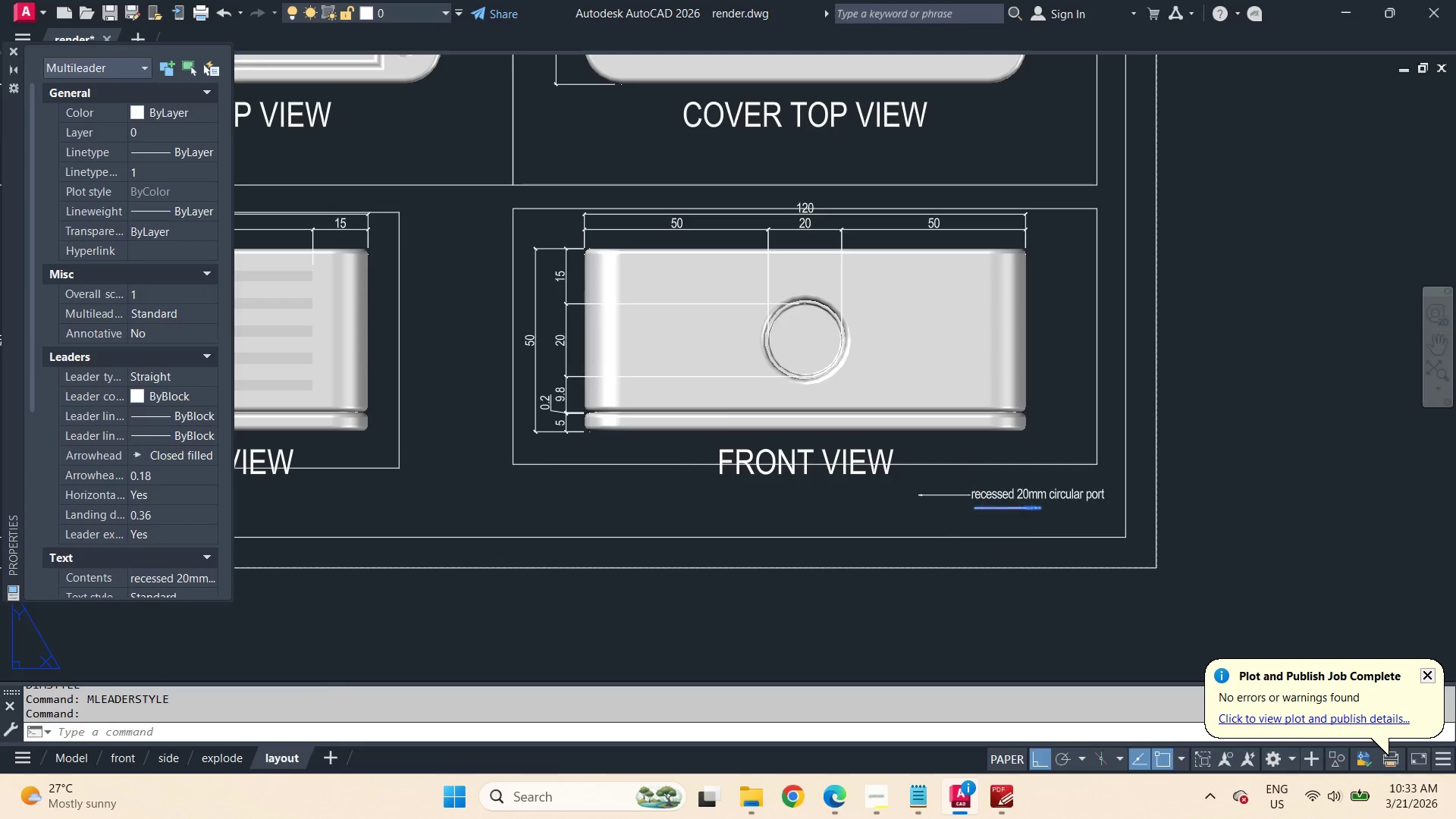 
key(Space)
 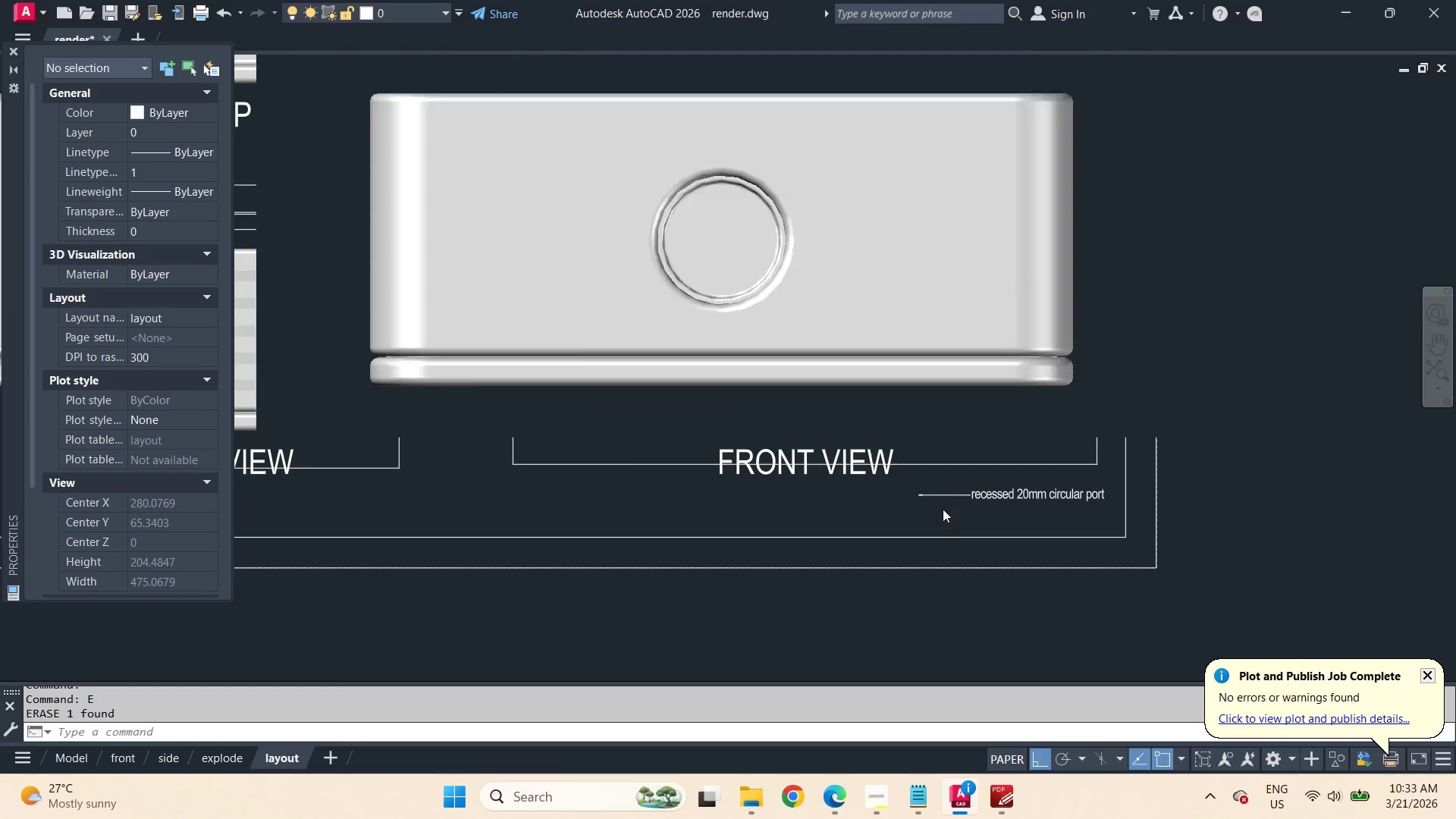 
left_click([960, 473])
 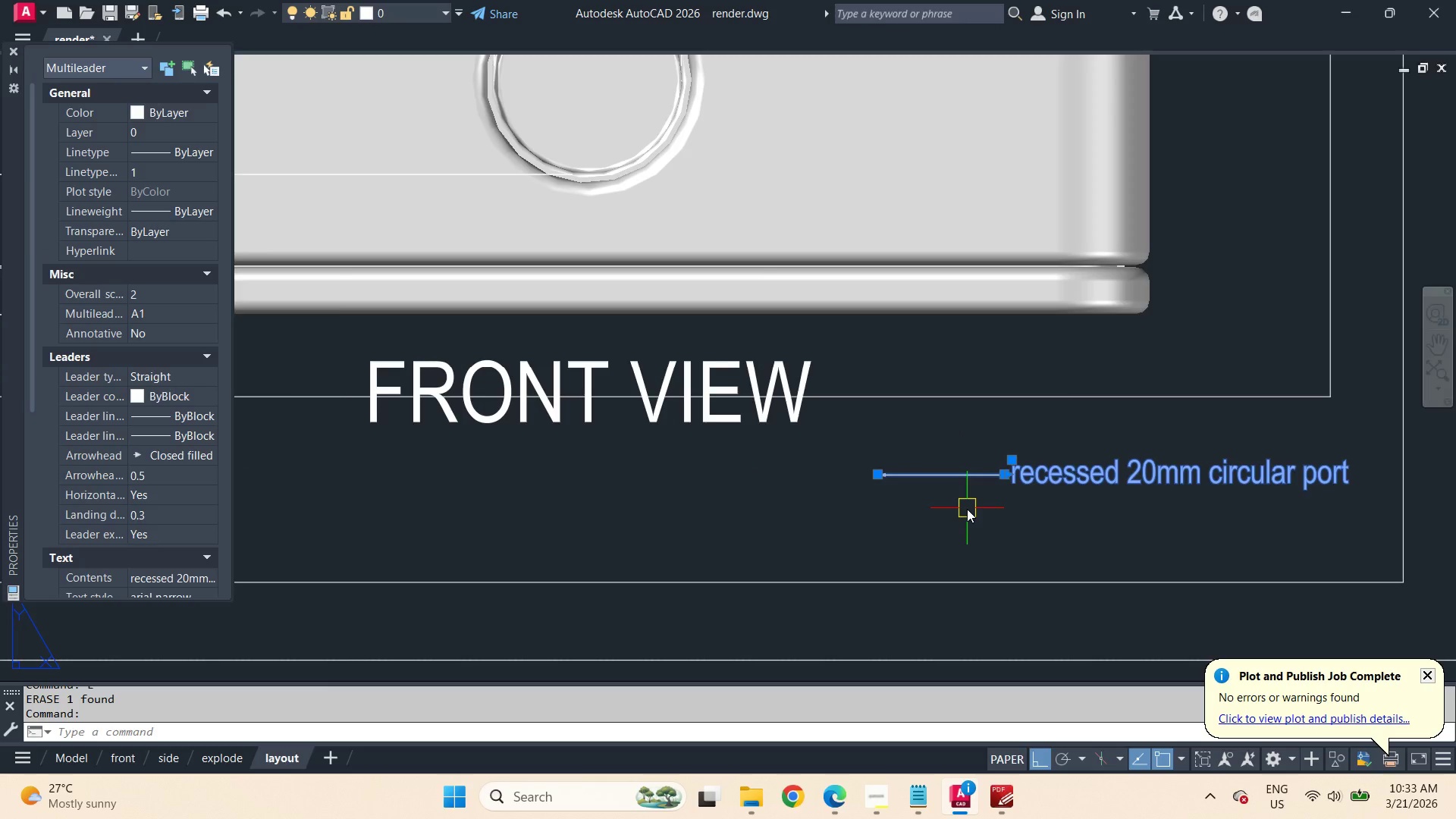 
scroll: coordinate [943, 509], scroll_direction: up, amount: 2.0
 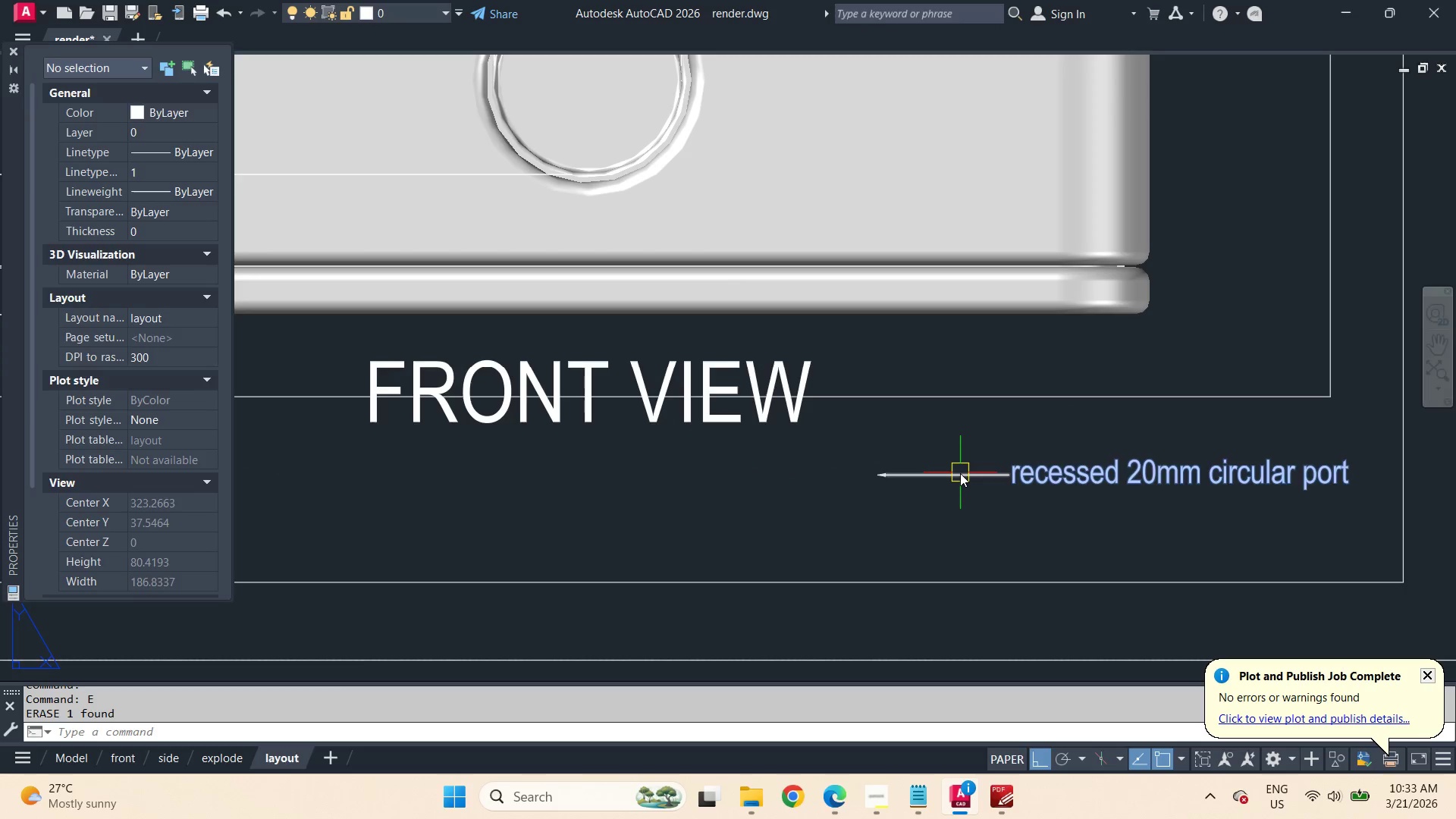 
scroll: coordinate [967, 509], scroll_direction: down, amount: 2.0
 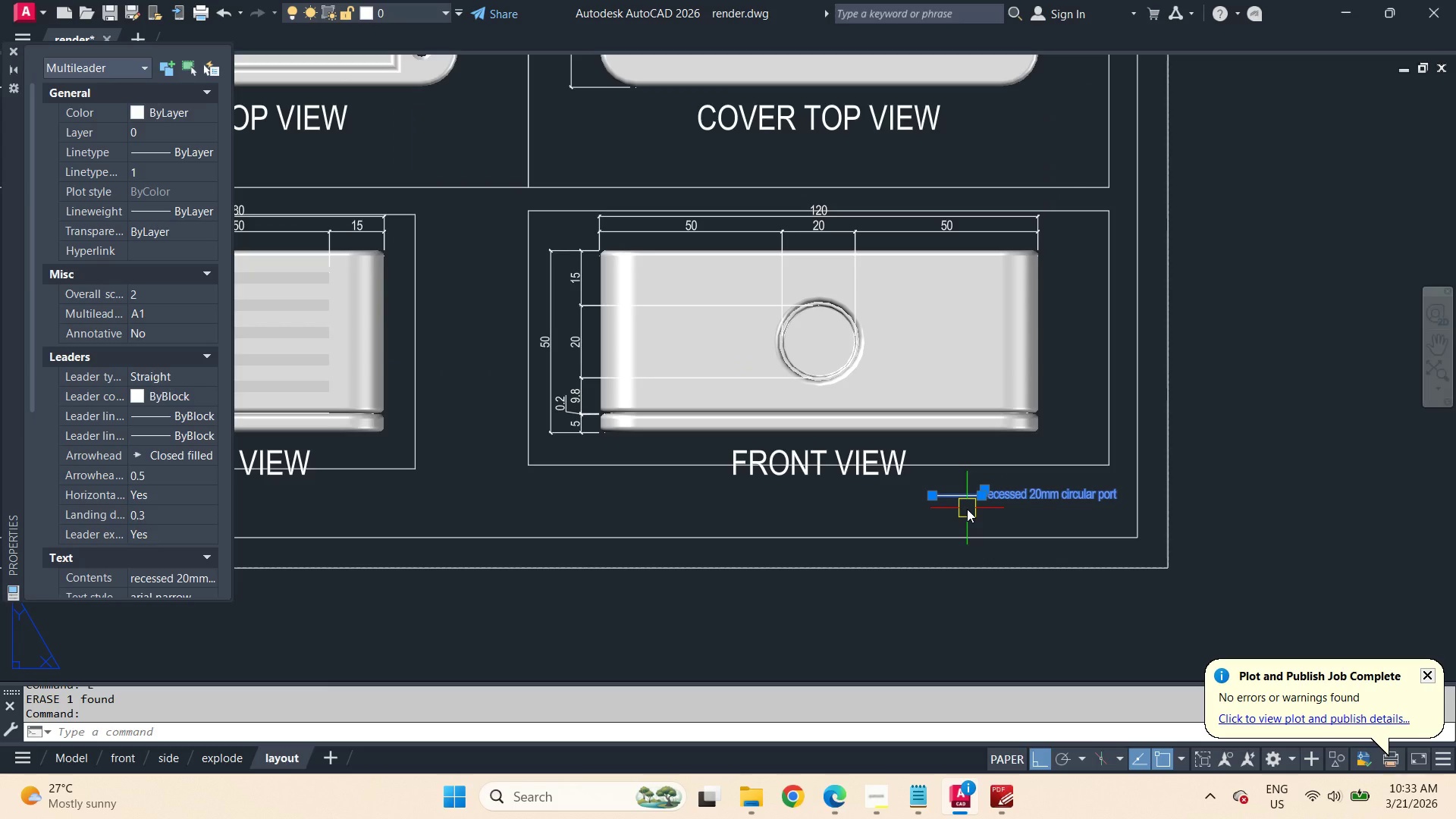 
scroll: coordinate [956, 506], scroll_direction: up, amount: 1.0
 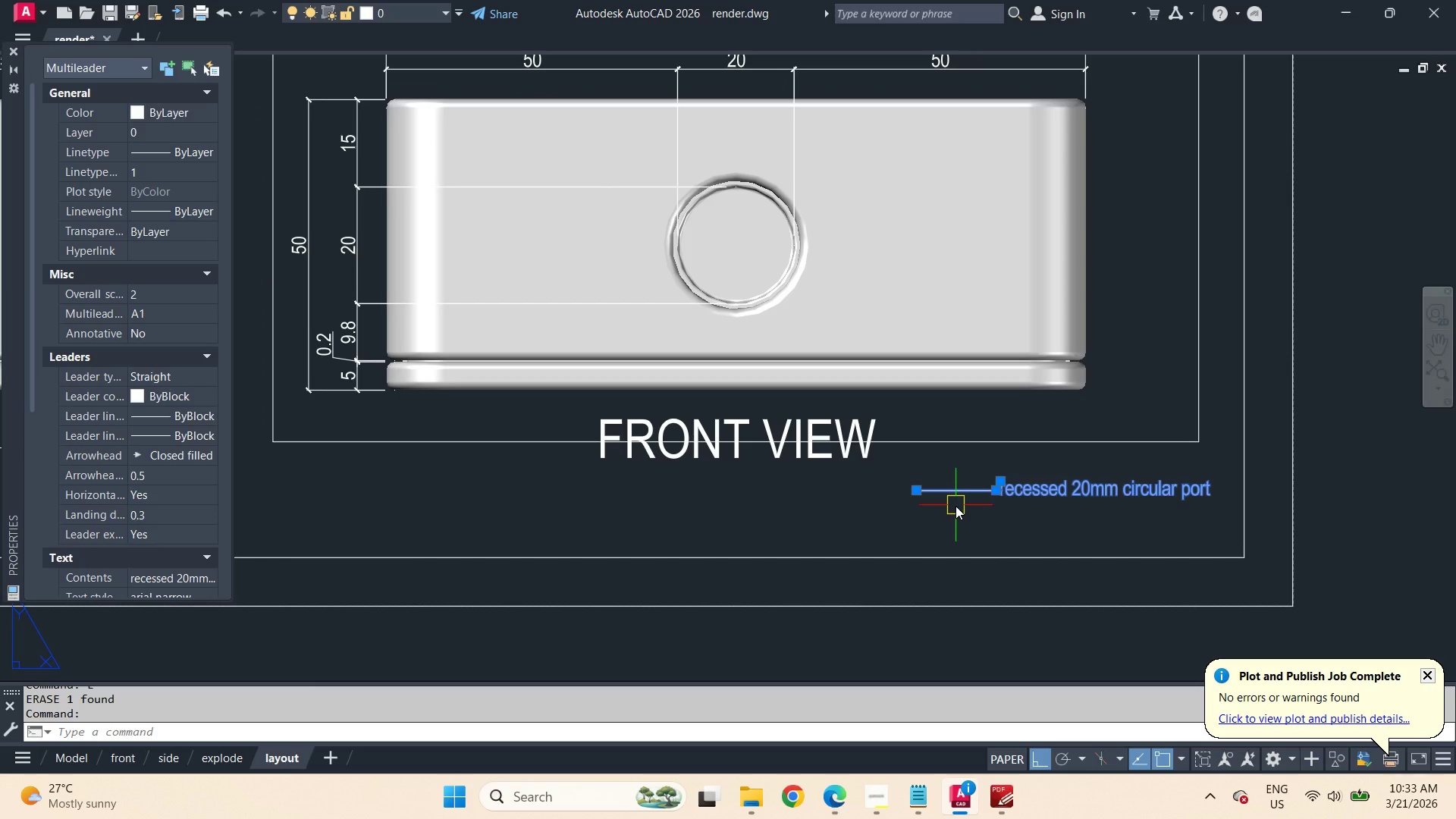 
key(M)
 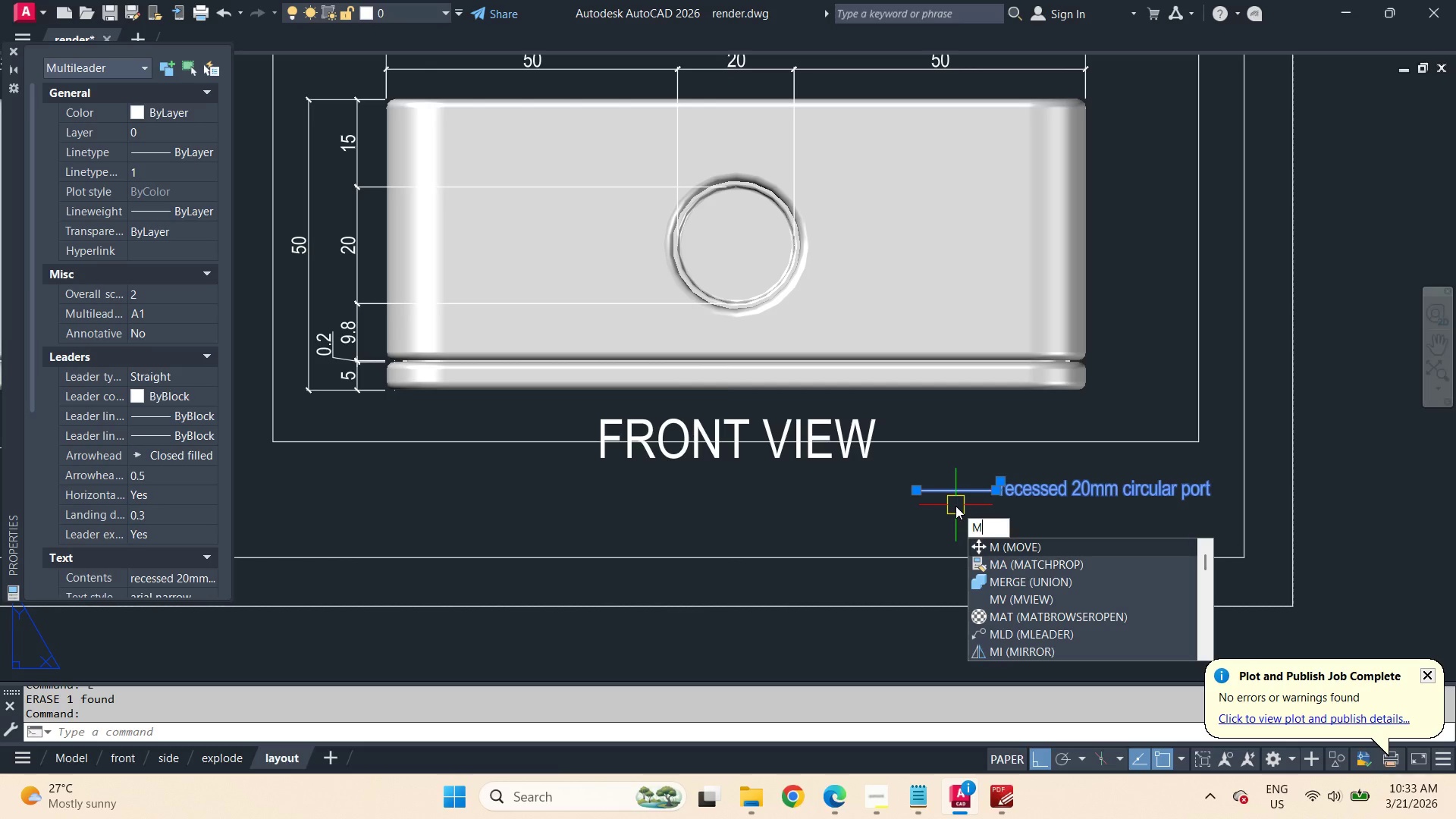 
key(Space)
 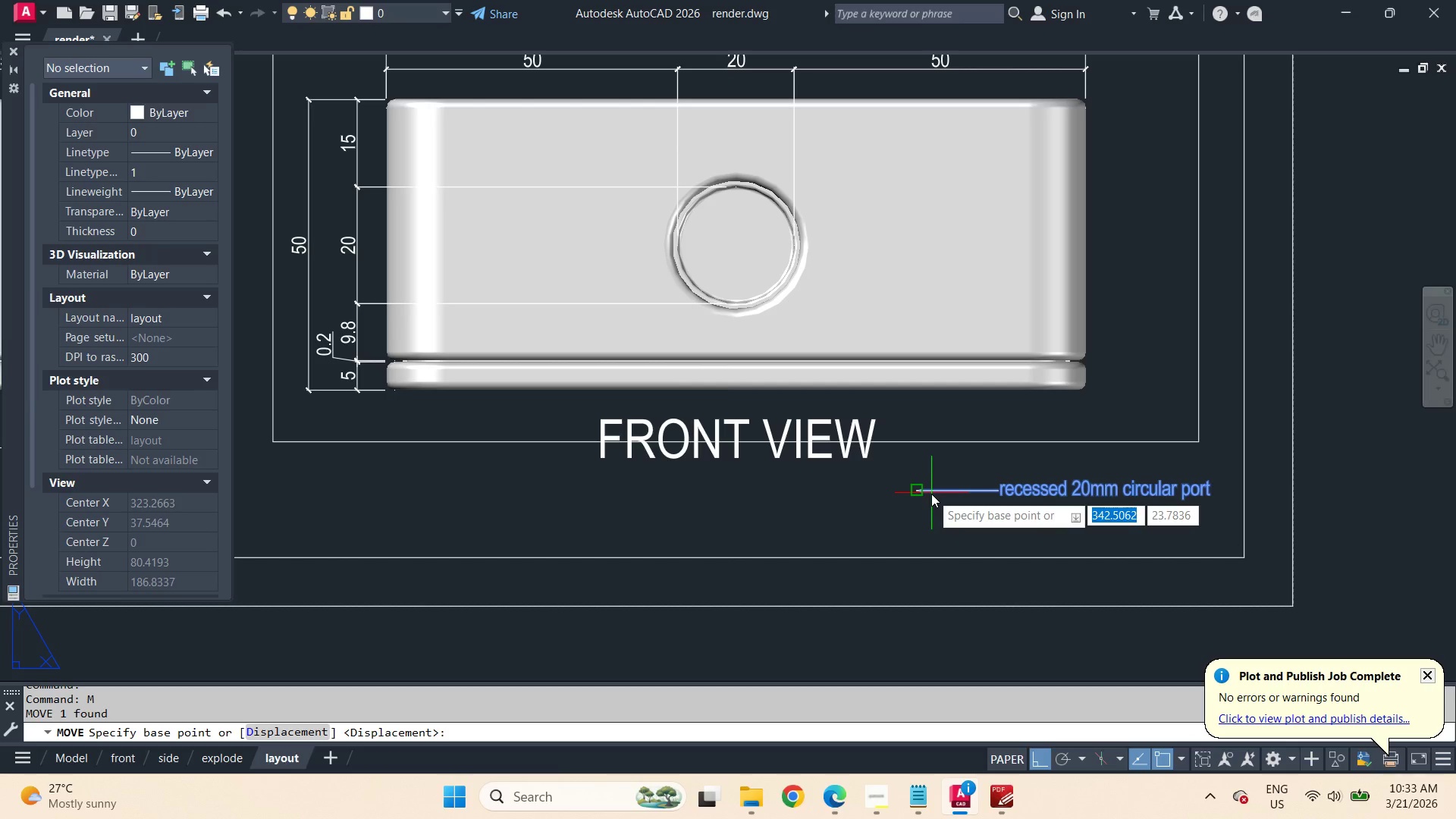 
left_click([931, 494])
 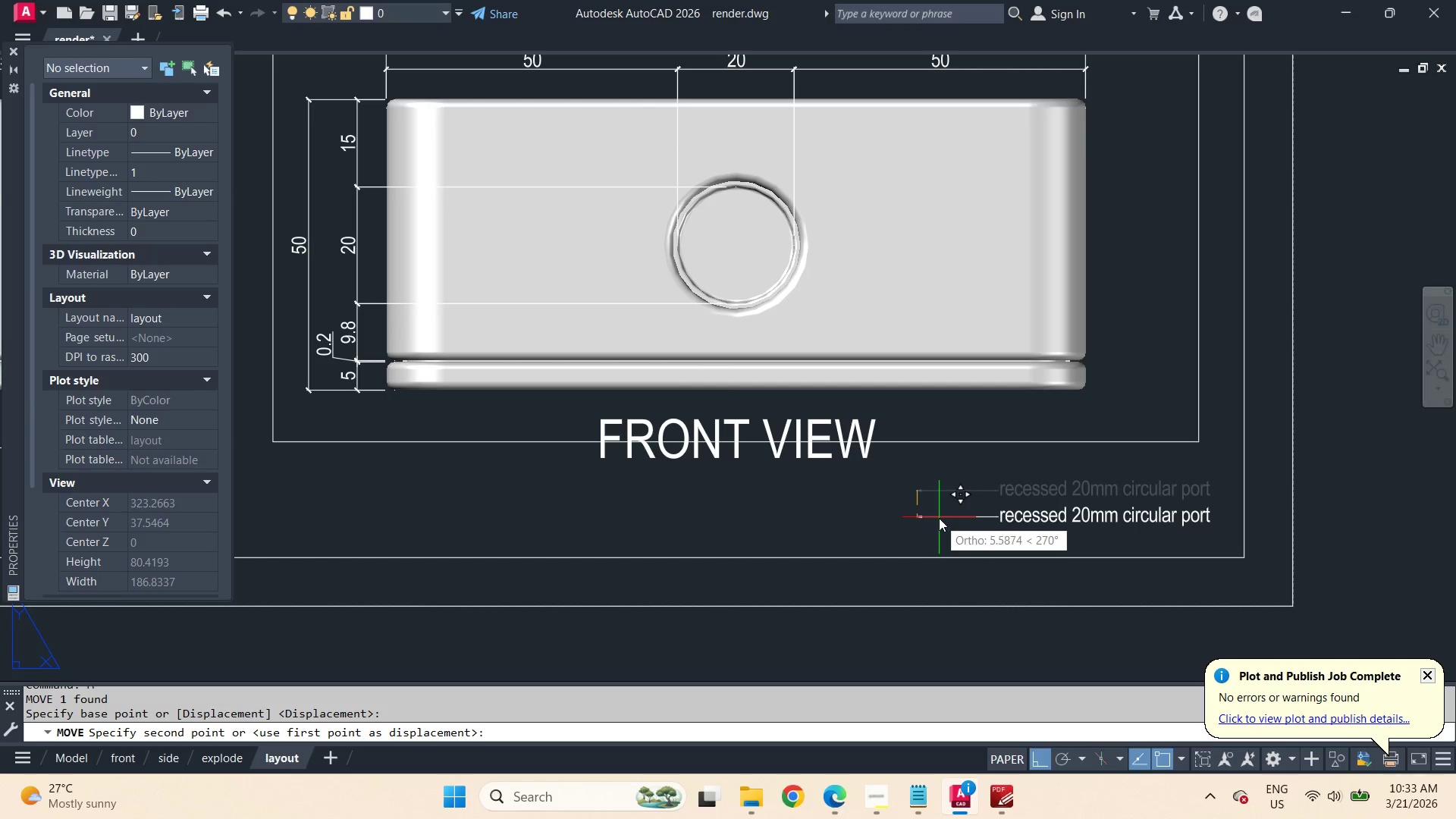 
scroll: coordinate [939, 518], scroll_direction: down, amount: 1.0
 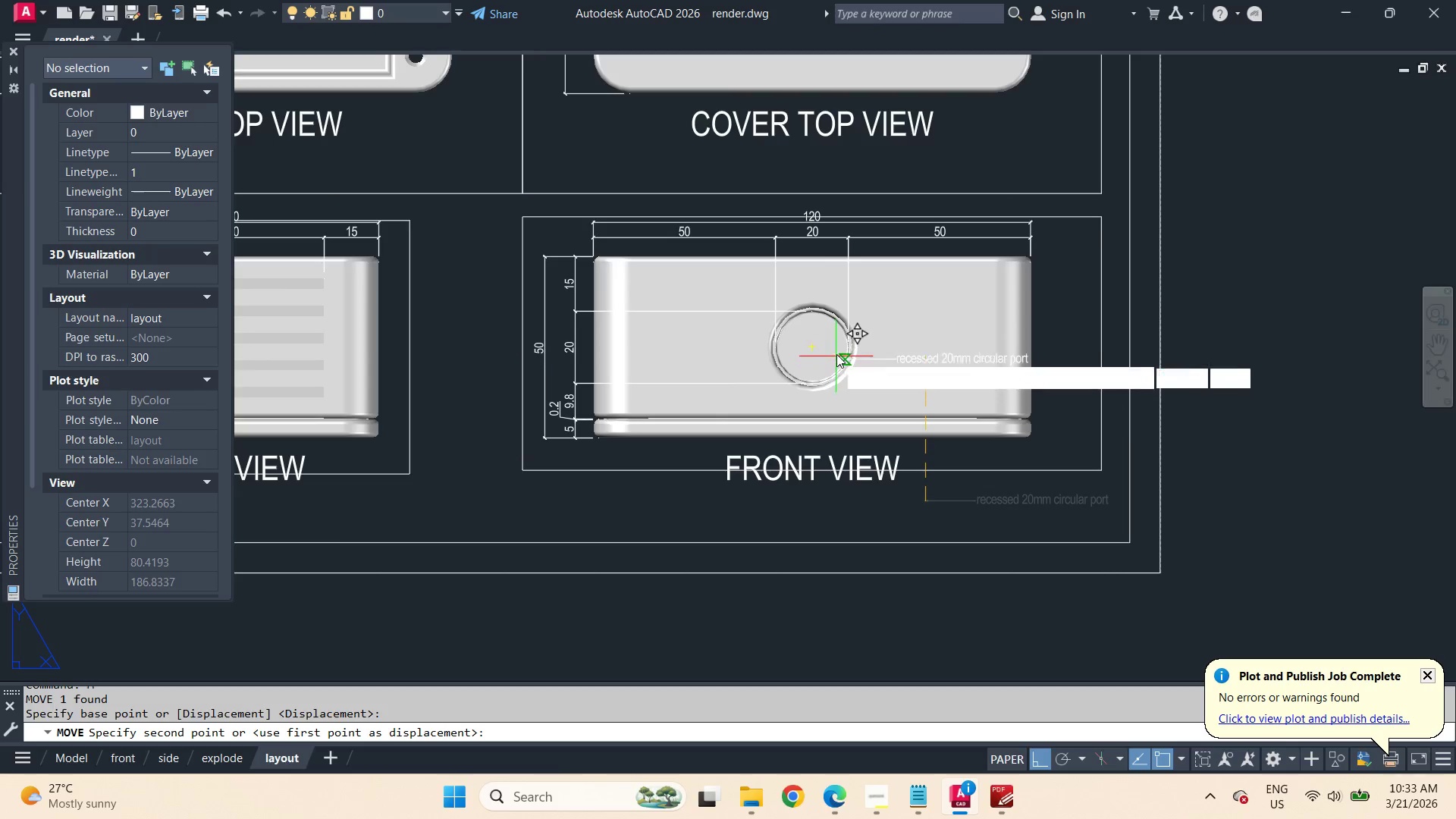 
scroll: coordinate [839, 350], scroll_direction: up, amount: 1.0
 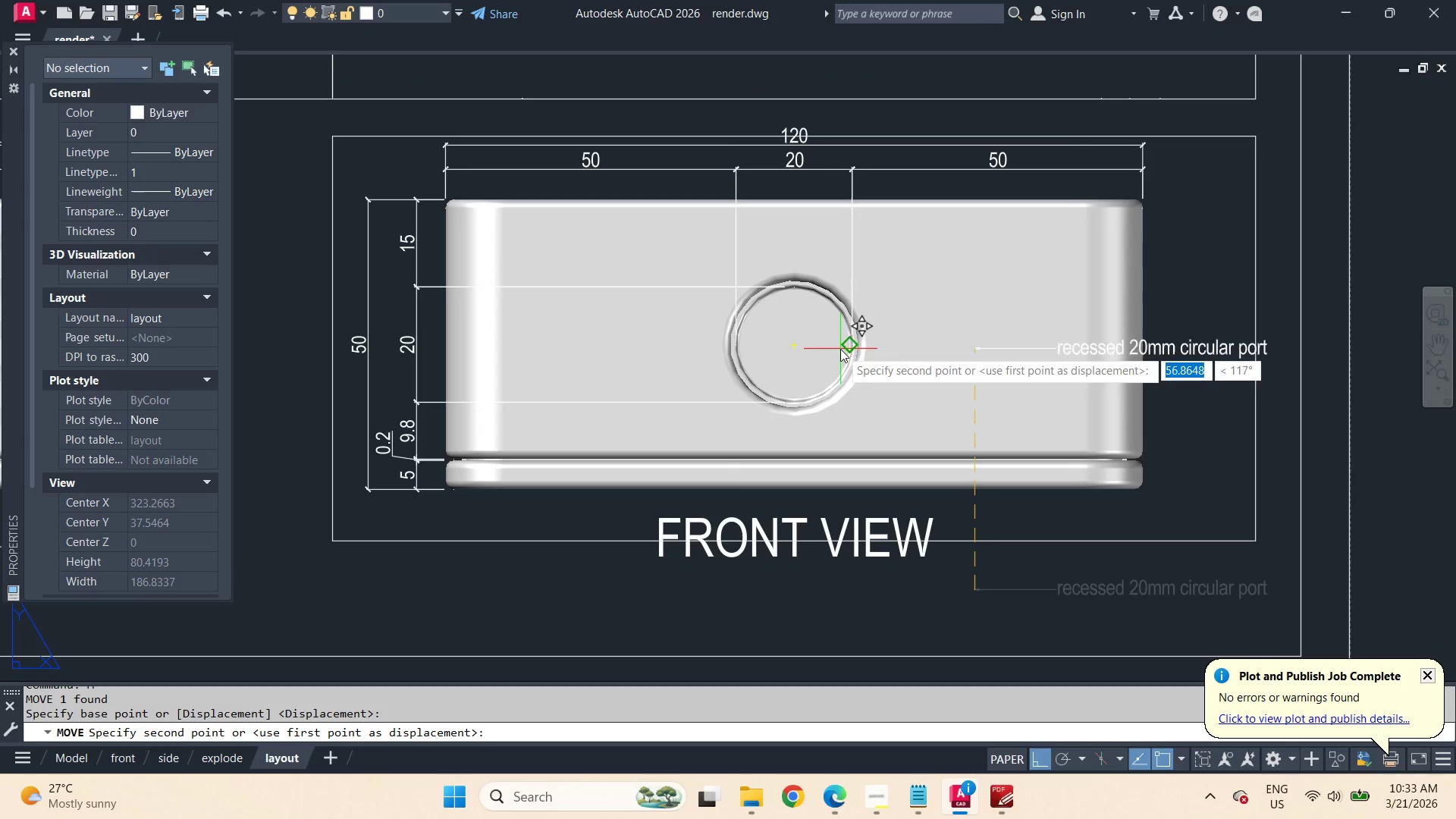 
hold_key(key=ShiftLeft, duration=1.08)
 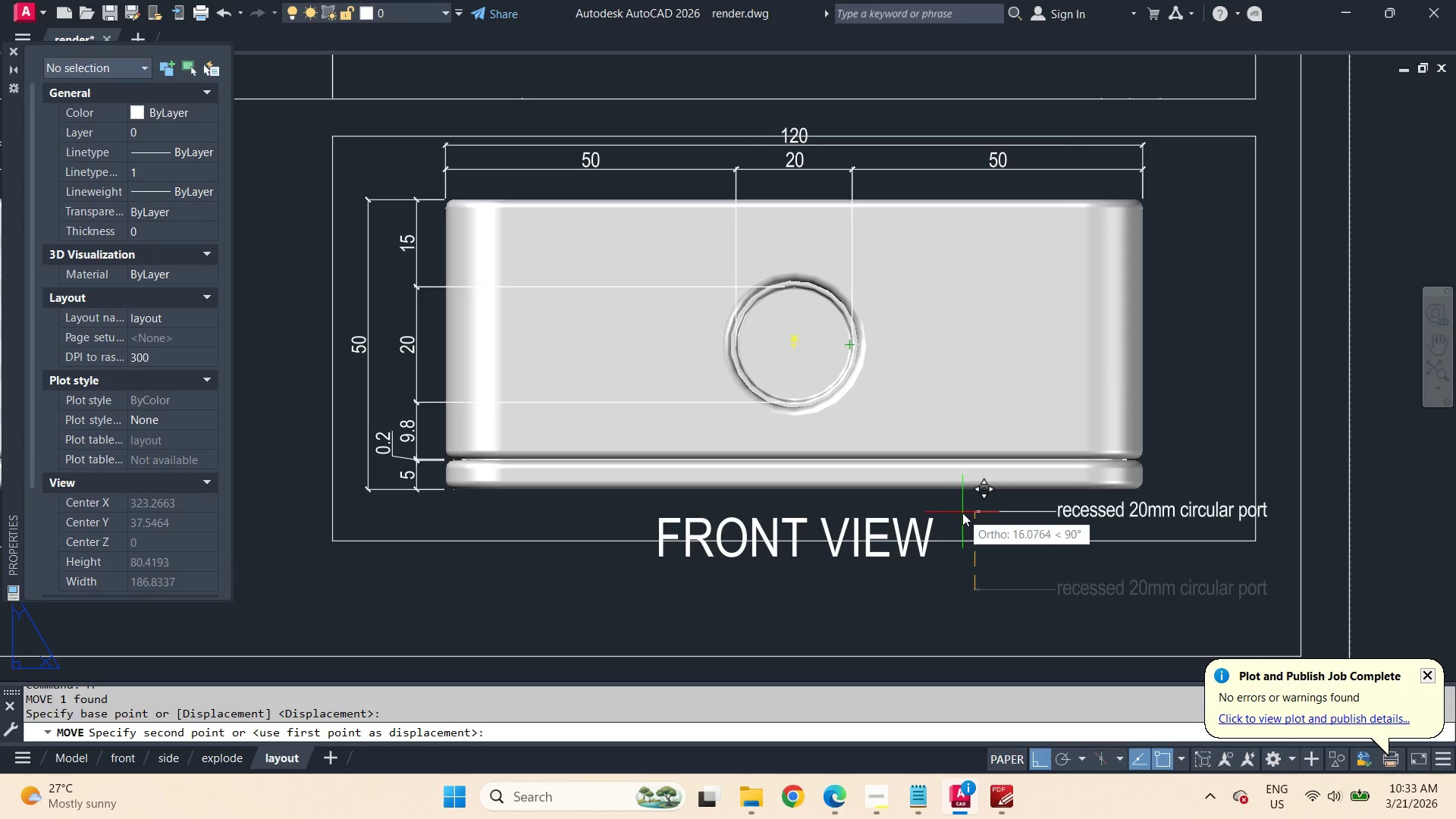 
left_click([962, 513])
 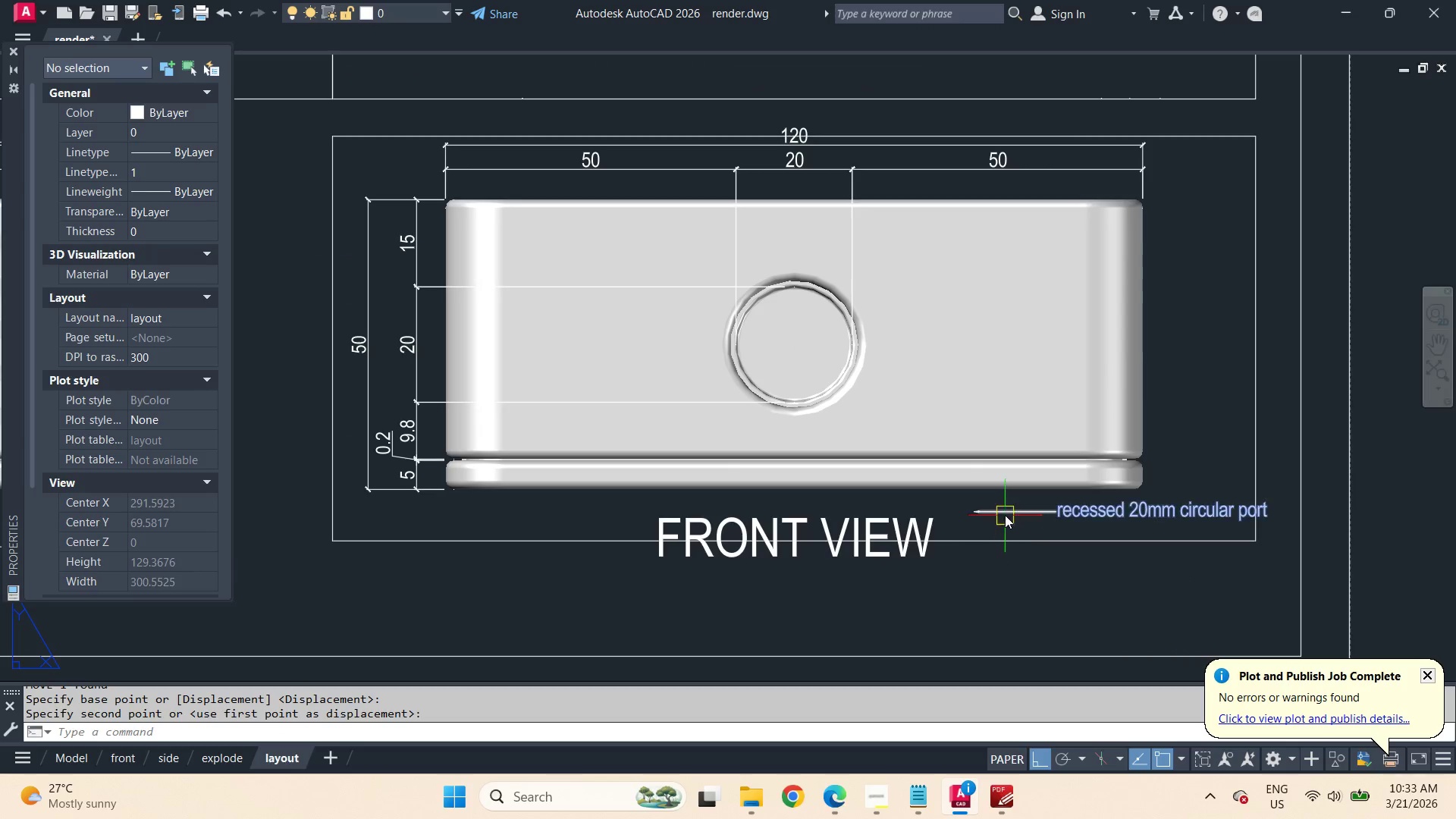 
left_click([1006, 511])
 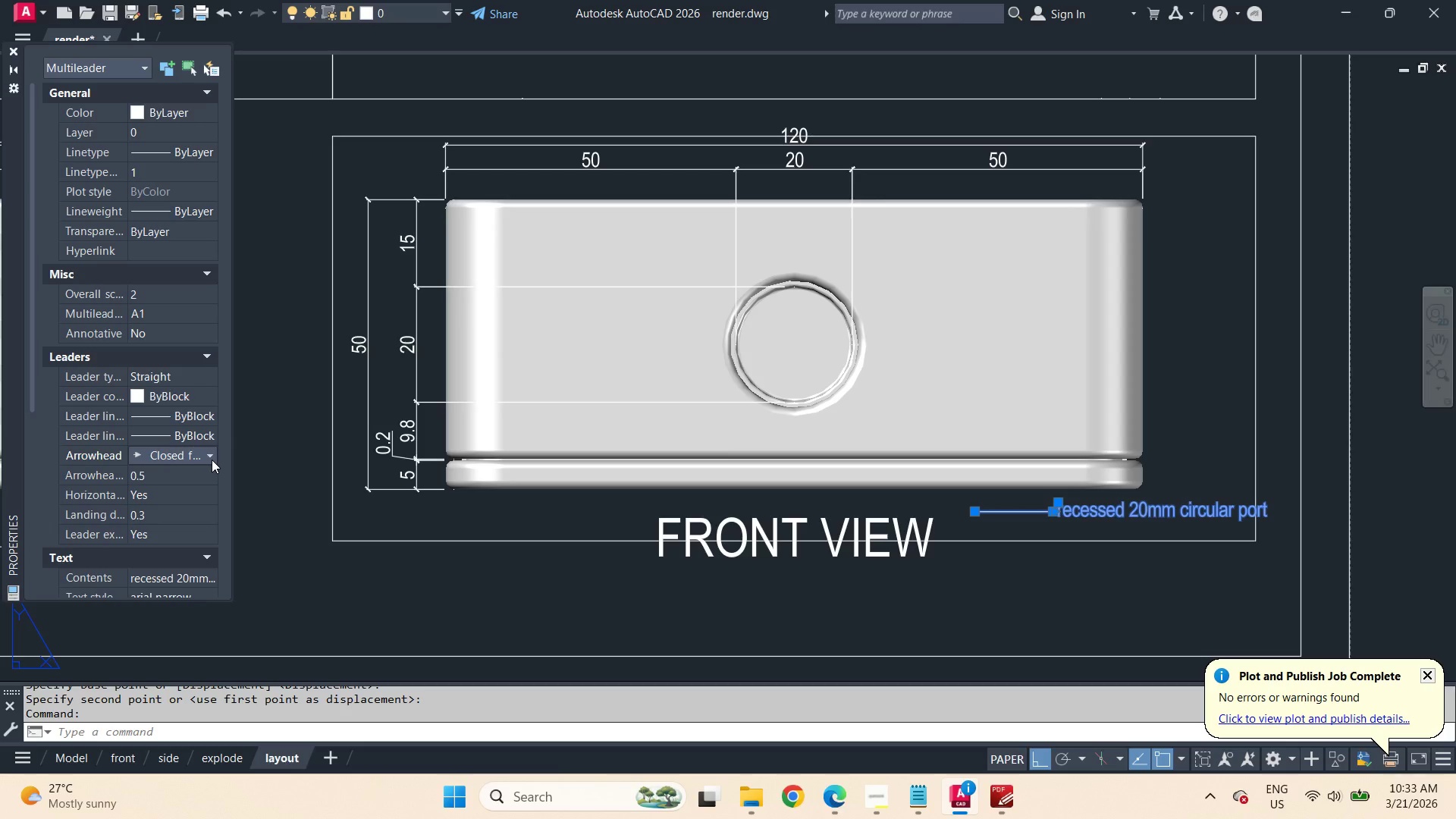 
left_click([212, 460])
 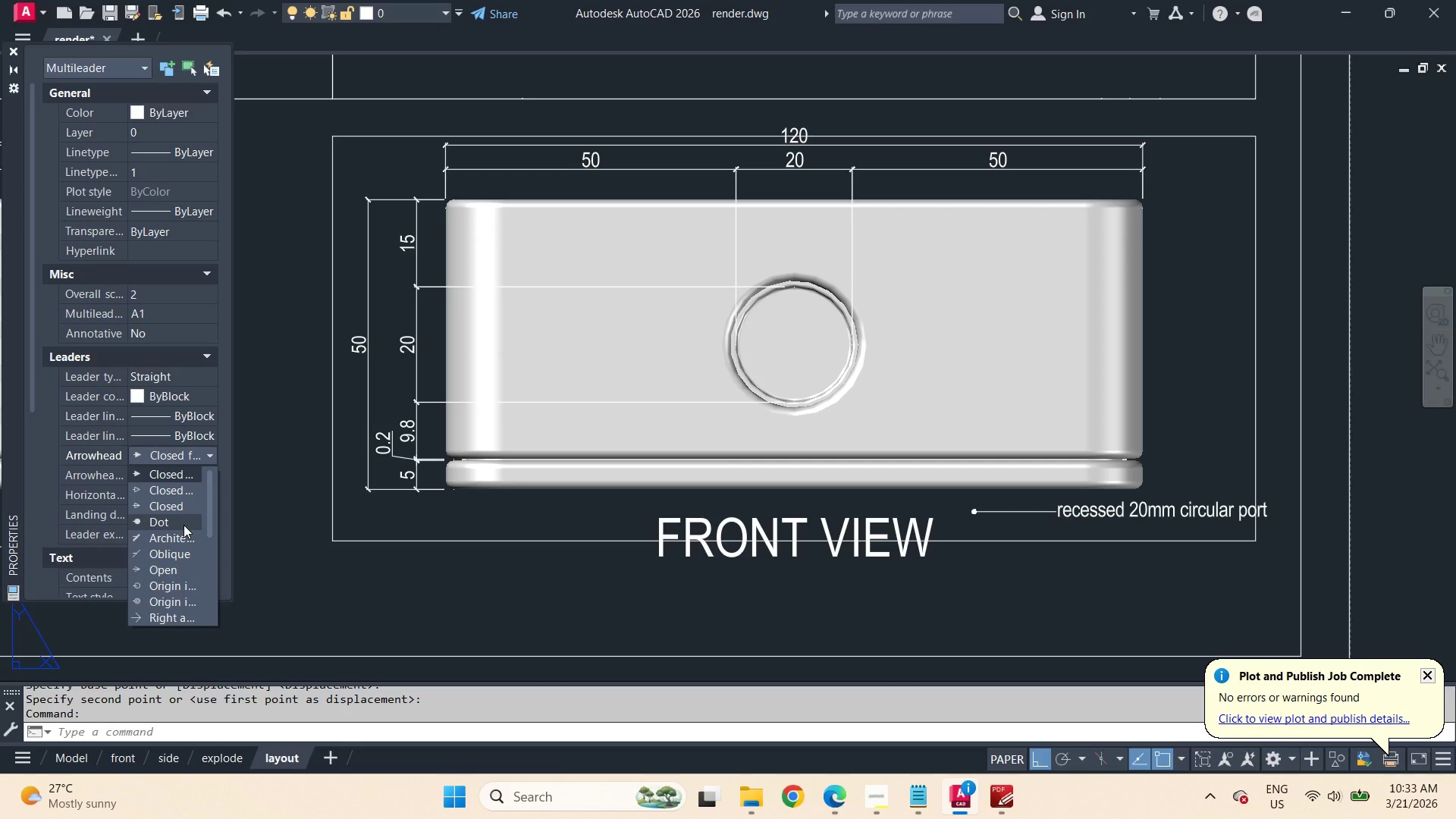 
left_click([184, 525])
 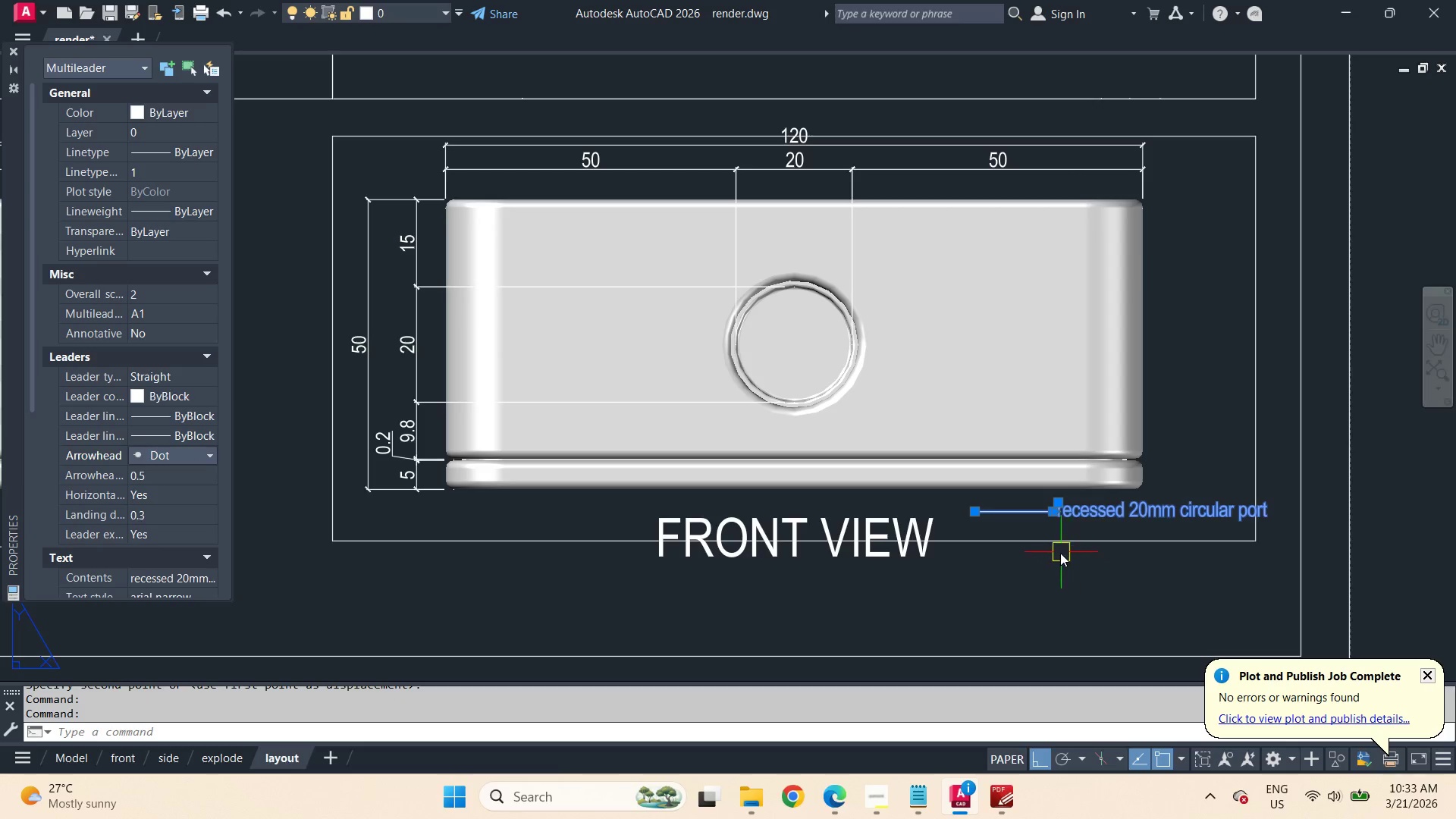 
scroll: coordinate [1036, 538], scroll_direction: up, amount: 2.0
 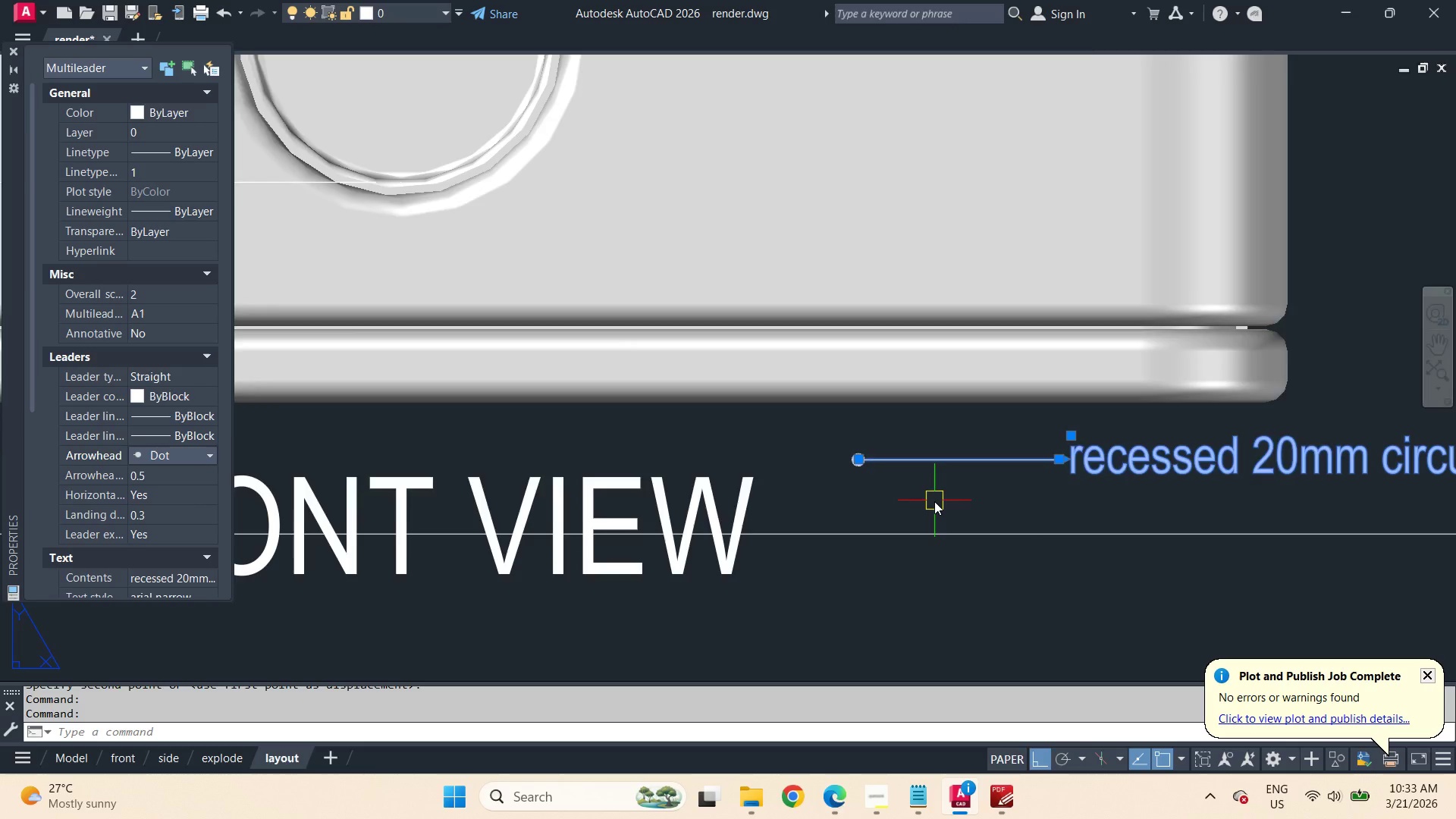 
scroll: coordinate [934, 501], scroll_direction: down, amount: 1.0
 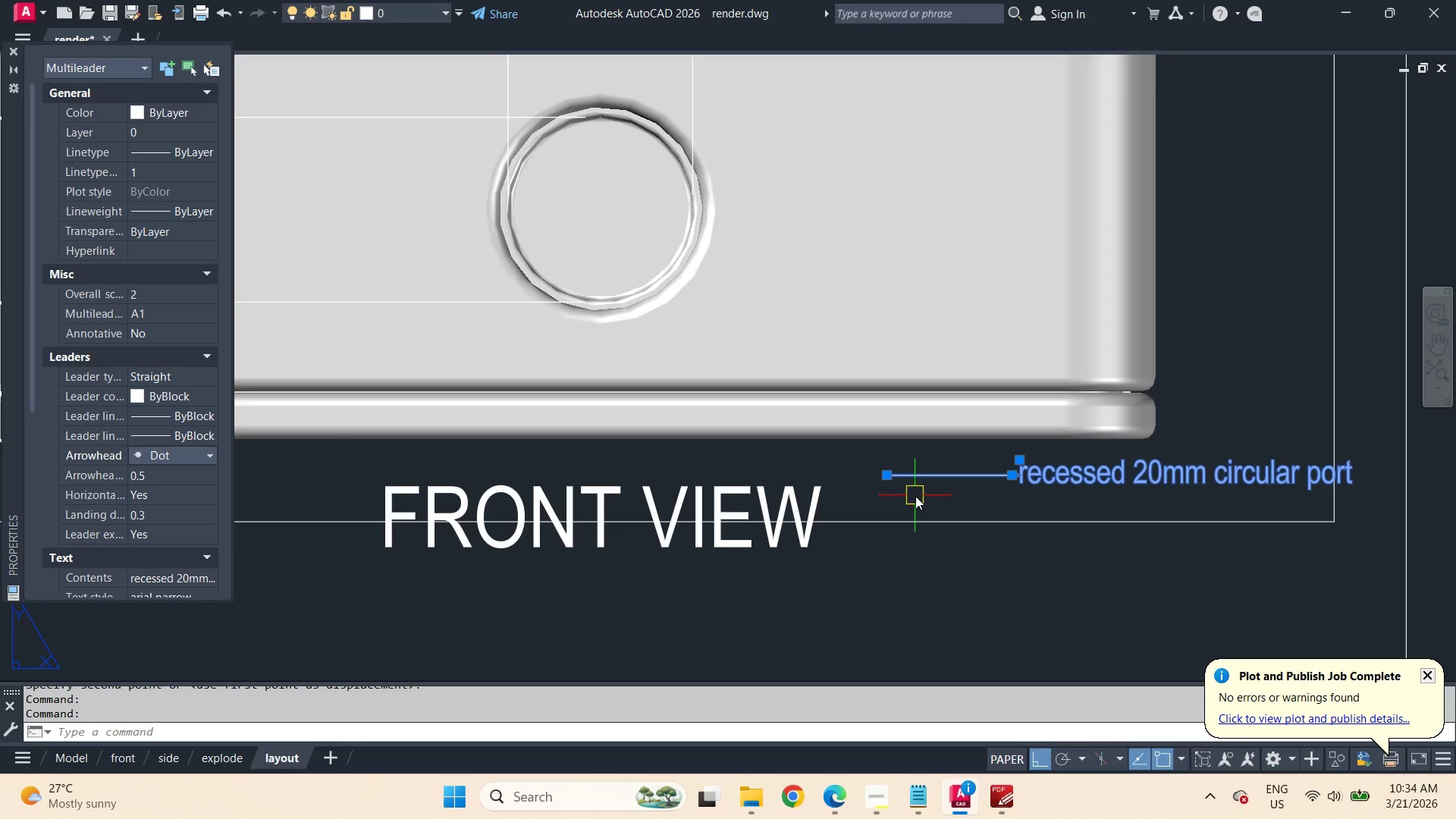 
key(M)
 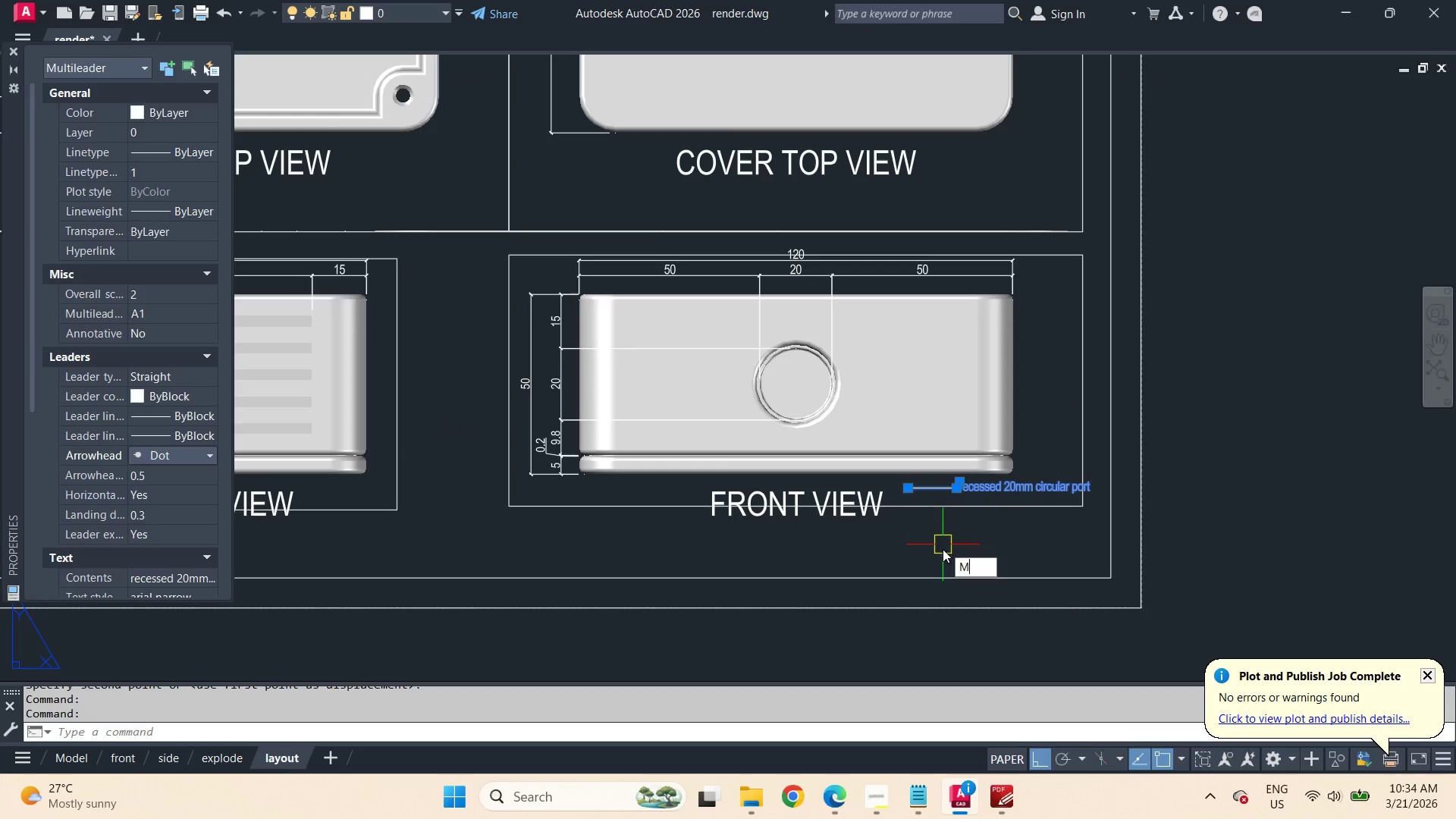 
key(Space)
 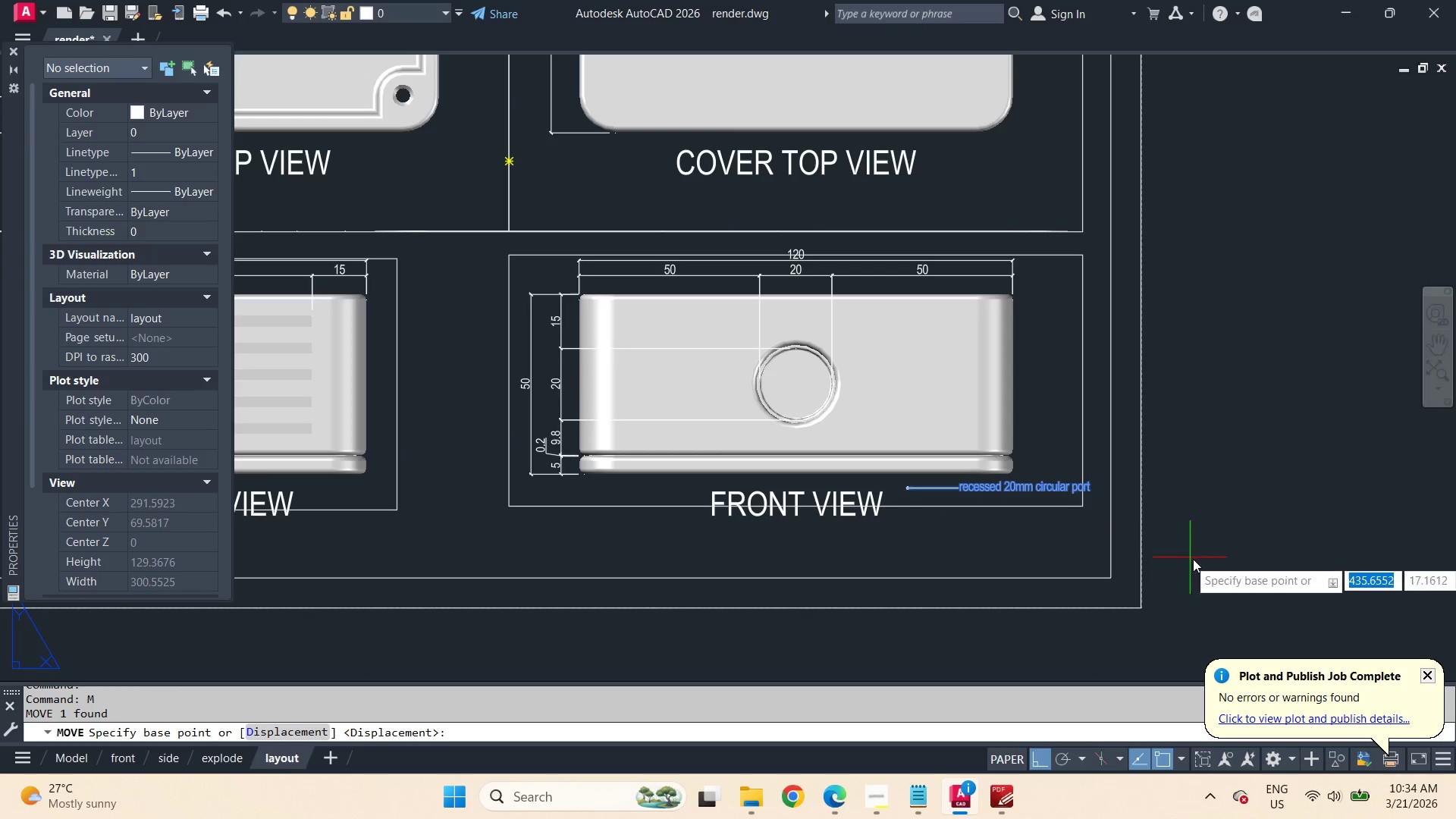 
scroll: coordinate [921, 497], scroll_direction: down, amount: 2.0
 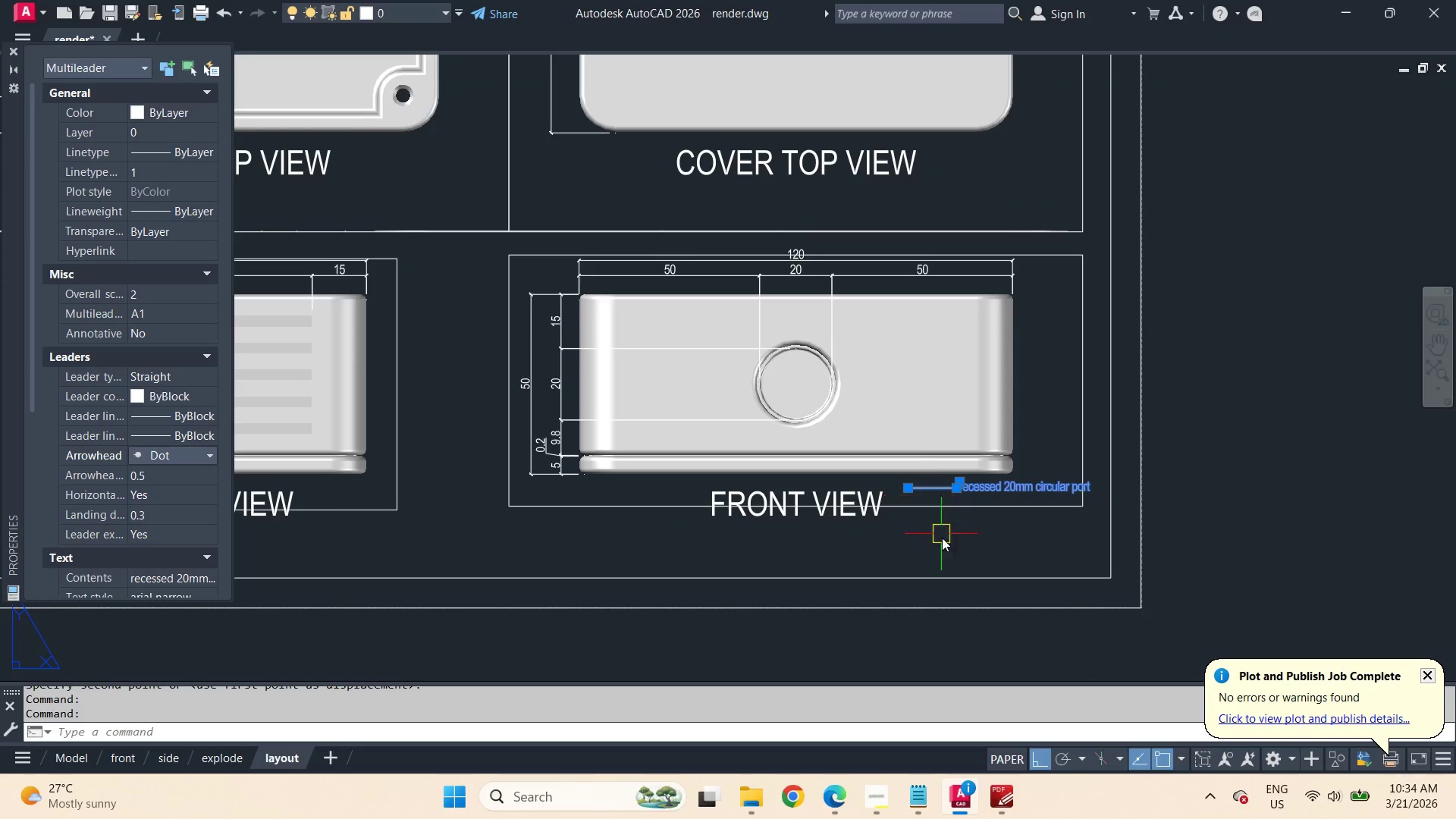 
left_click_drag(start_coordinate=[1196, 557], to_coordinate=[1206, 516])
 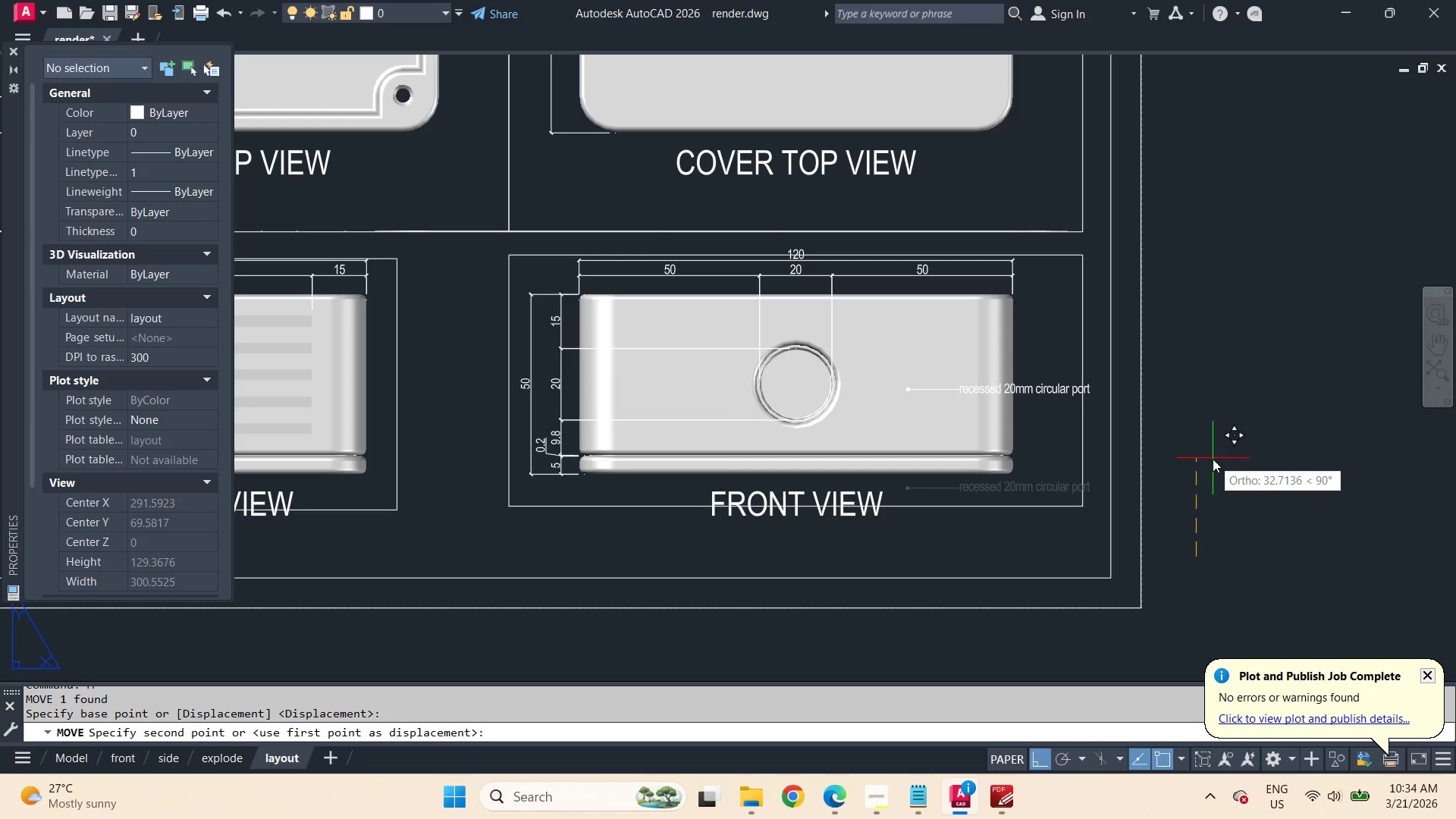 
left_click([1213, 459])
 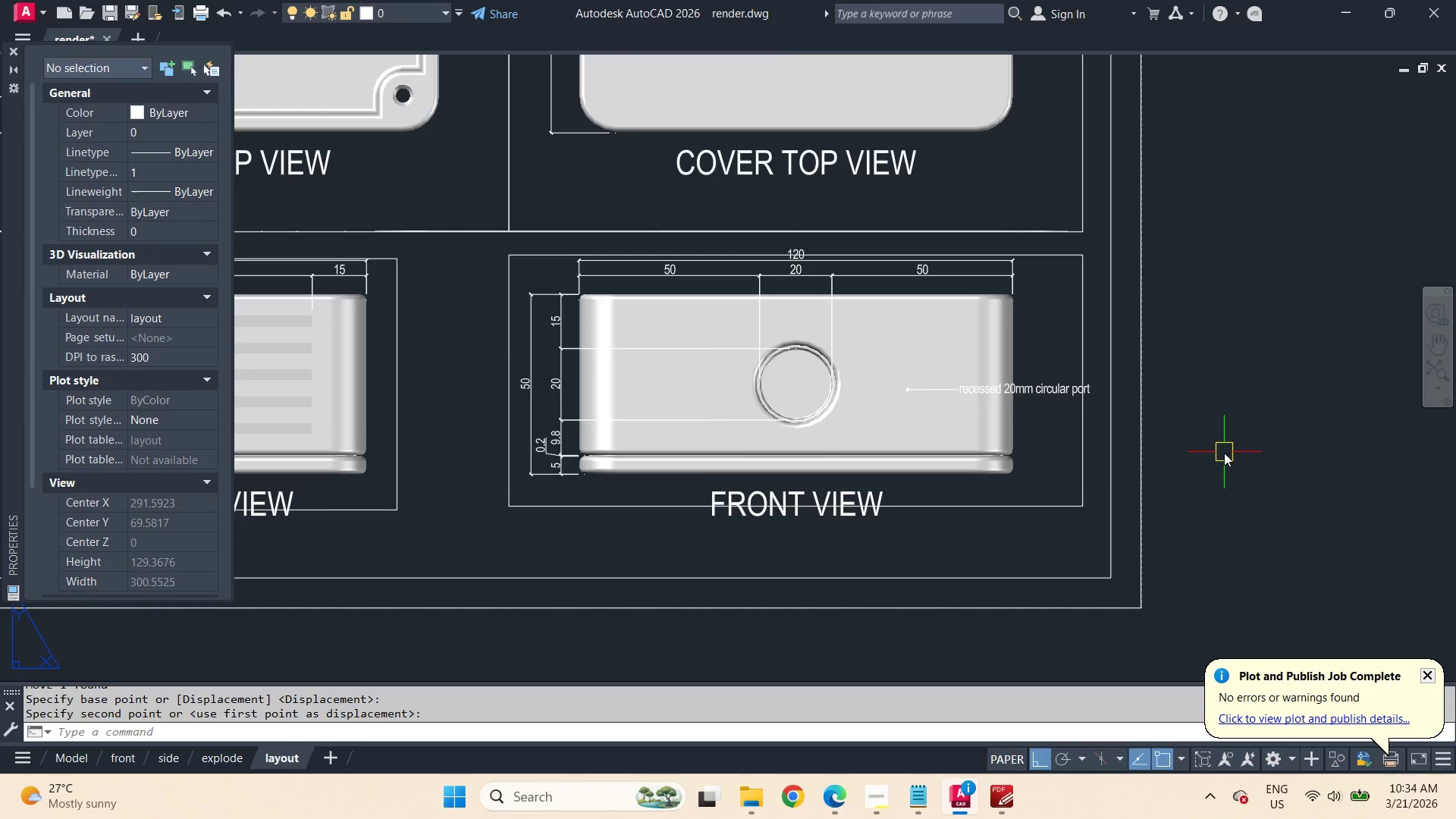 
scroll: coordinate [1224, 453], scroll_direction: down, amount: 1.0
 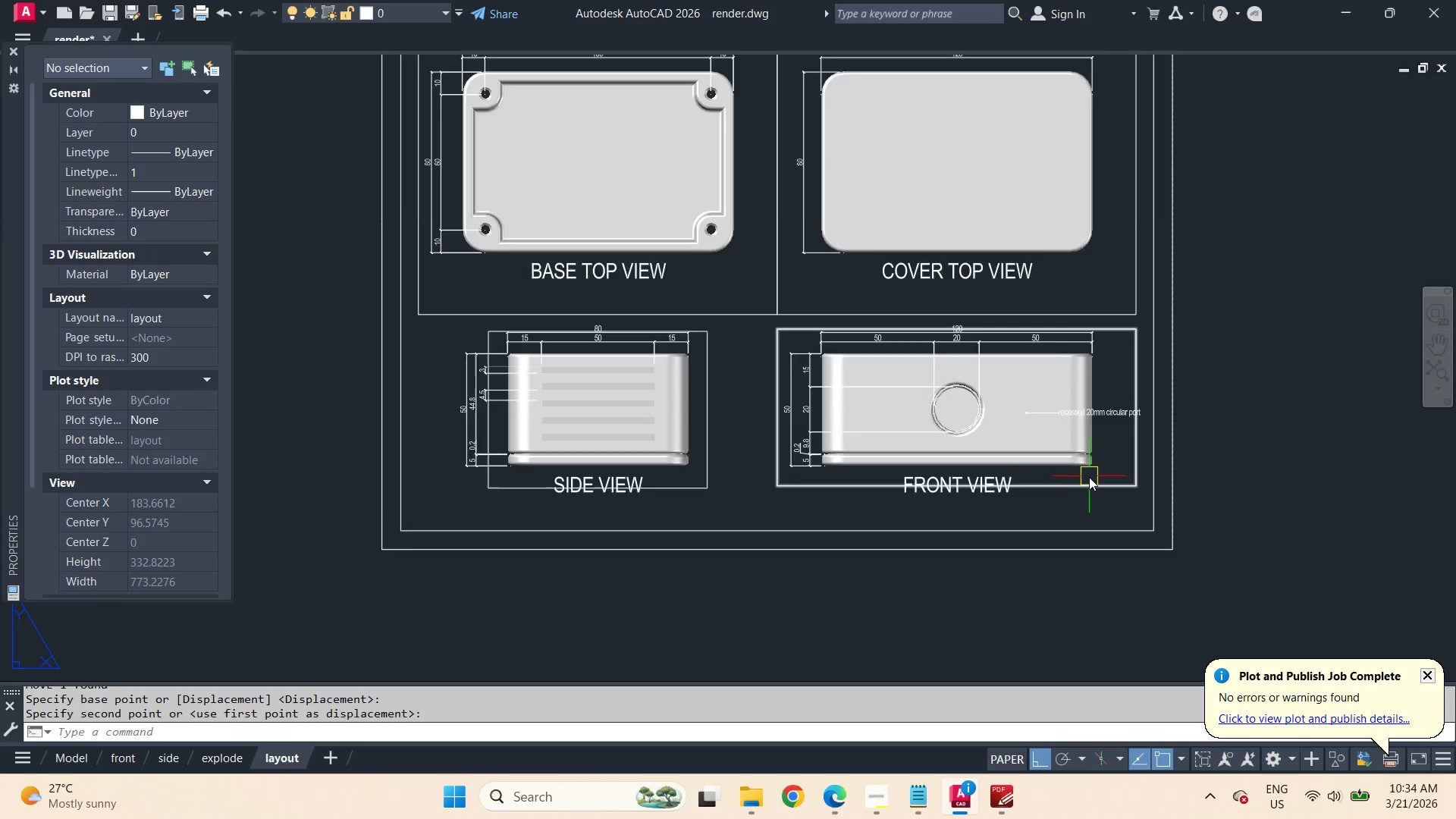 
left_click([1112, 378])
 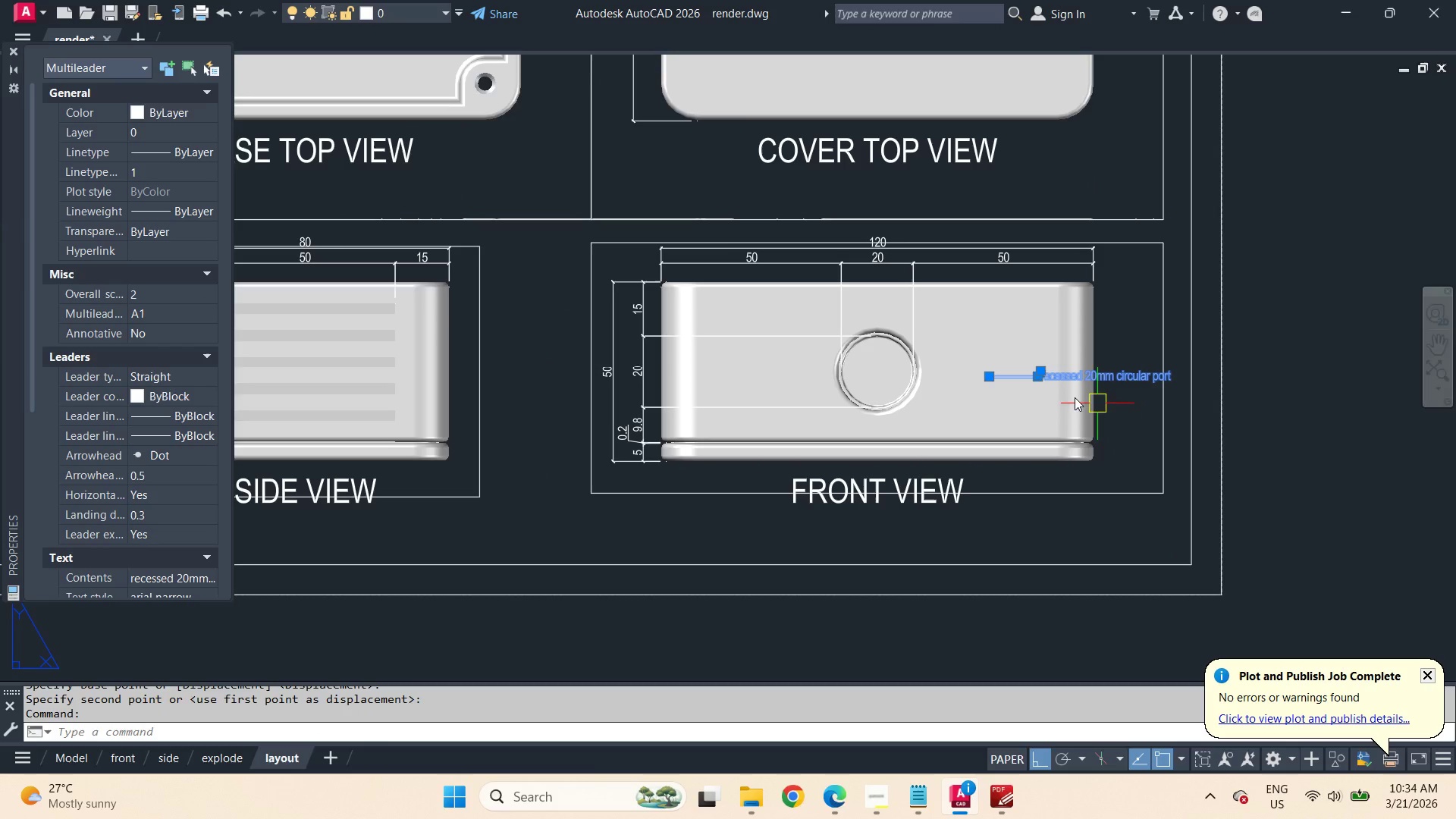 
scroll: coordinate [998, 366], scroll_direction: up, amount: 2.0
 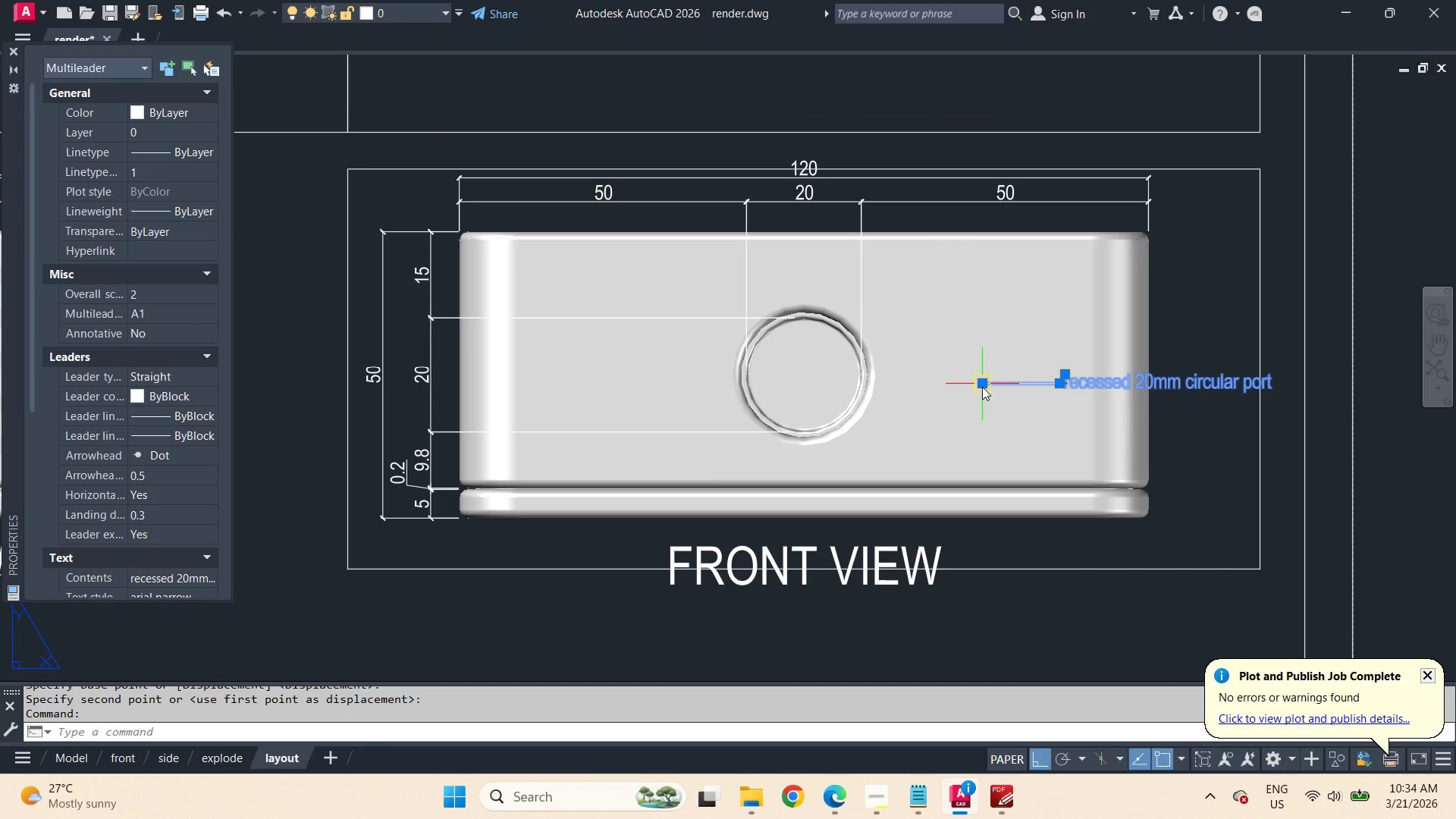 
left_click([982, 387])
 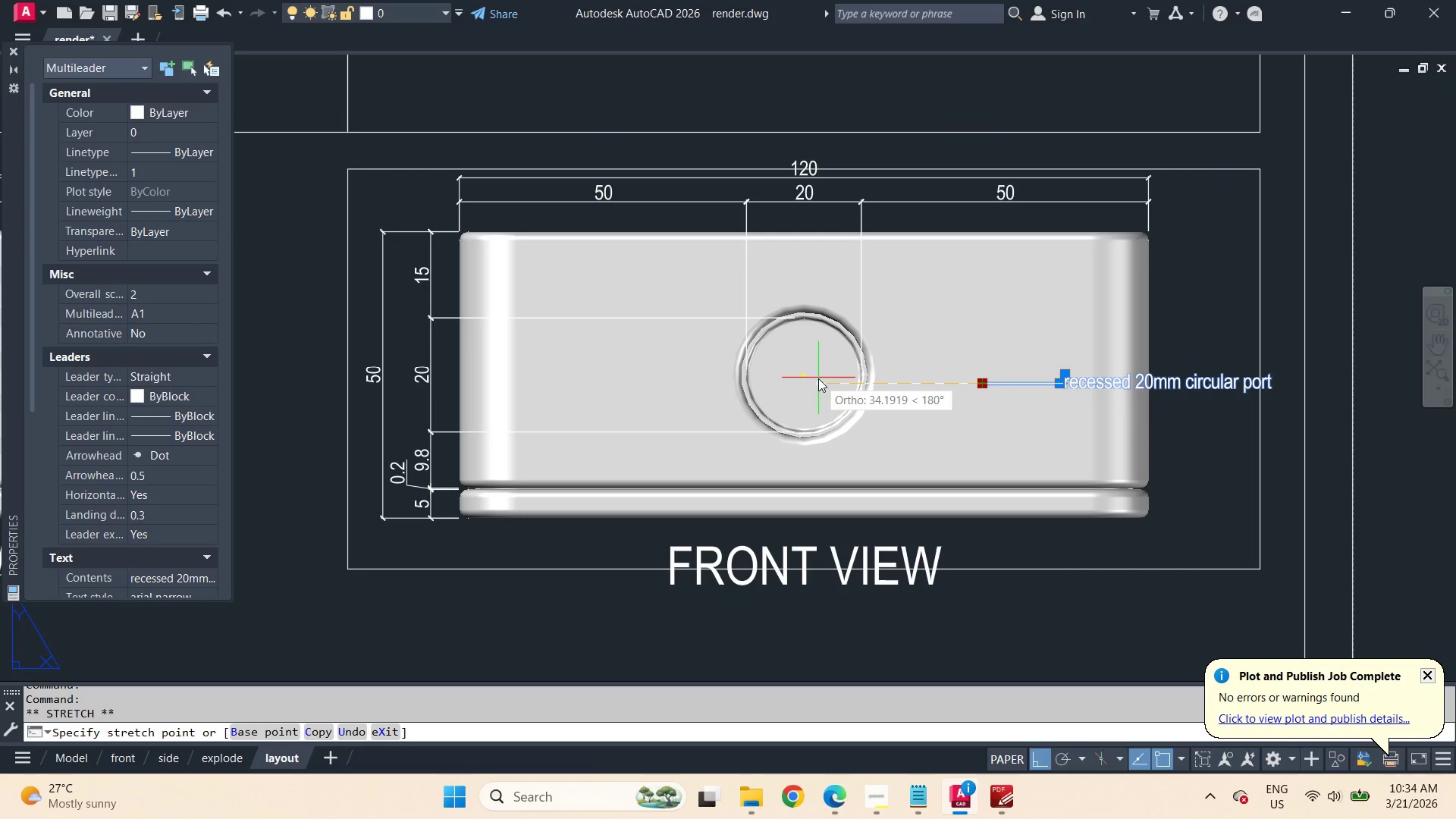 
left_click([818, 378])
 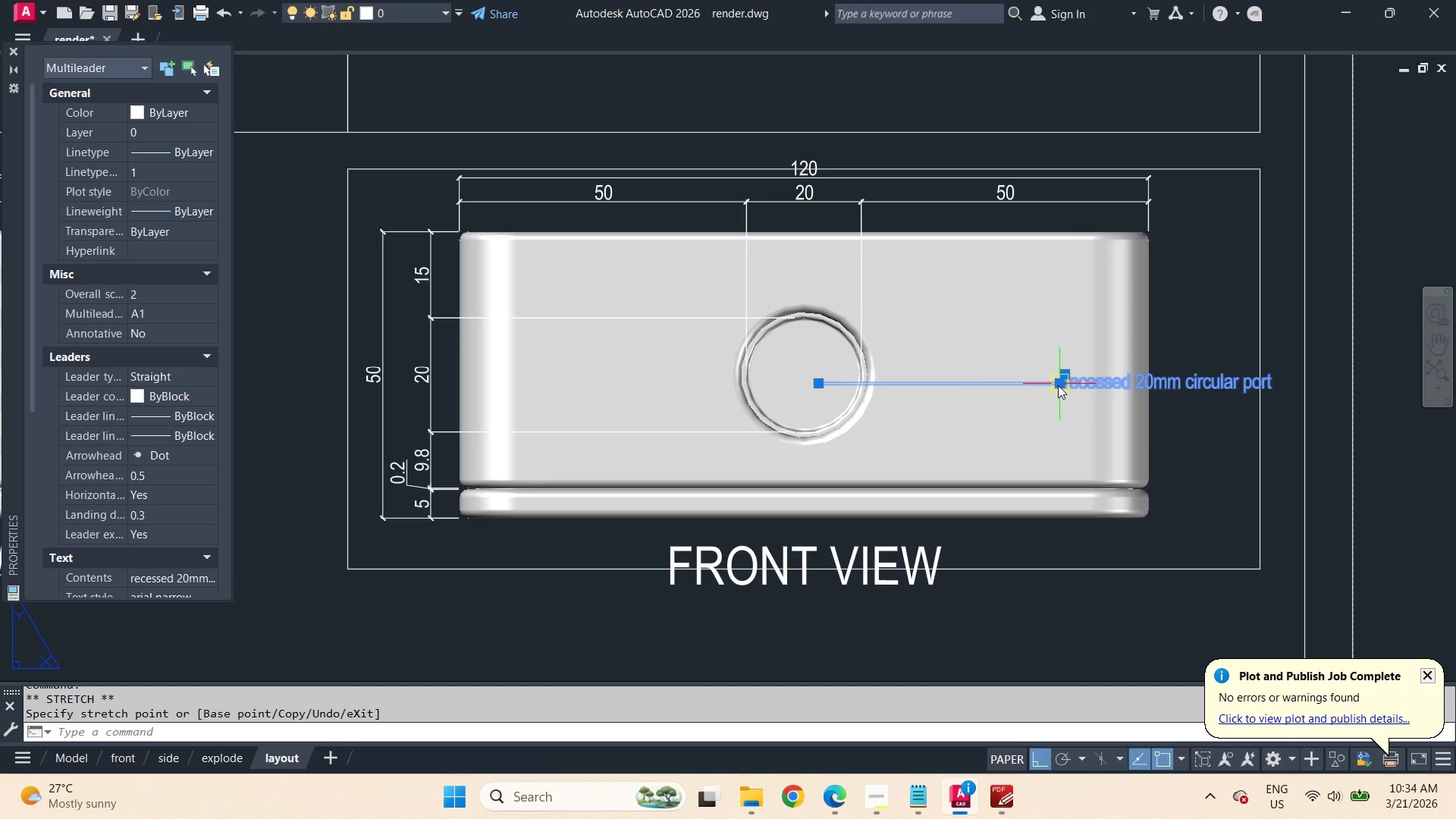 
left_click([1057, 385])
 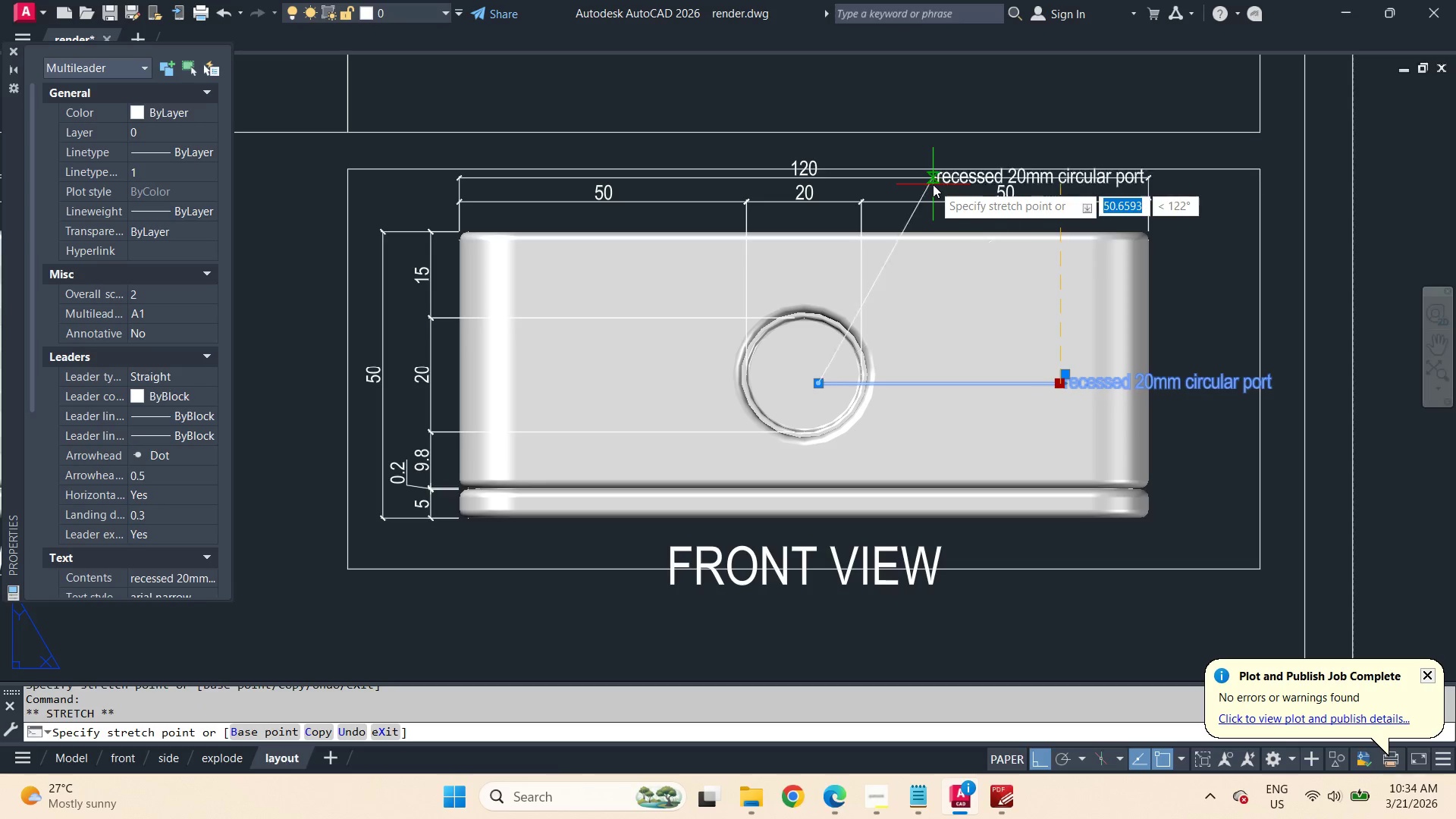 
hold_key(key=ShiftLeft, duration=1.73)
 